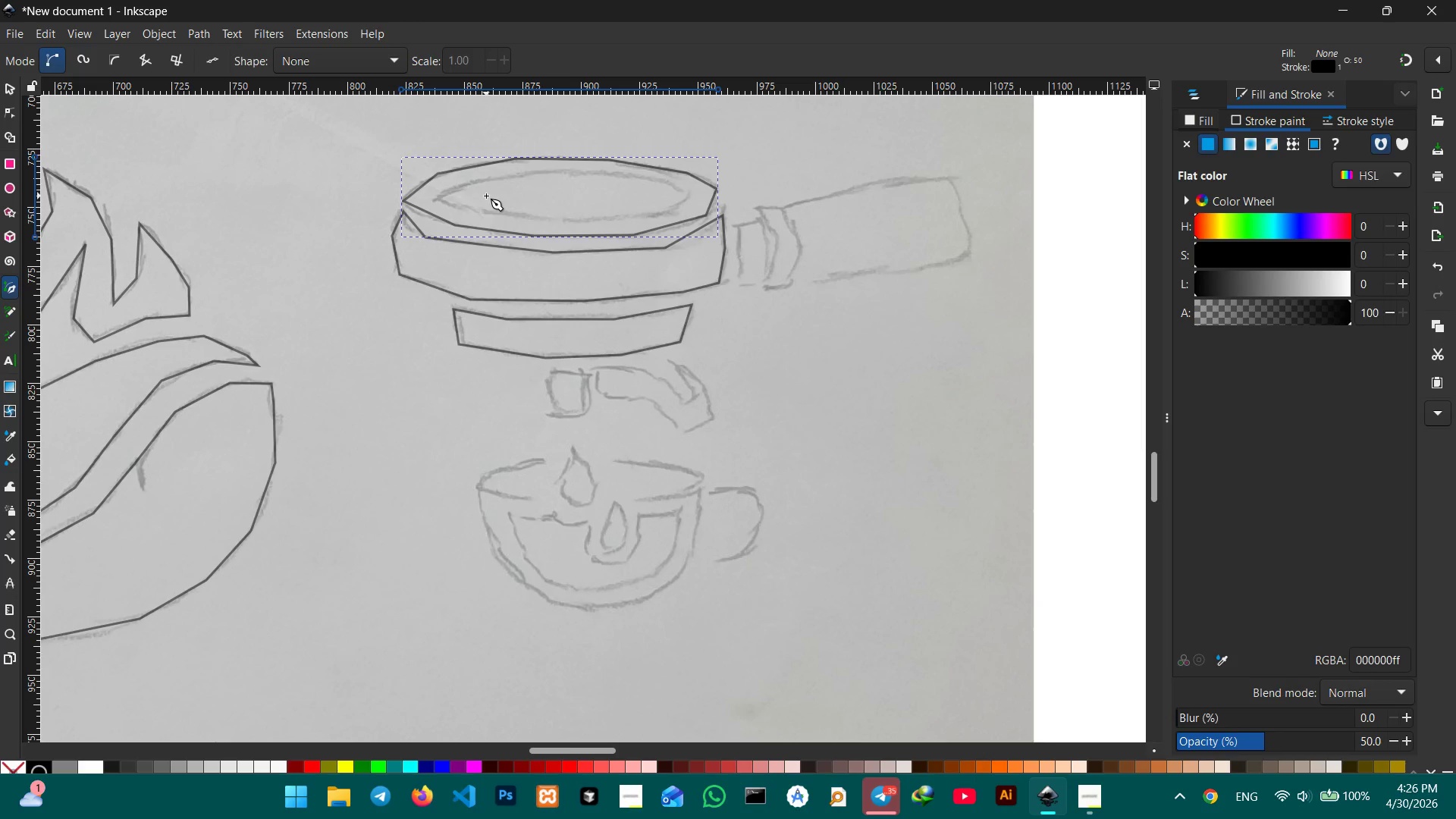 
double_click([468, 183])
 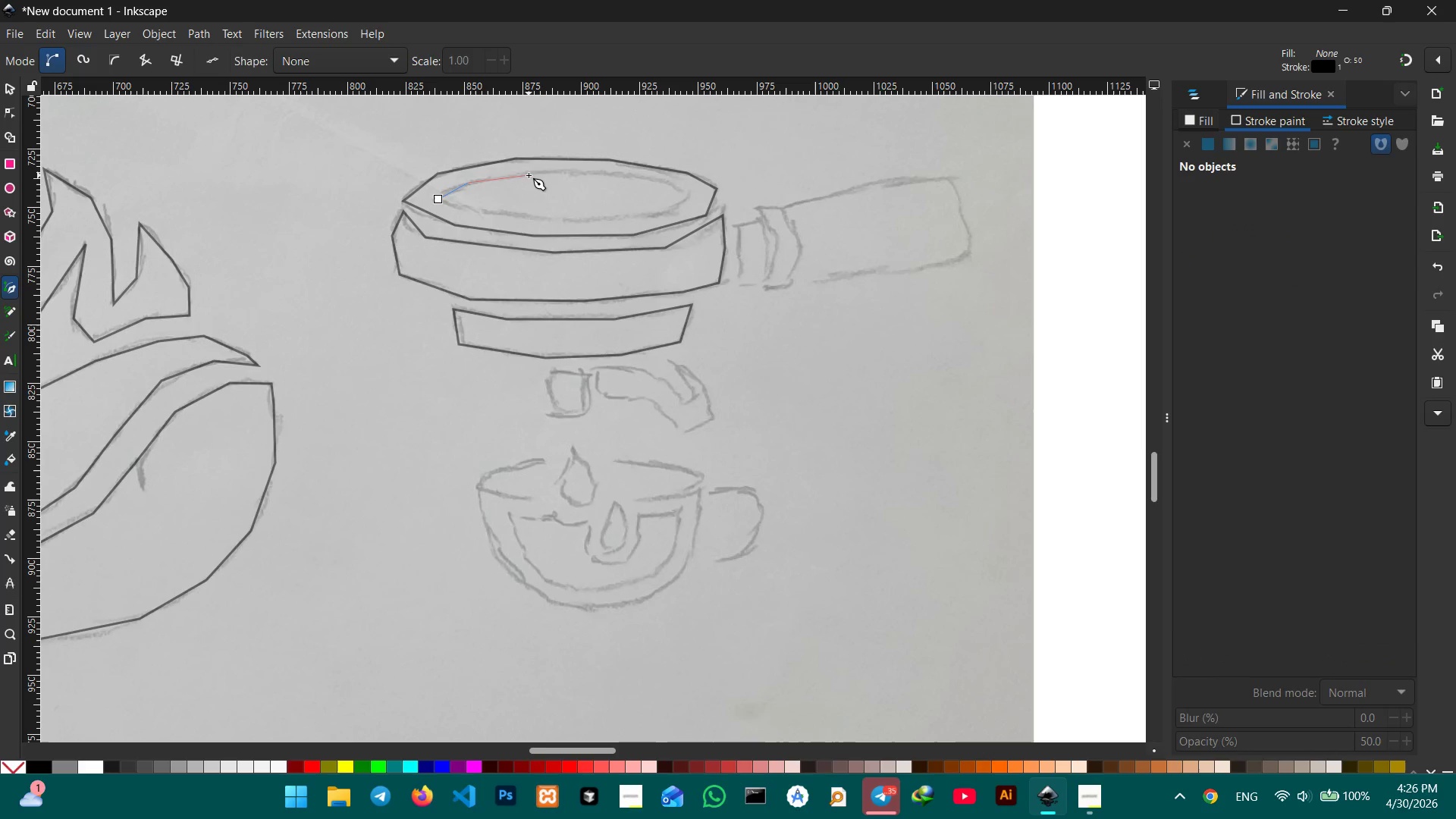 
left_click([529, 175])
 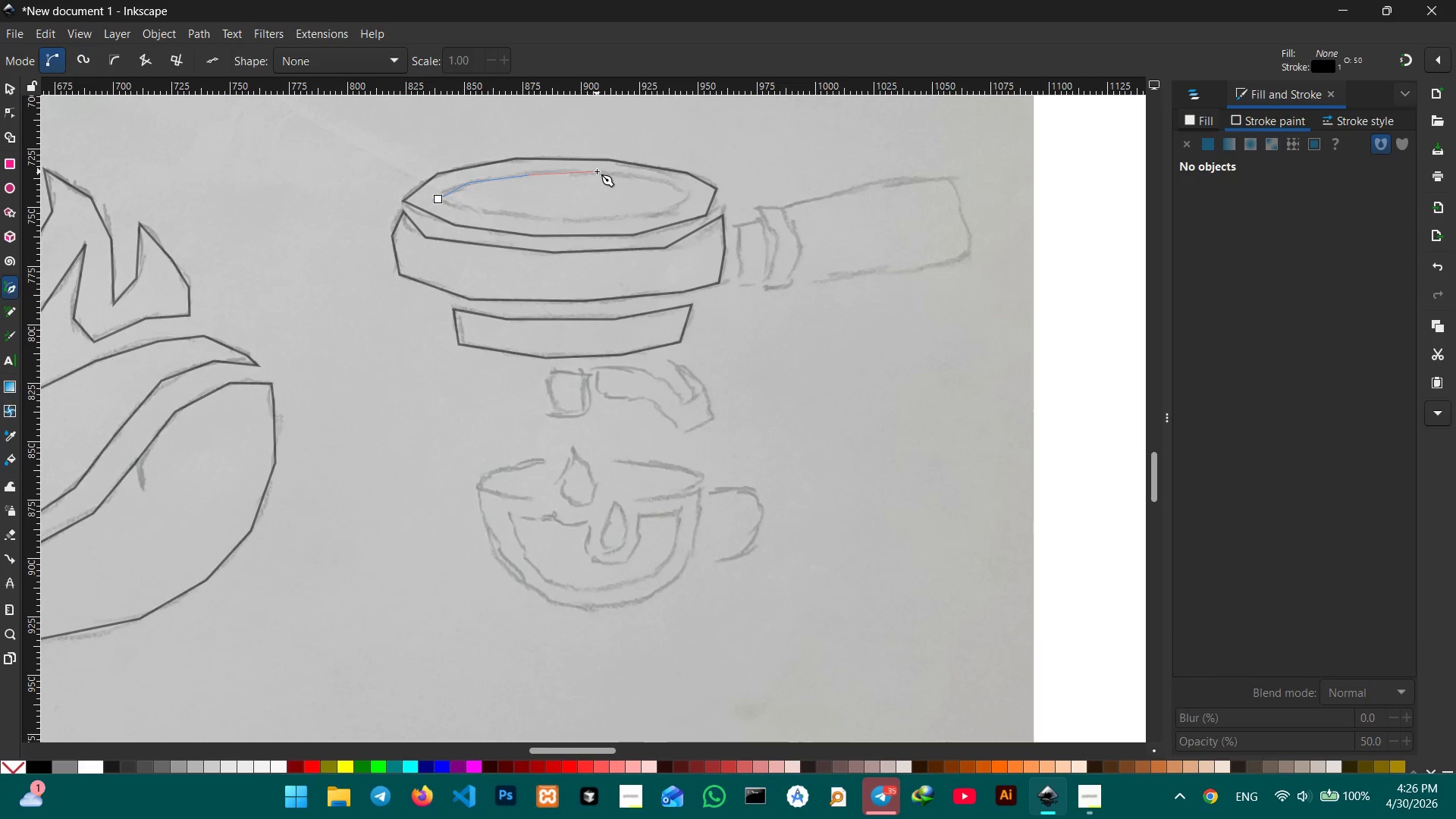 
left_click([597, 171])
 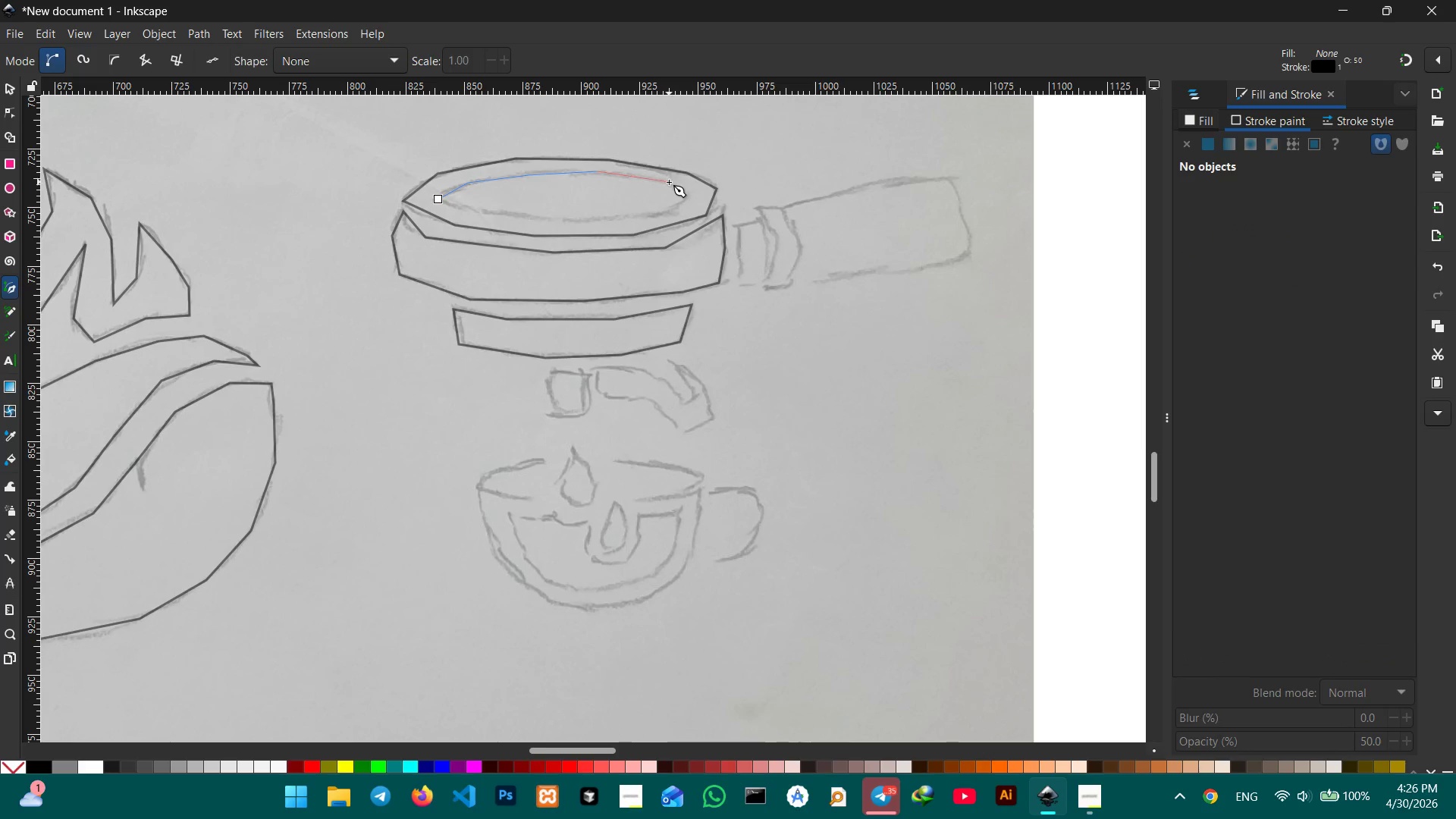 
left_click([669, 182])
 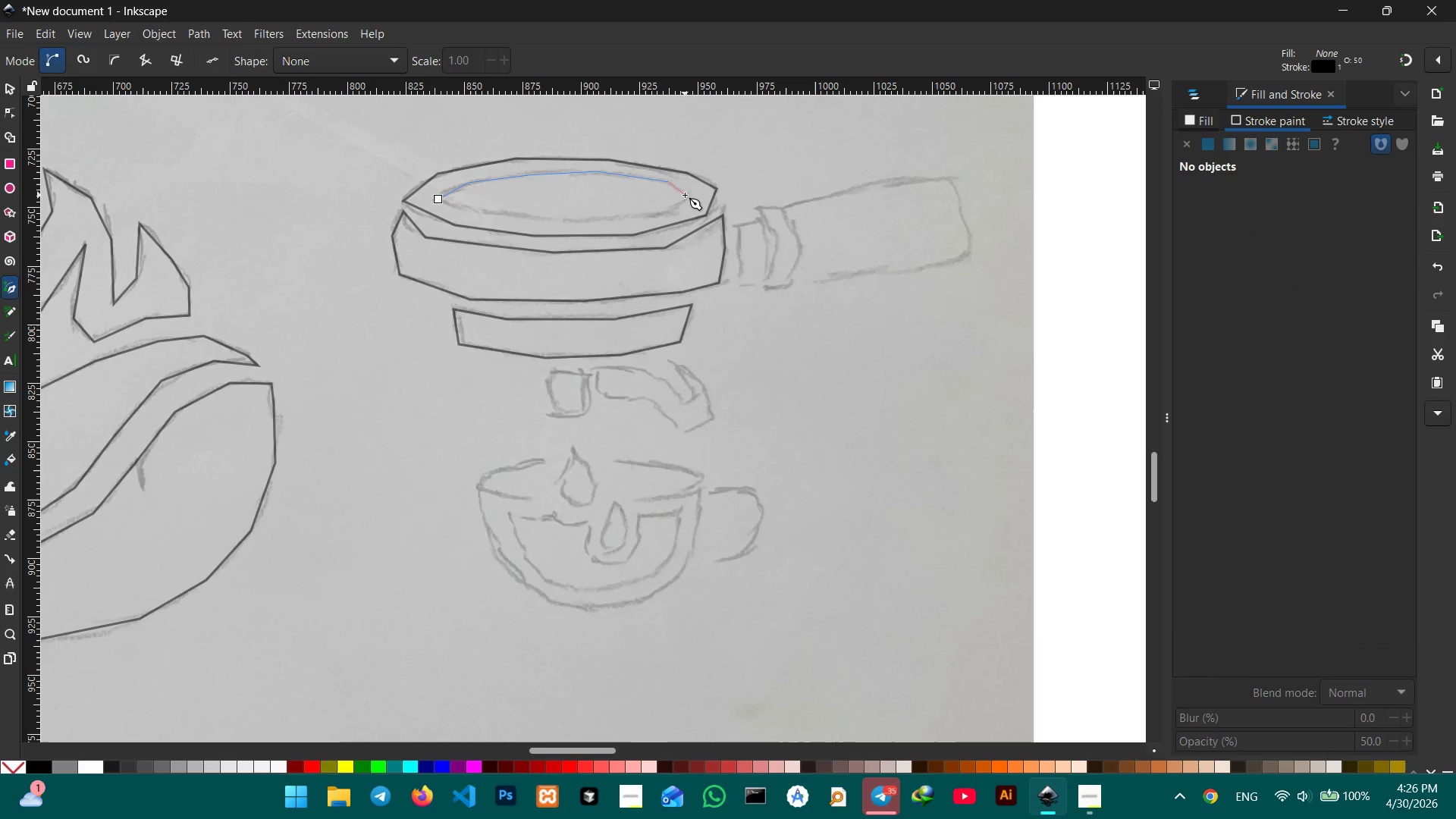 
left_click([685, 195])
 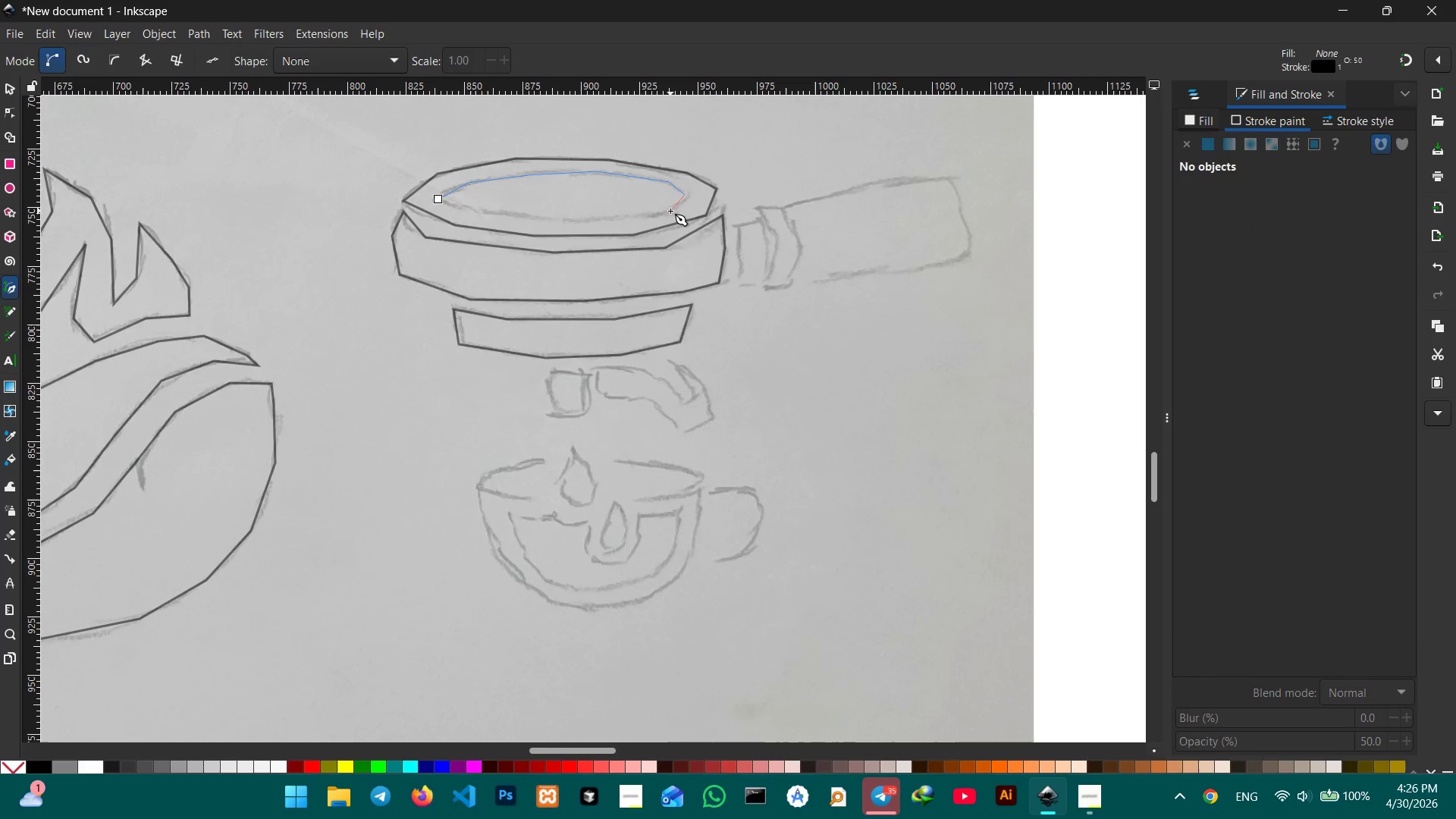 
left_click([670, 211])
 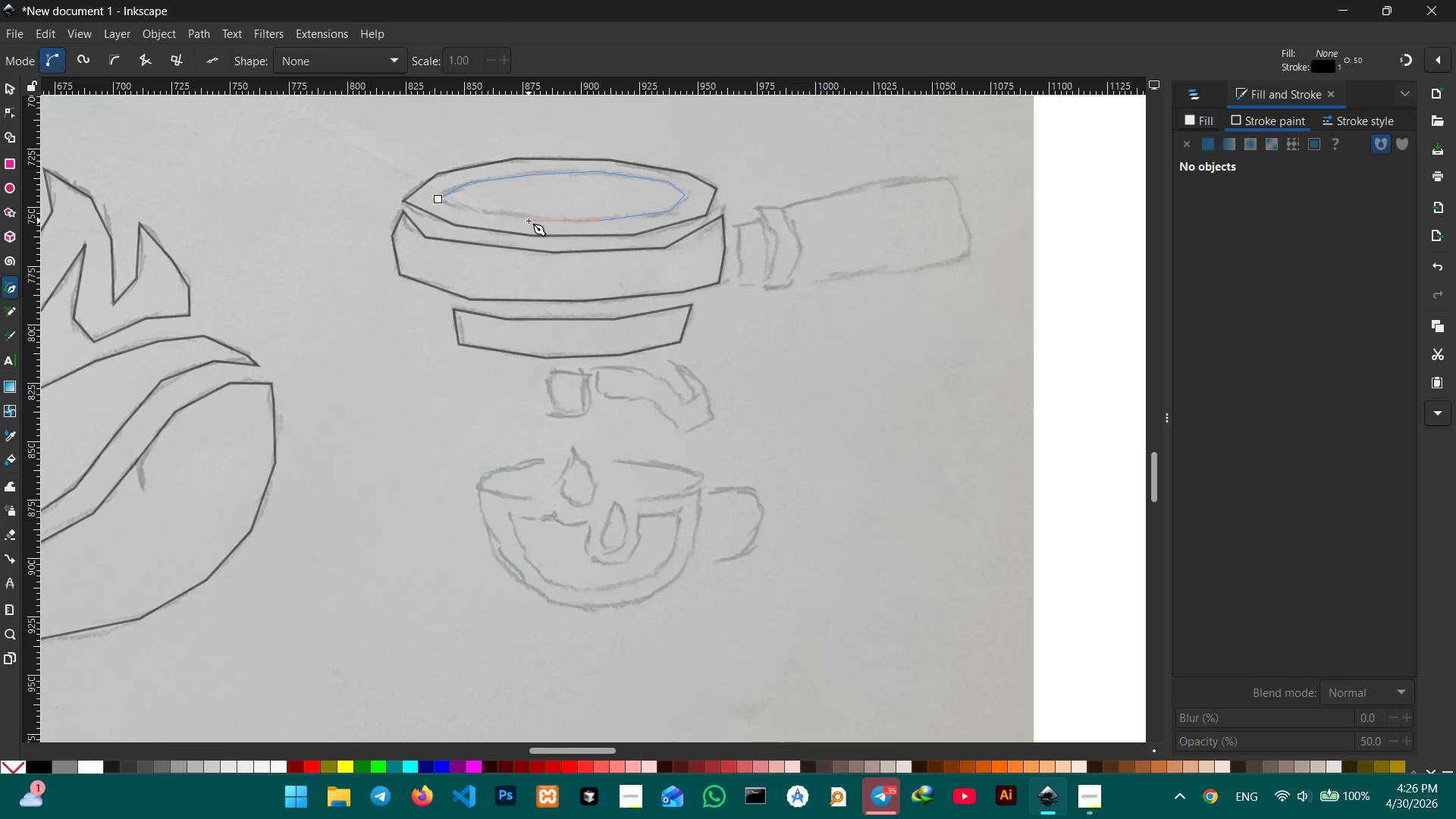 
left_click([528, 219])
 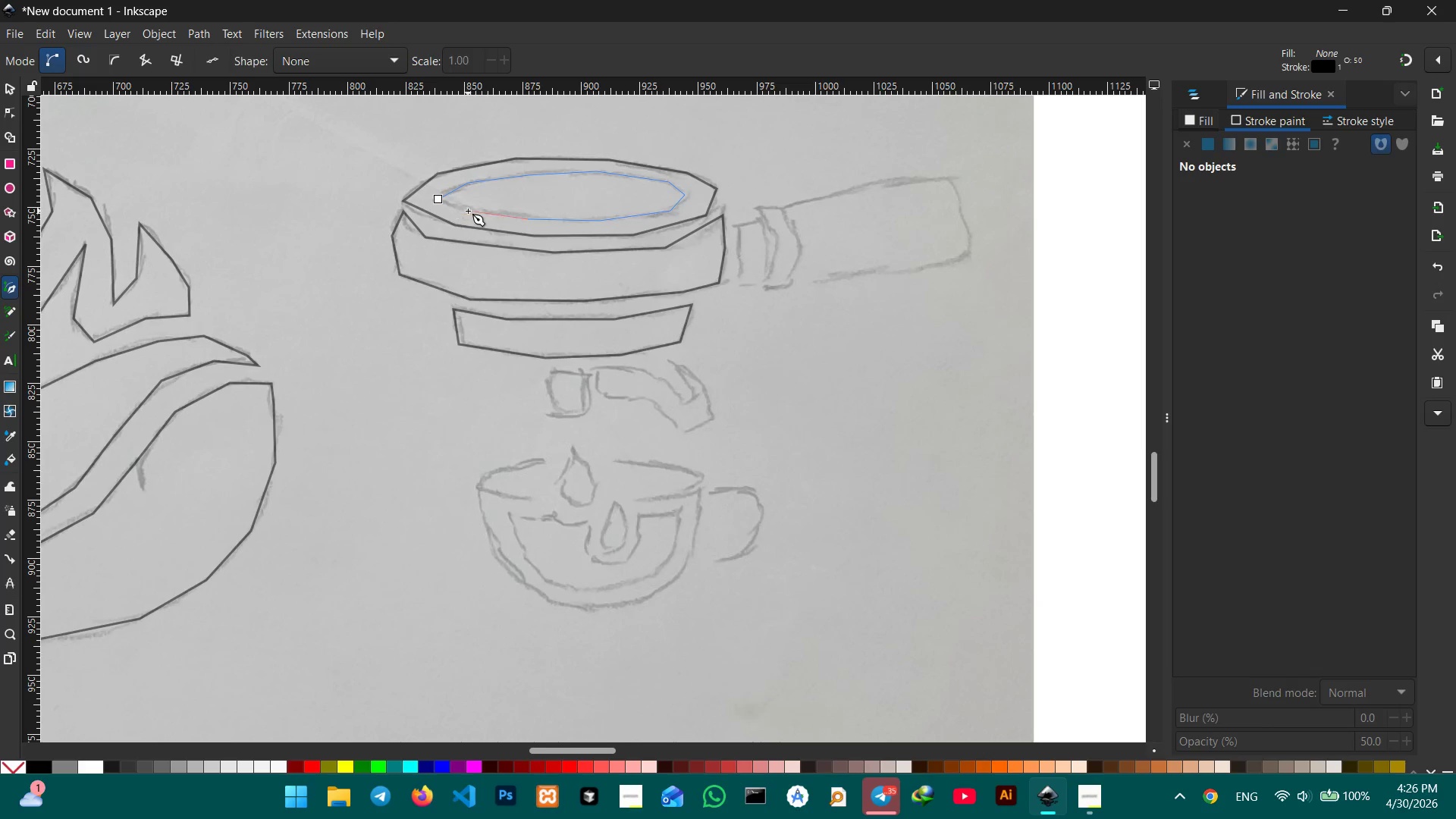 
left_click([467, 211])
 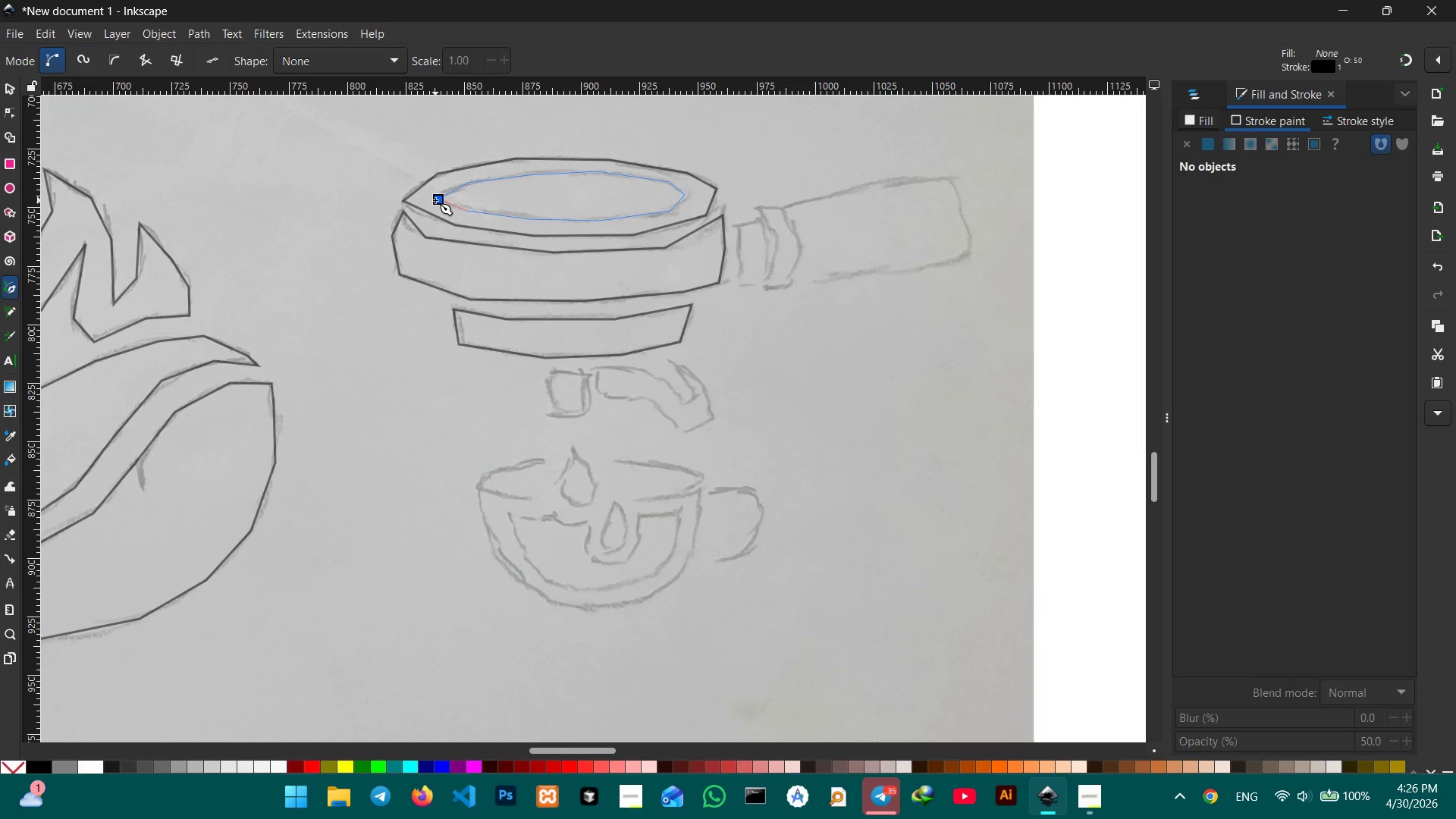 
double_click([435, 200])
 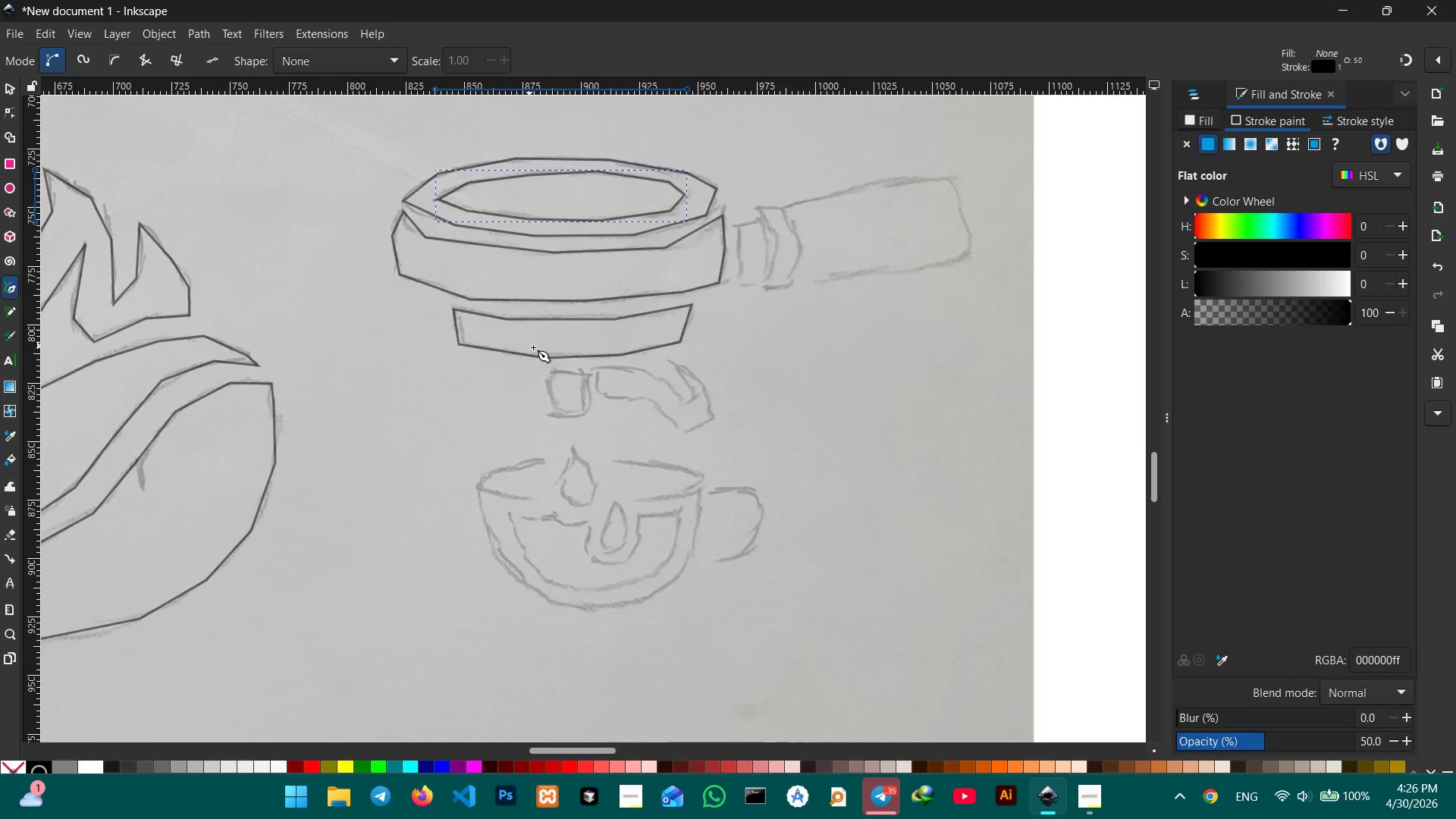 
scroll: coordinate [534, 347], scroll_direction: down, amount: 2.0
 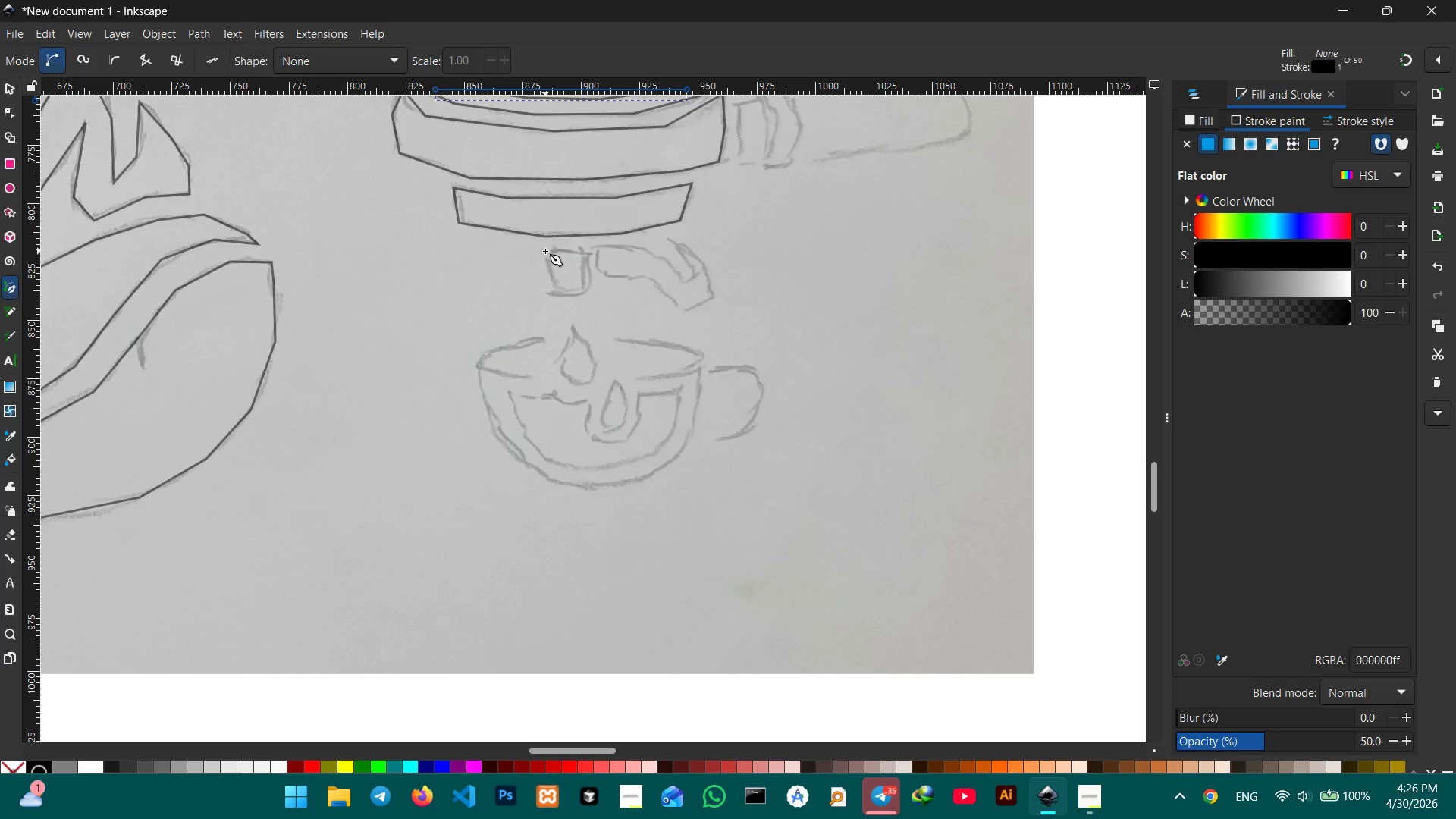 
left_click([545, 251])
 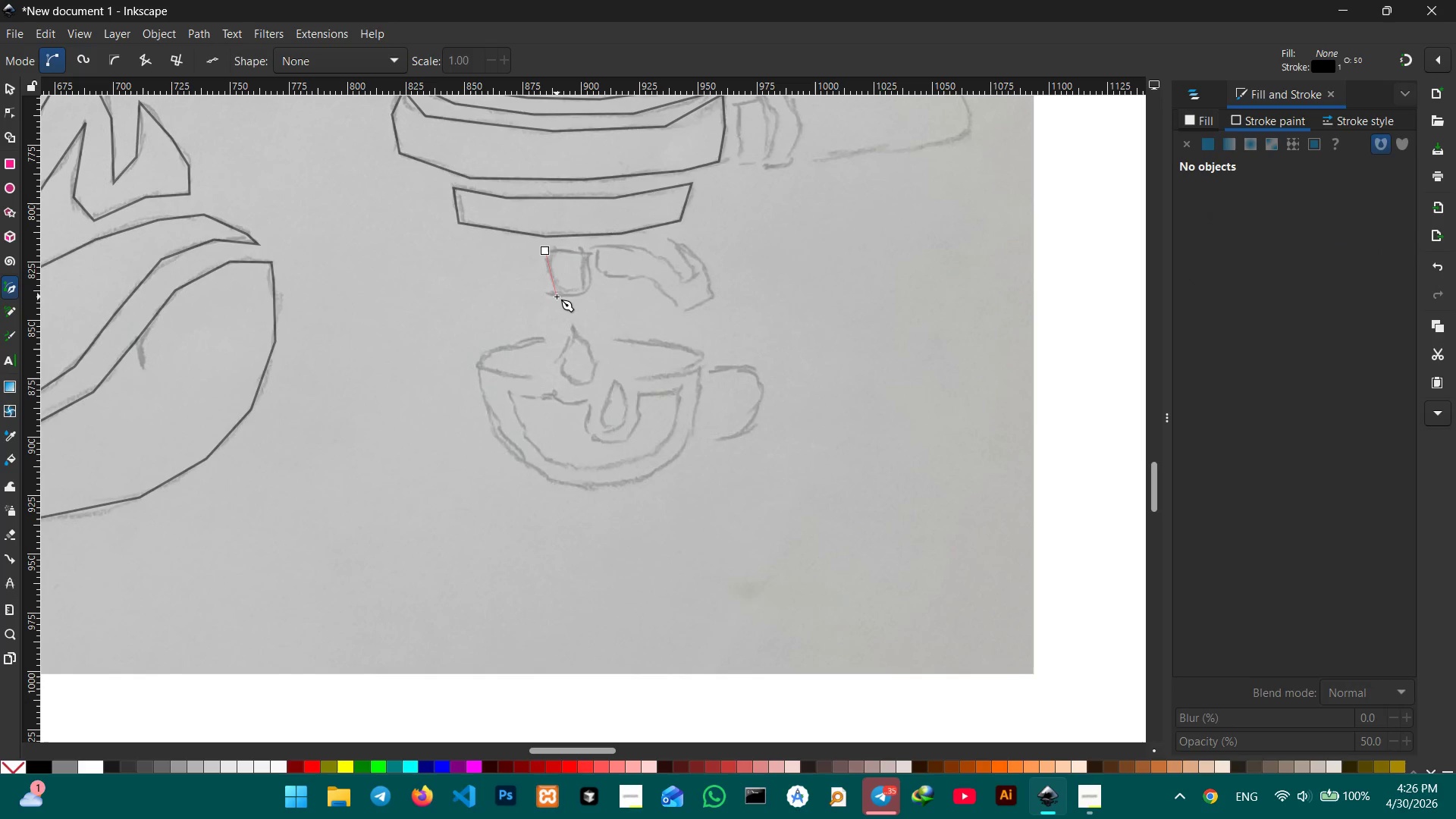 
left_click([557, 297])
 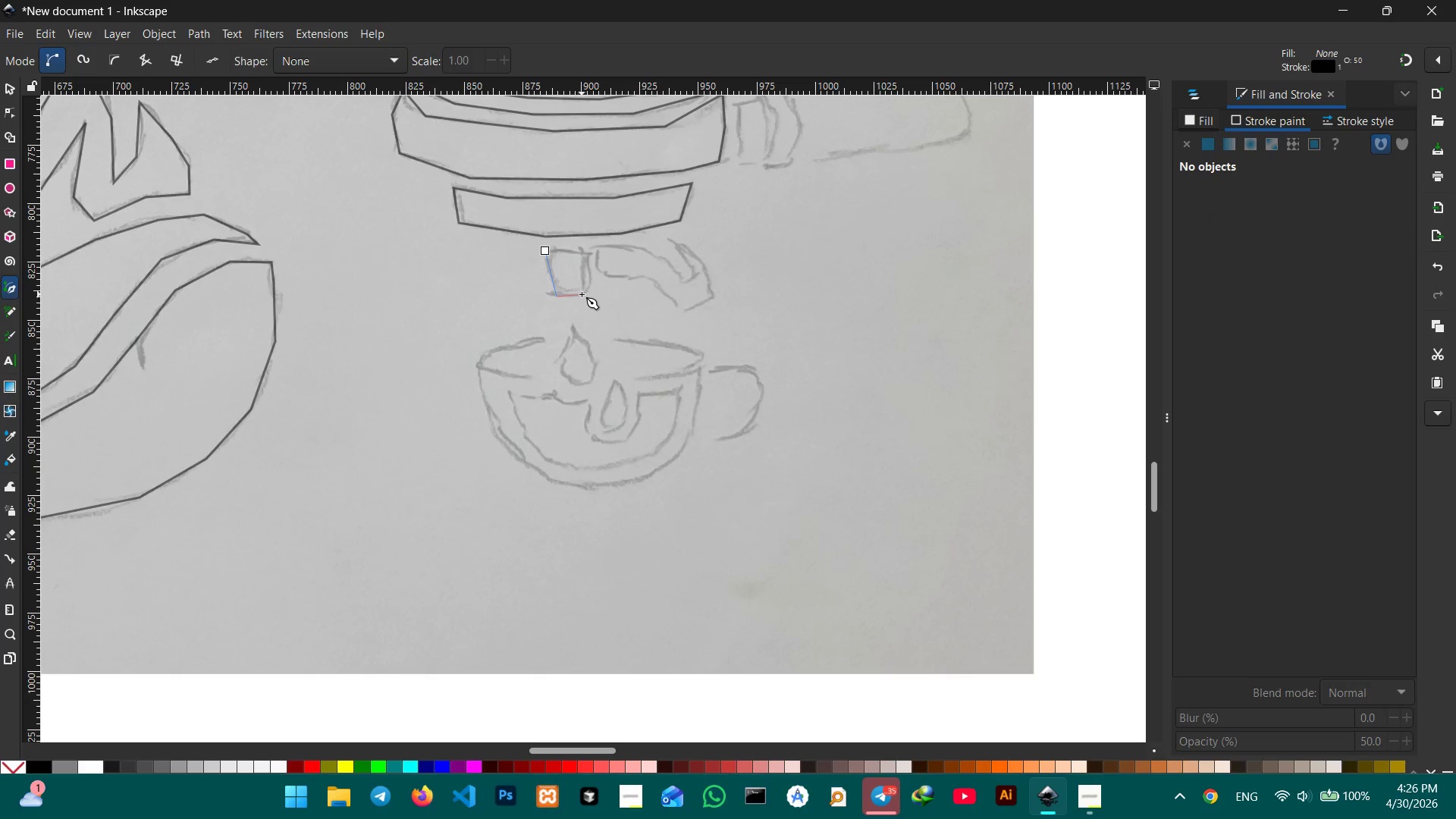 
double_click([582, 294])
 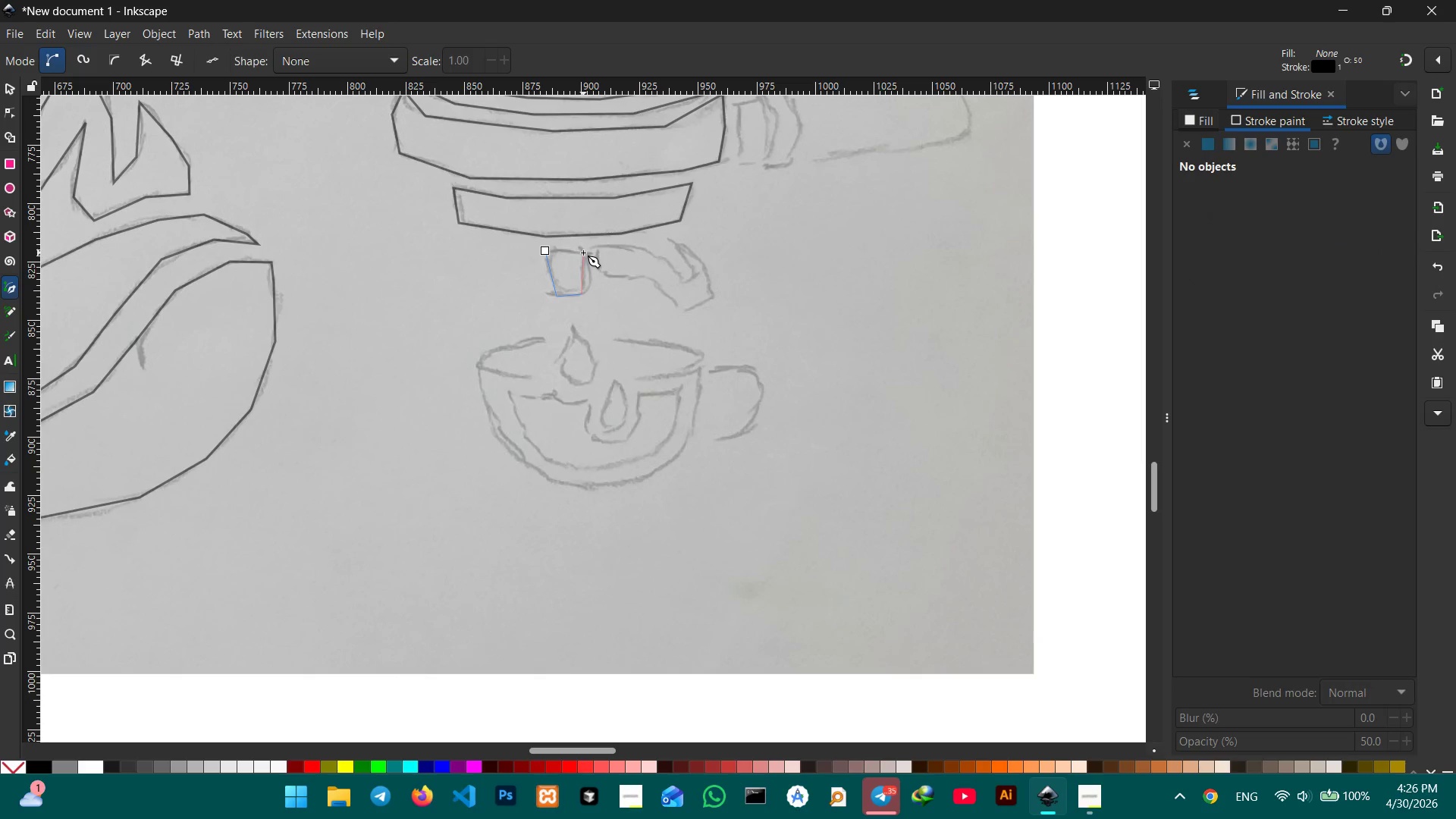 
triple_click([583, 253])
 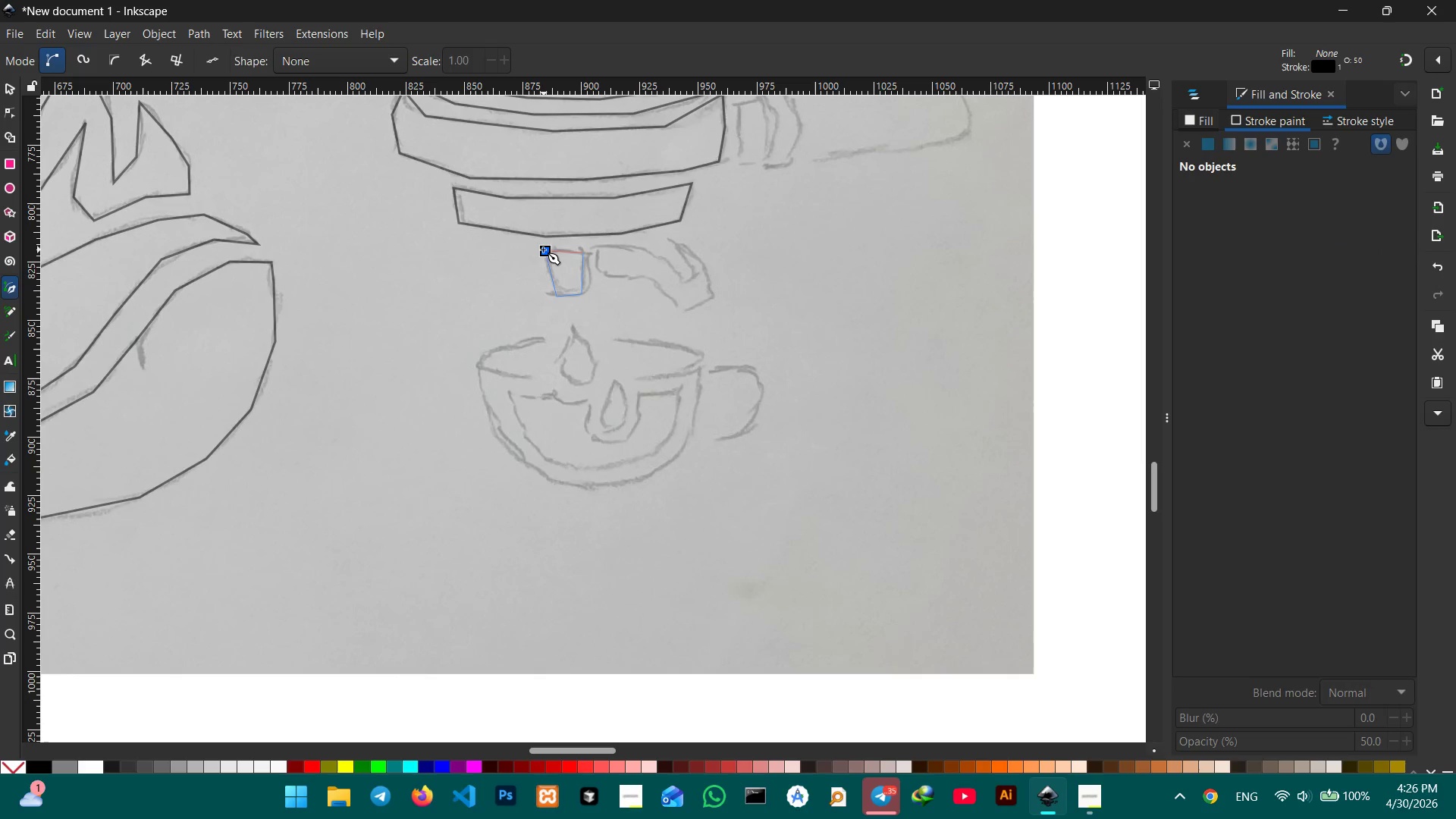 
left_click([543, 249])
 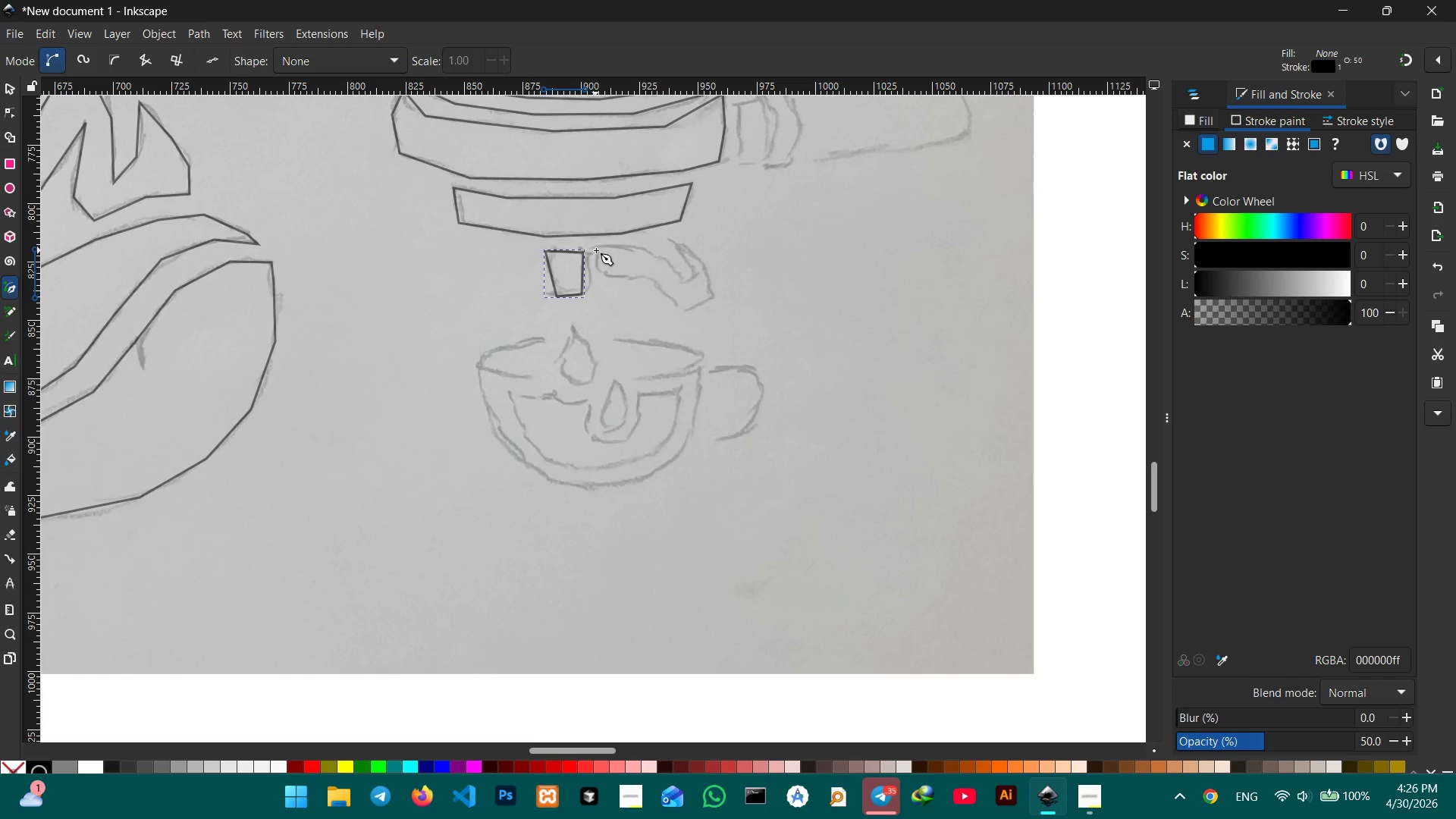 
left_click([596, 249])
 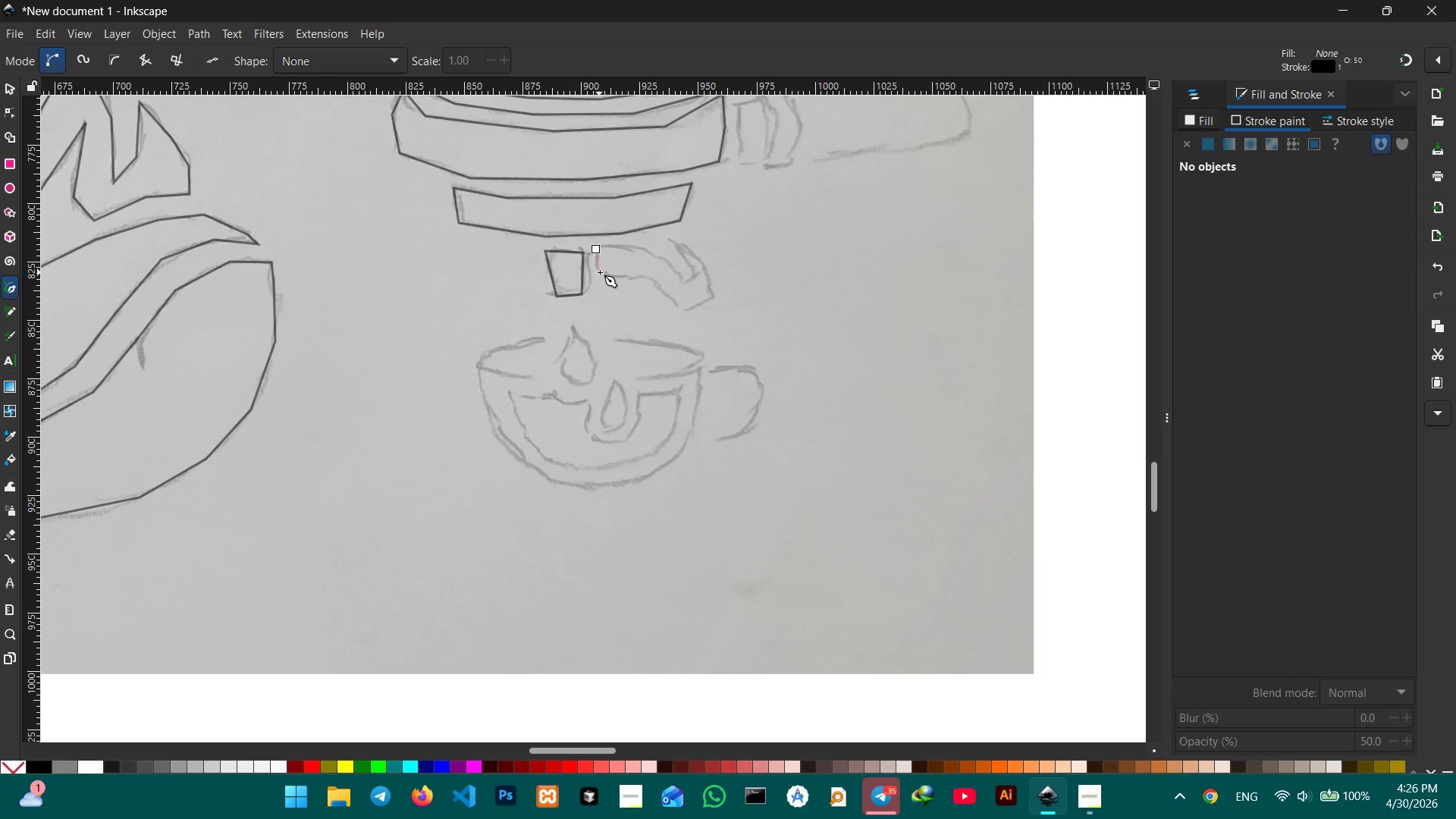 
left_click([600, 272])
 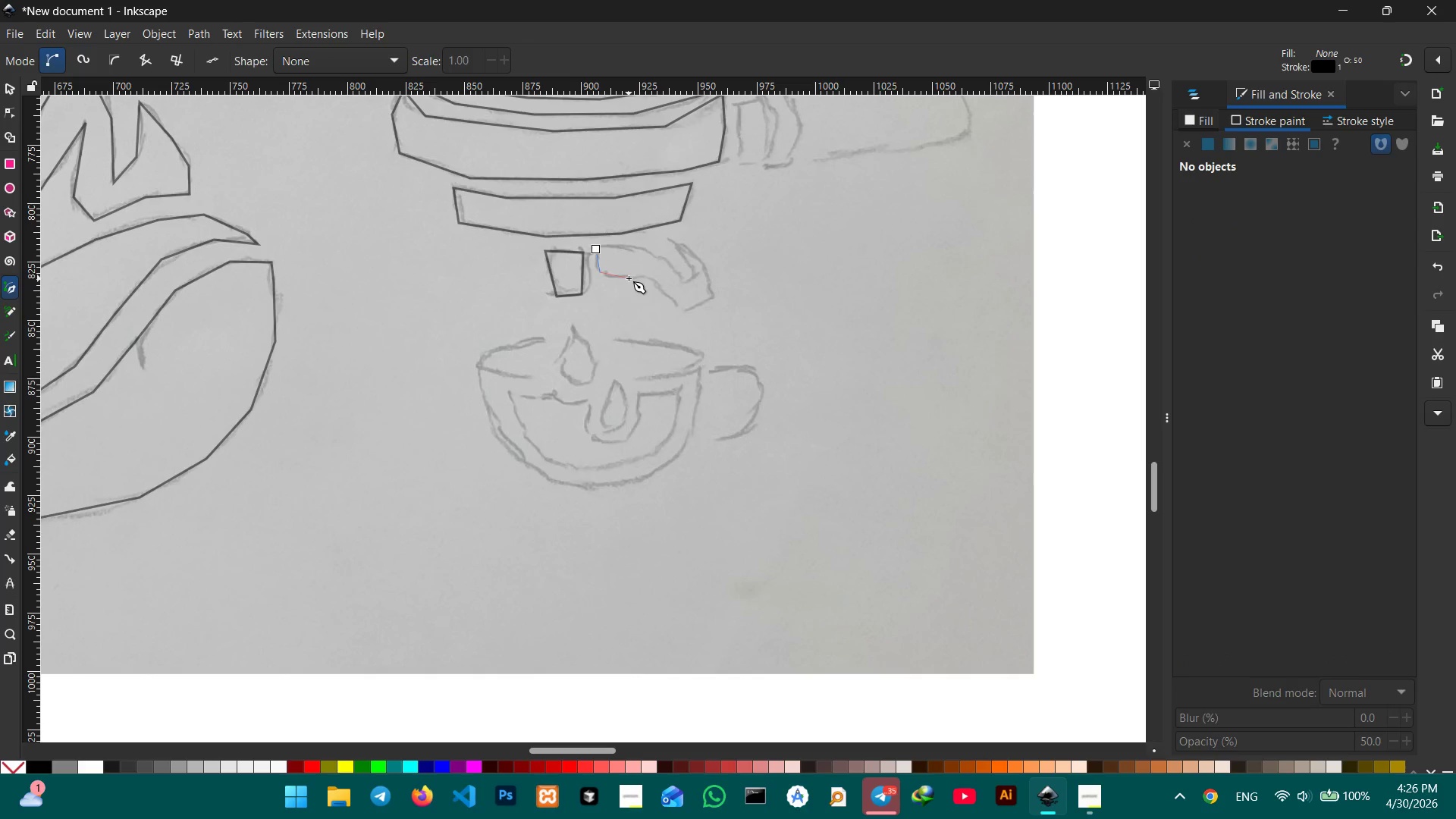 
double_click([629, 278])
 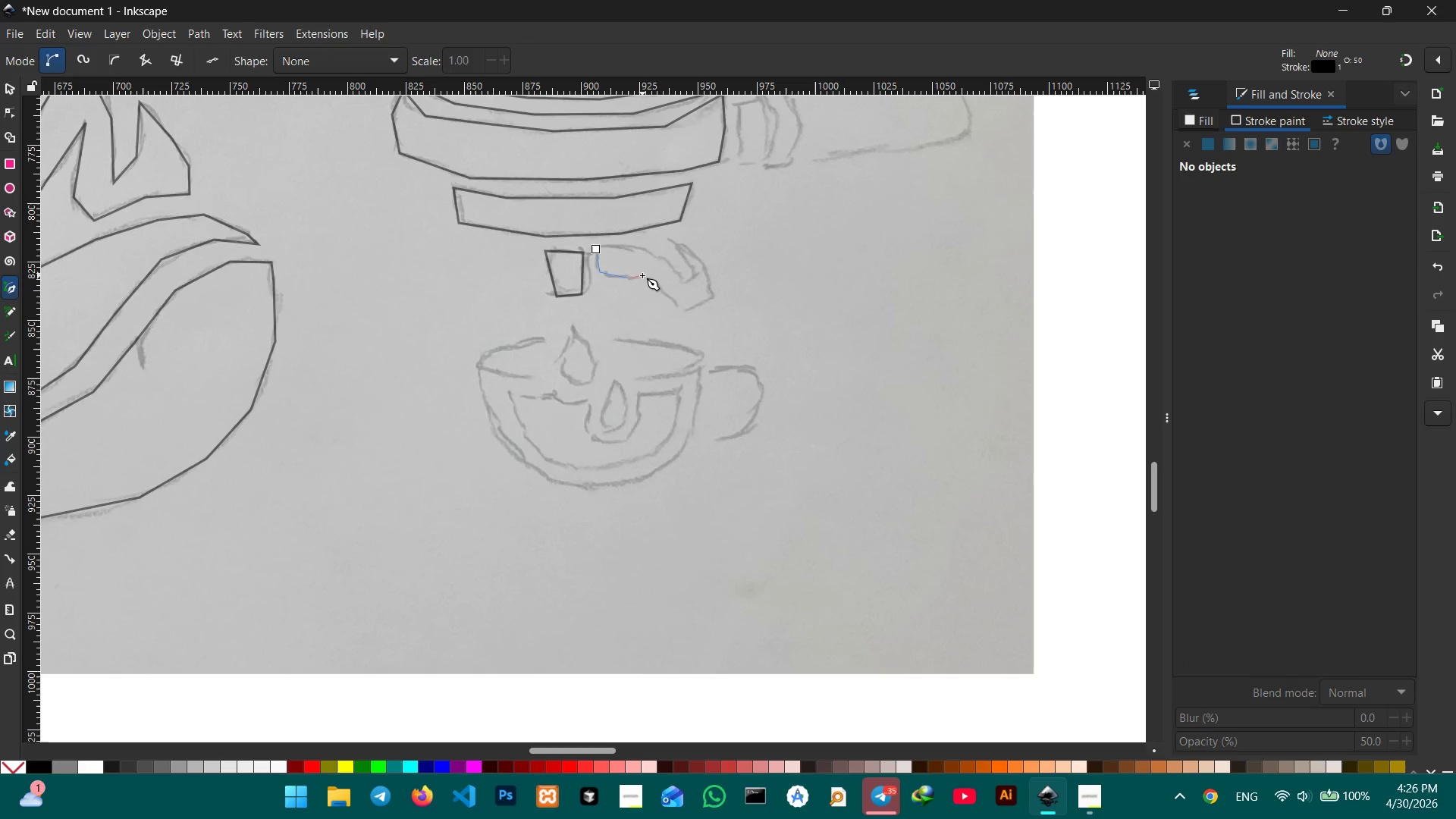 
left_click([642, 275])
 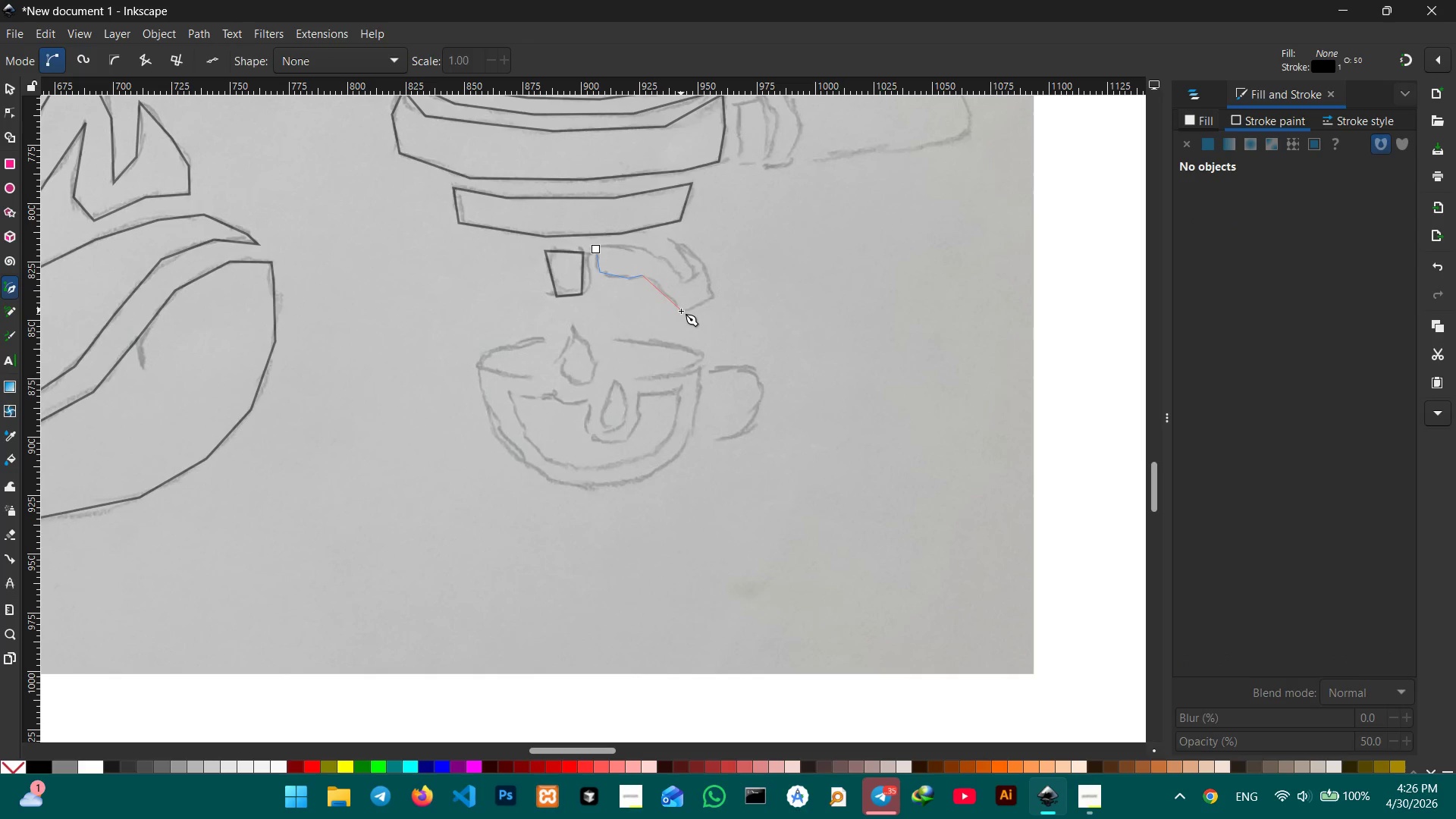 
left_click([681, 312])
 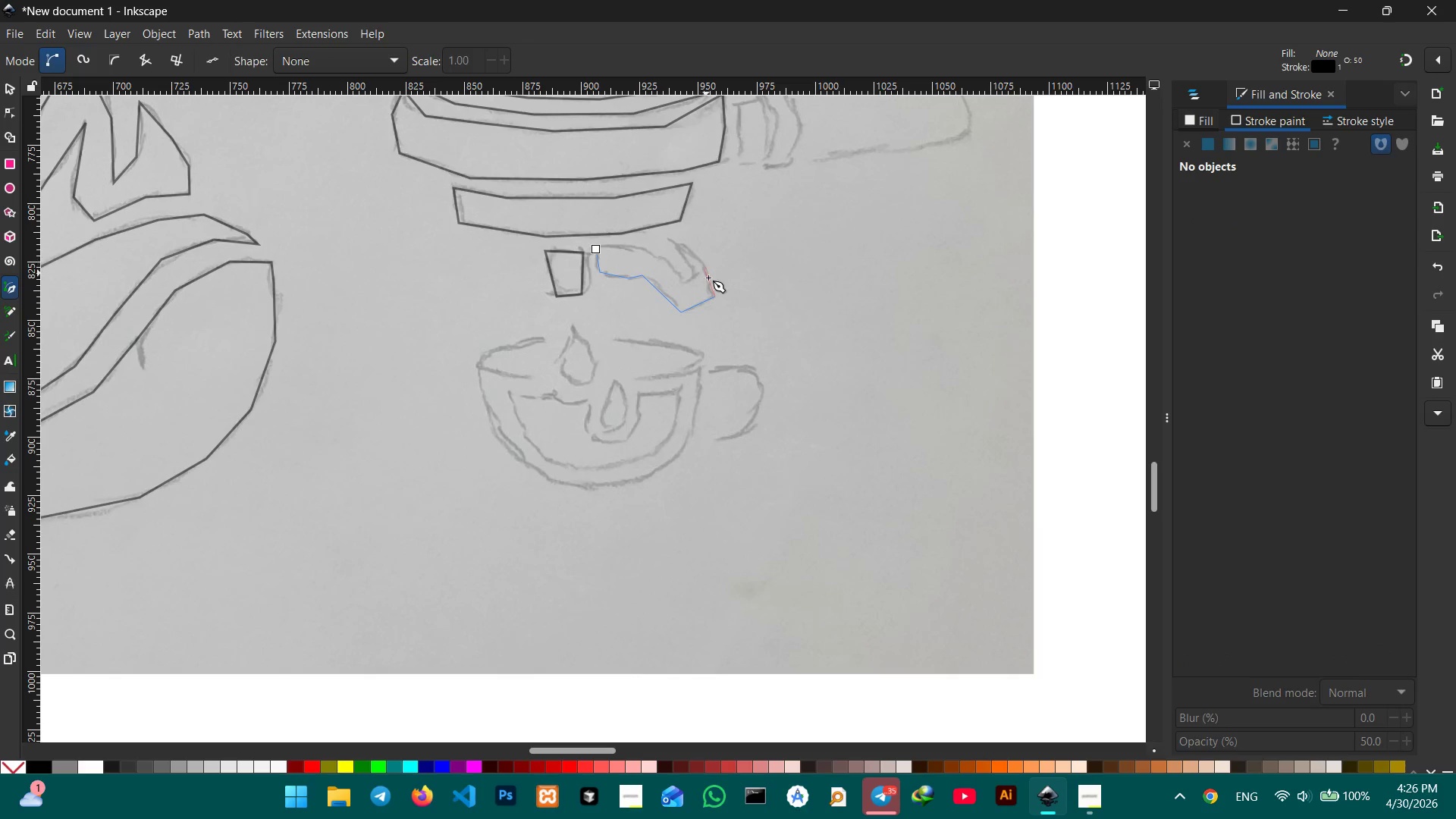 
left_click([709, 284])
 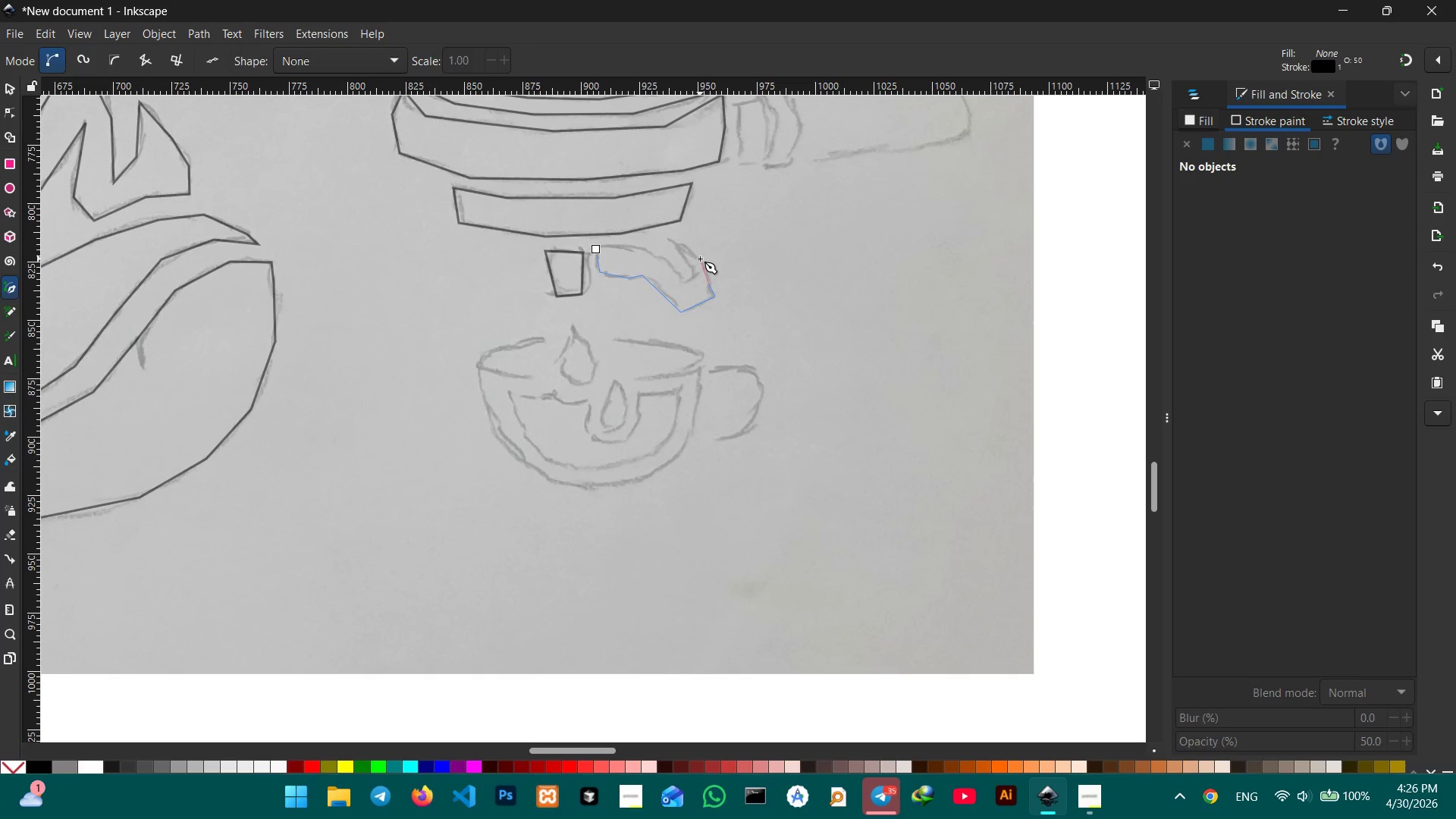 
left_click([700, 259])
 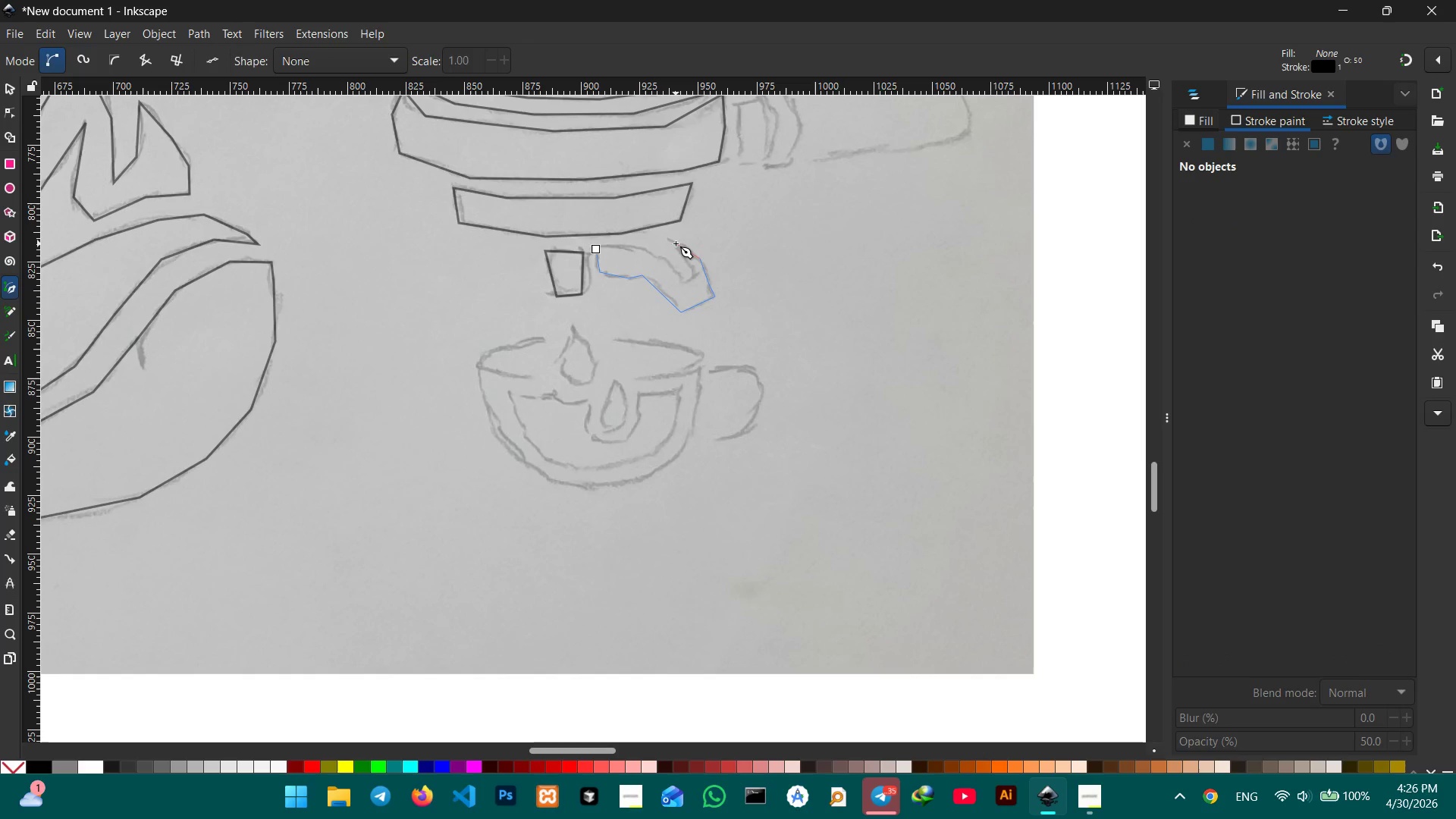 
left_click([676, 243])
 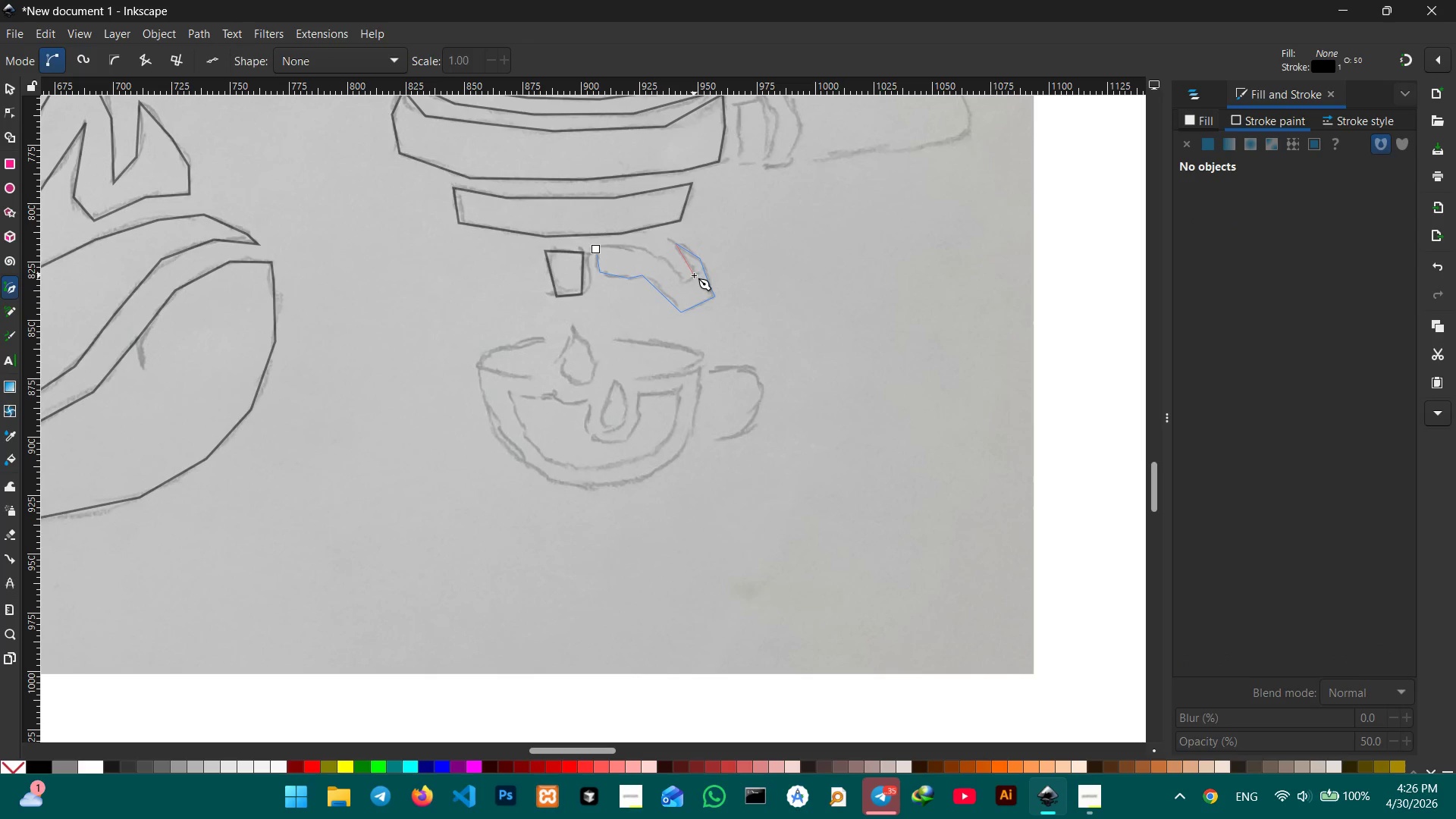 
double_click([694, 275])
 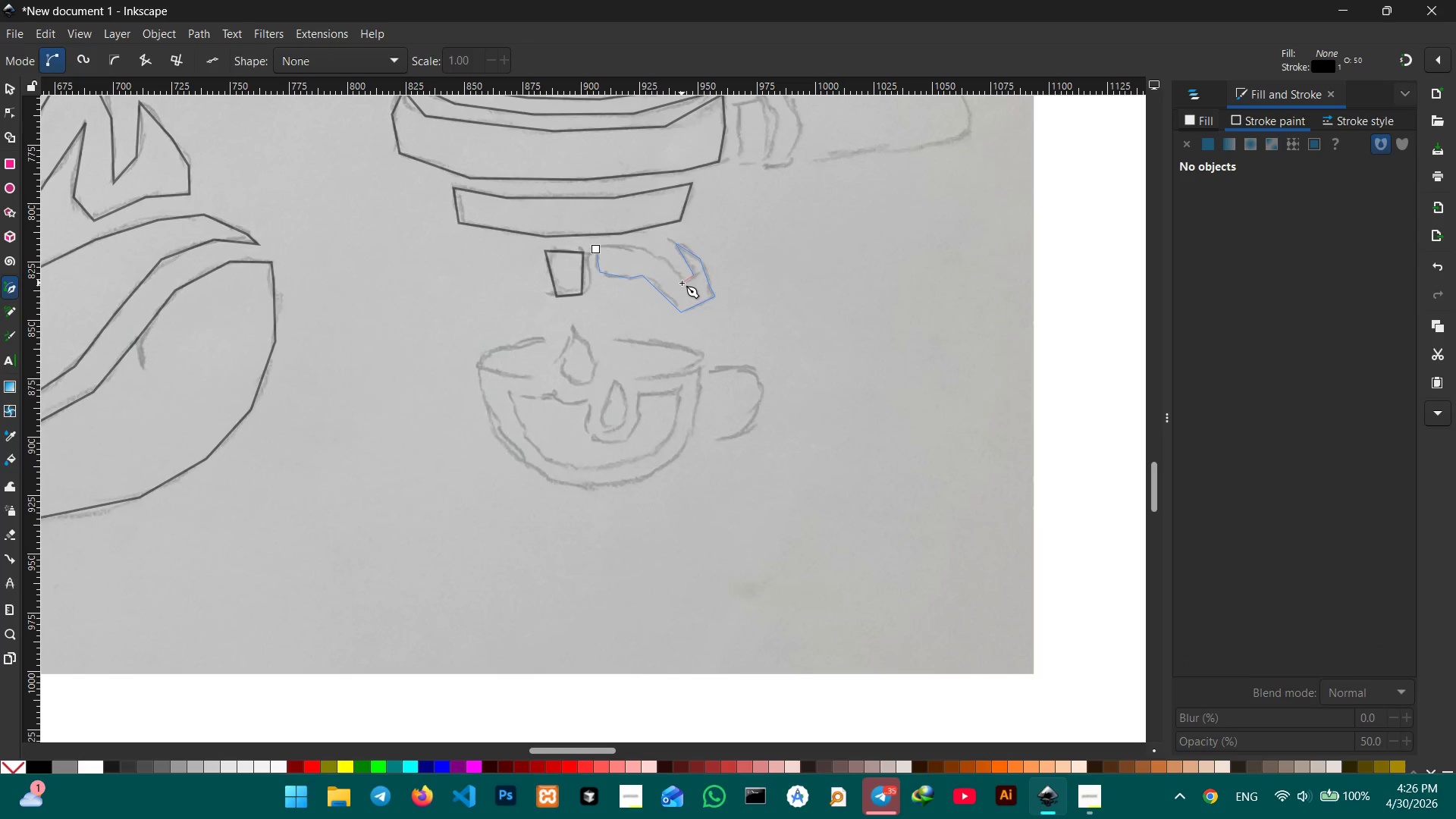 
left_click([682, 283])
 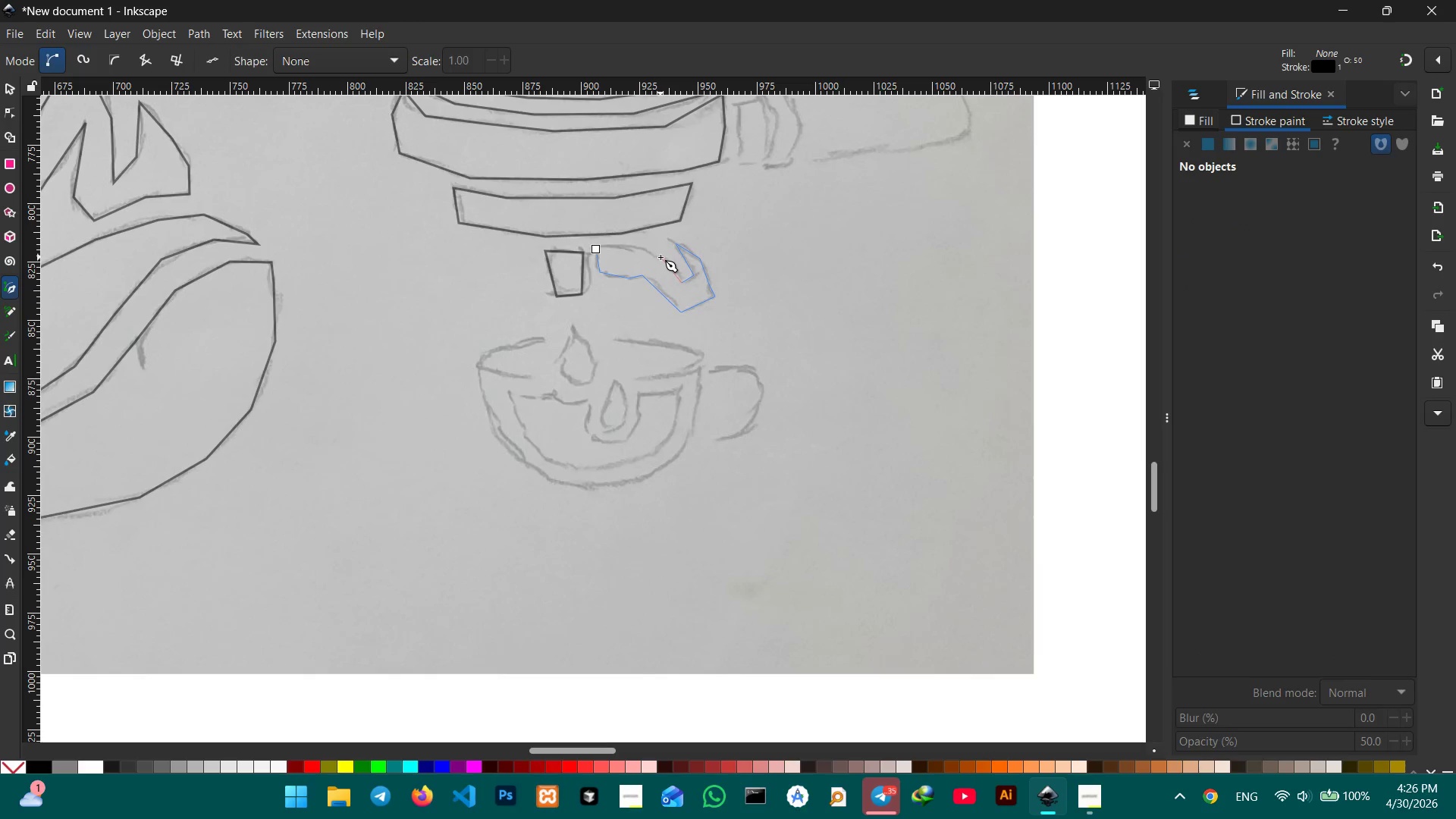 
left_click([661, 257])
 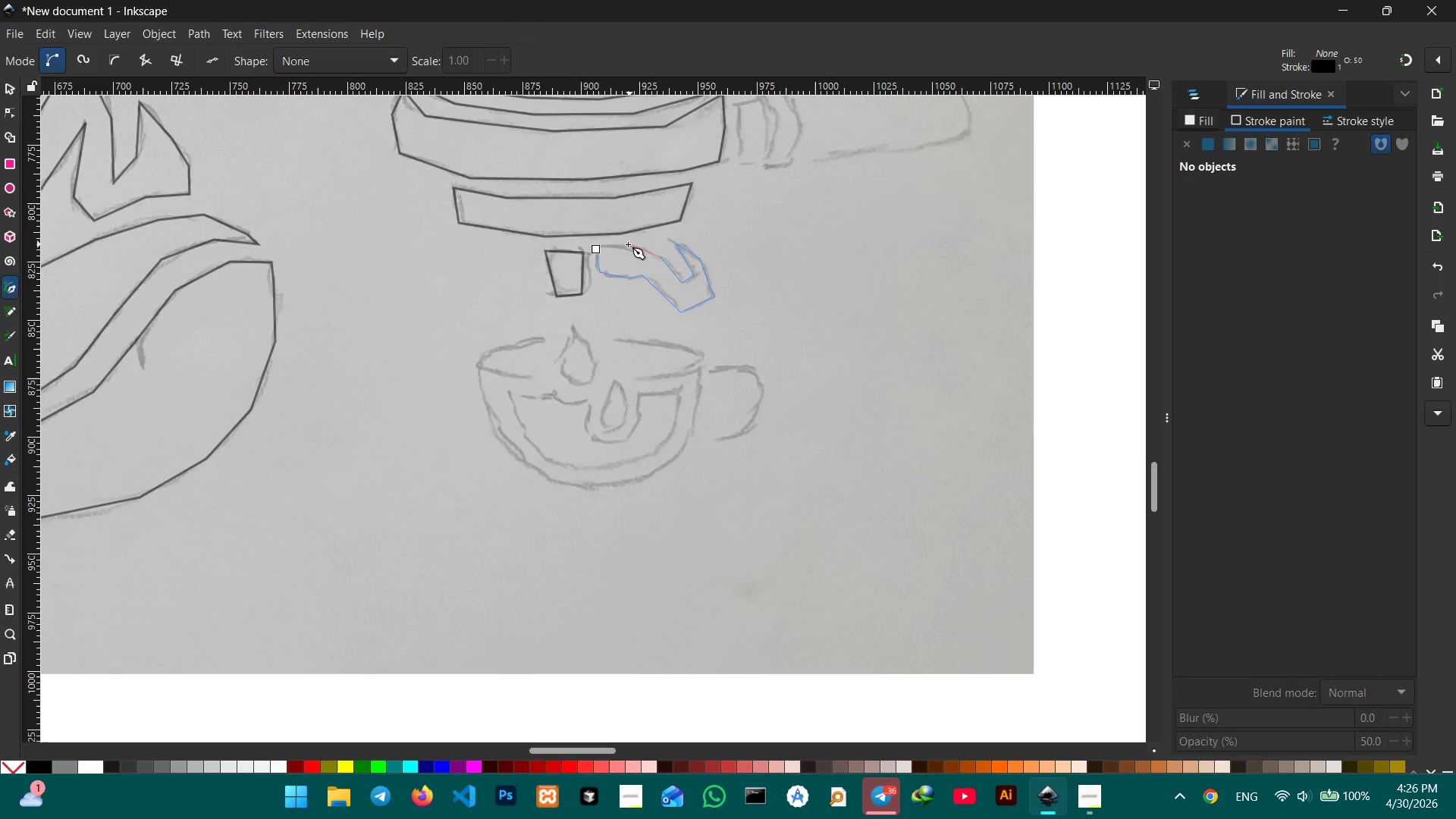 
left_click([626, 244])
 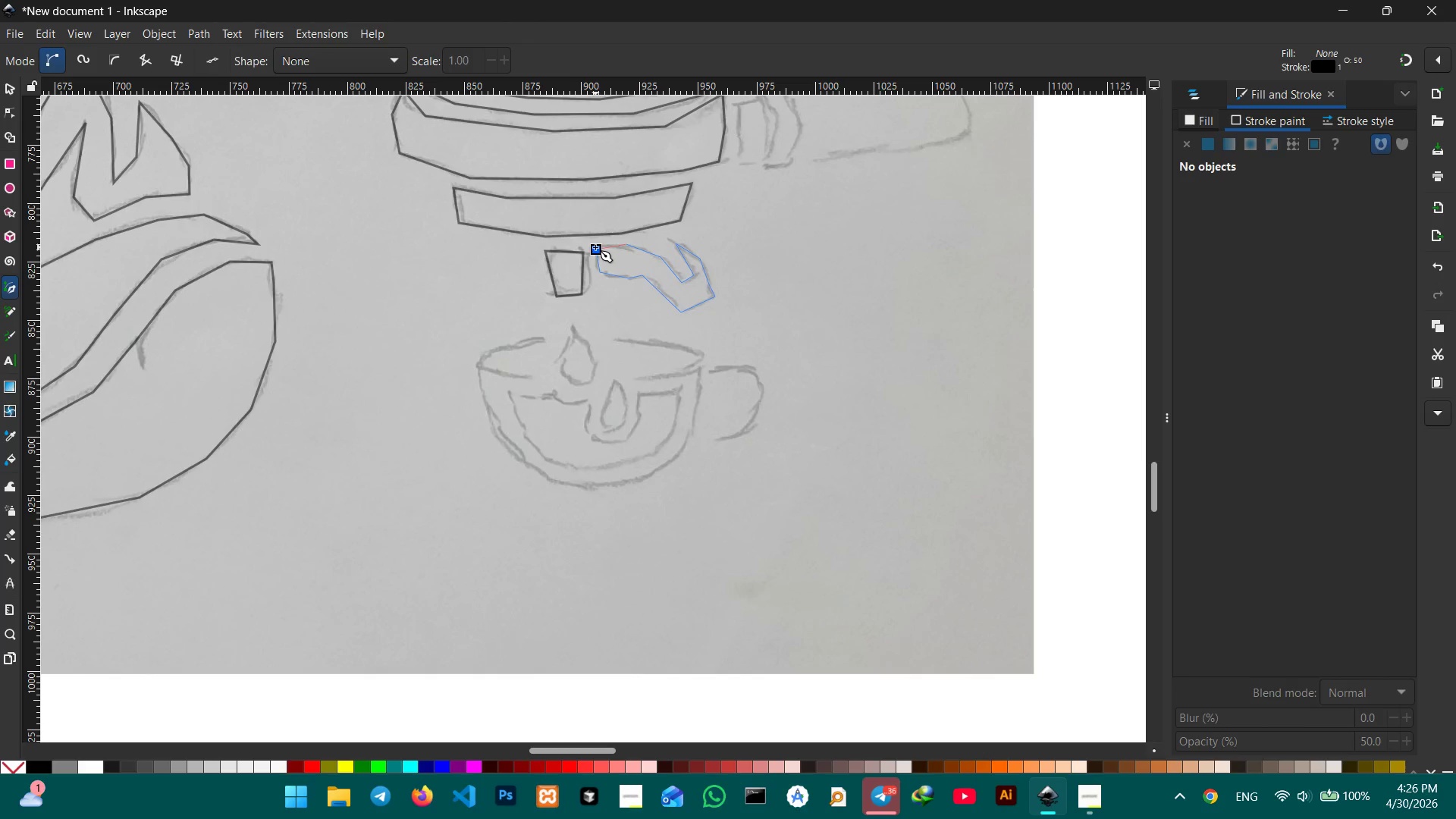 
left_click([595, 247])
 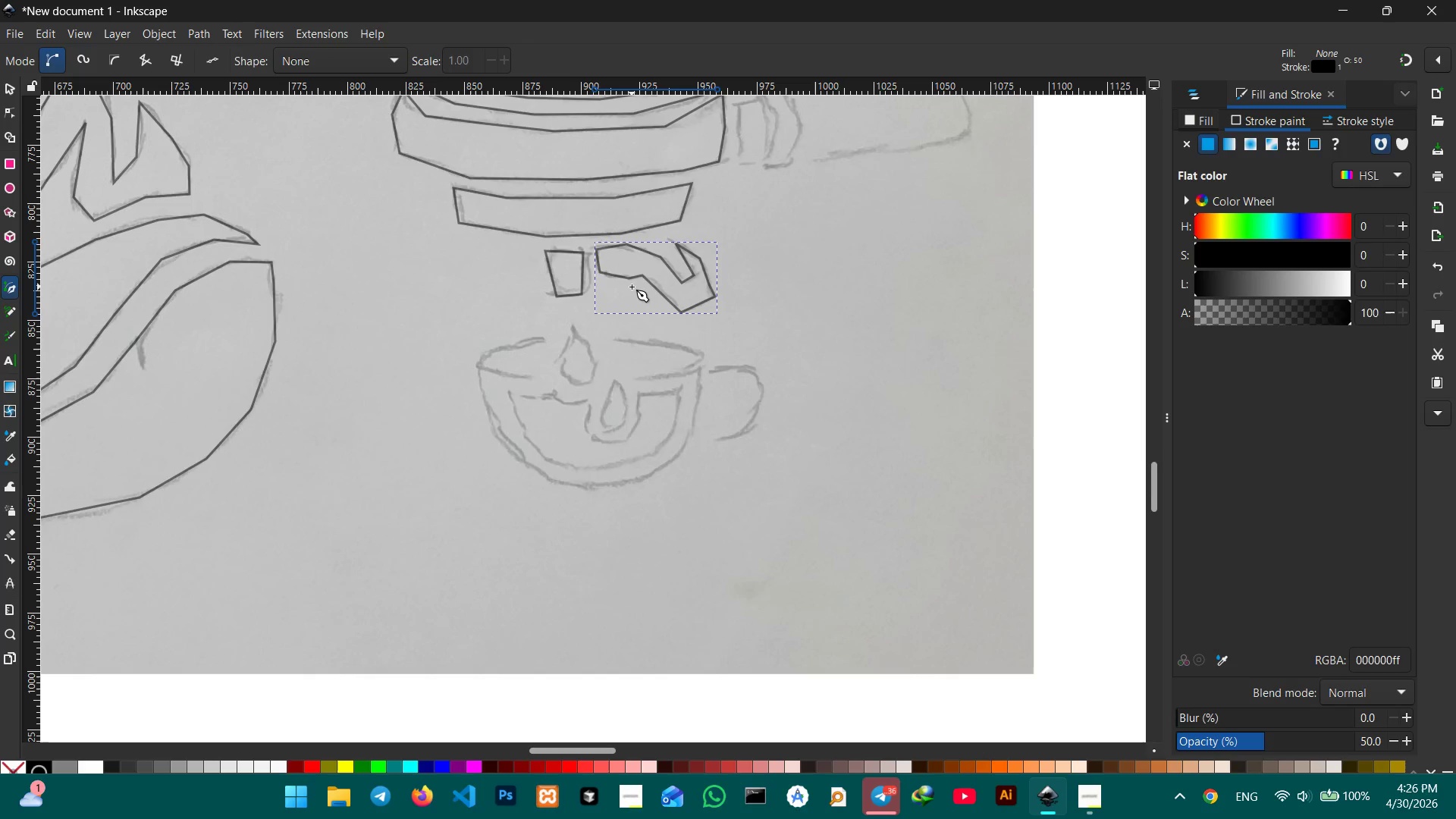 
scroll: coordinate [632, 287], scroll_direction: down, amount: 2.0
 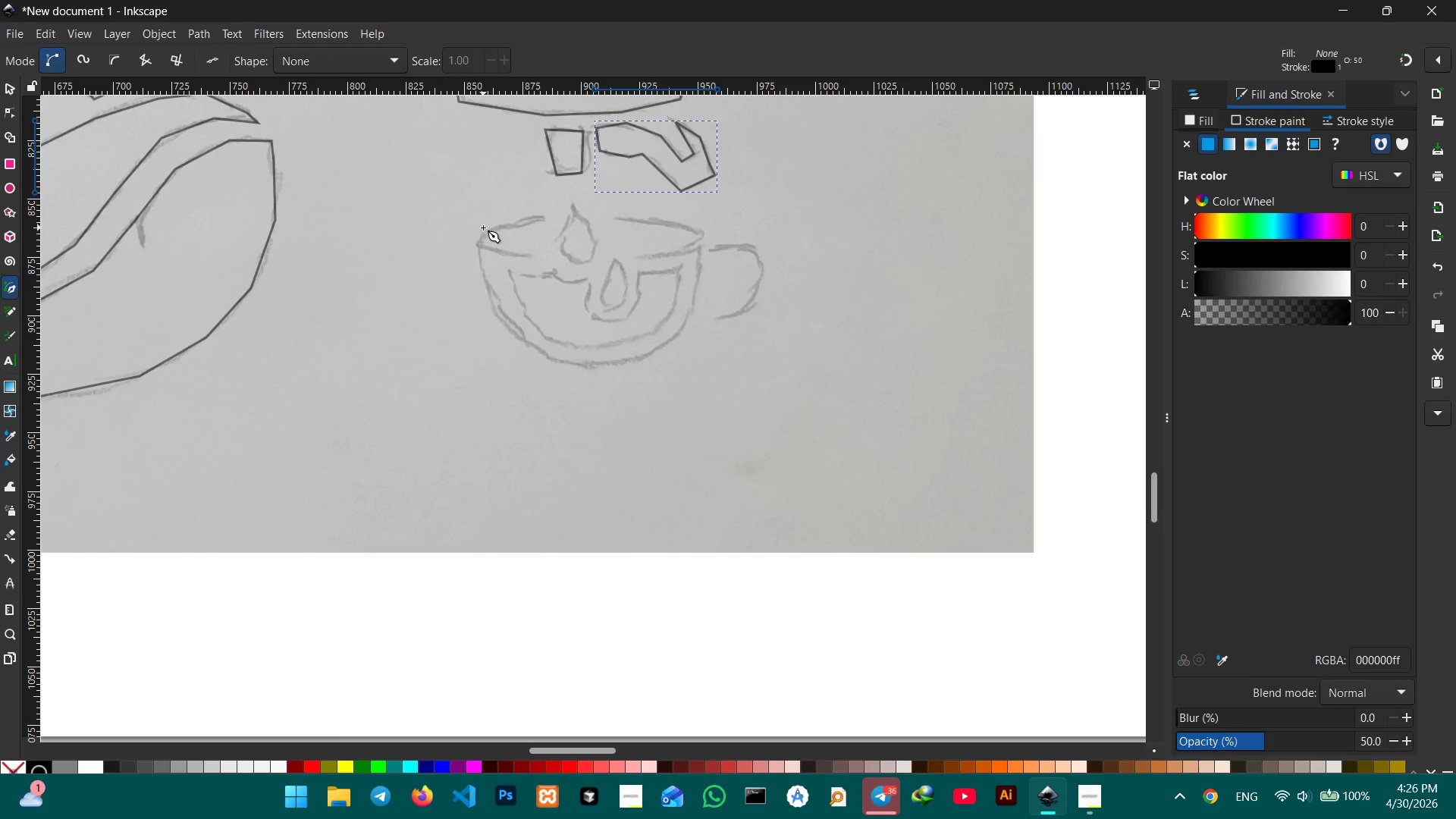 
wait(9.76)
 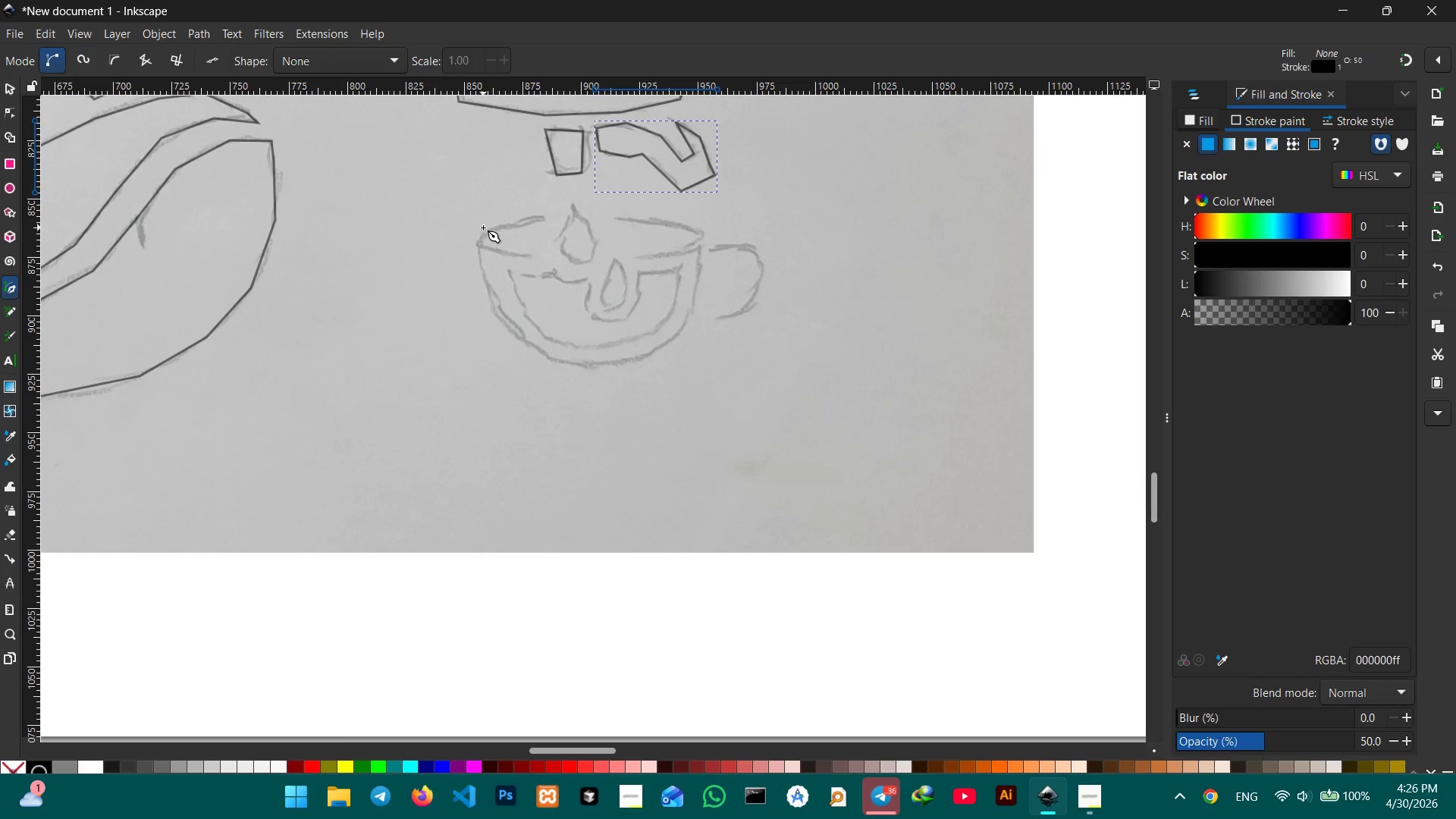 
left_click([476, 240])
 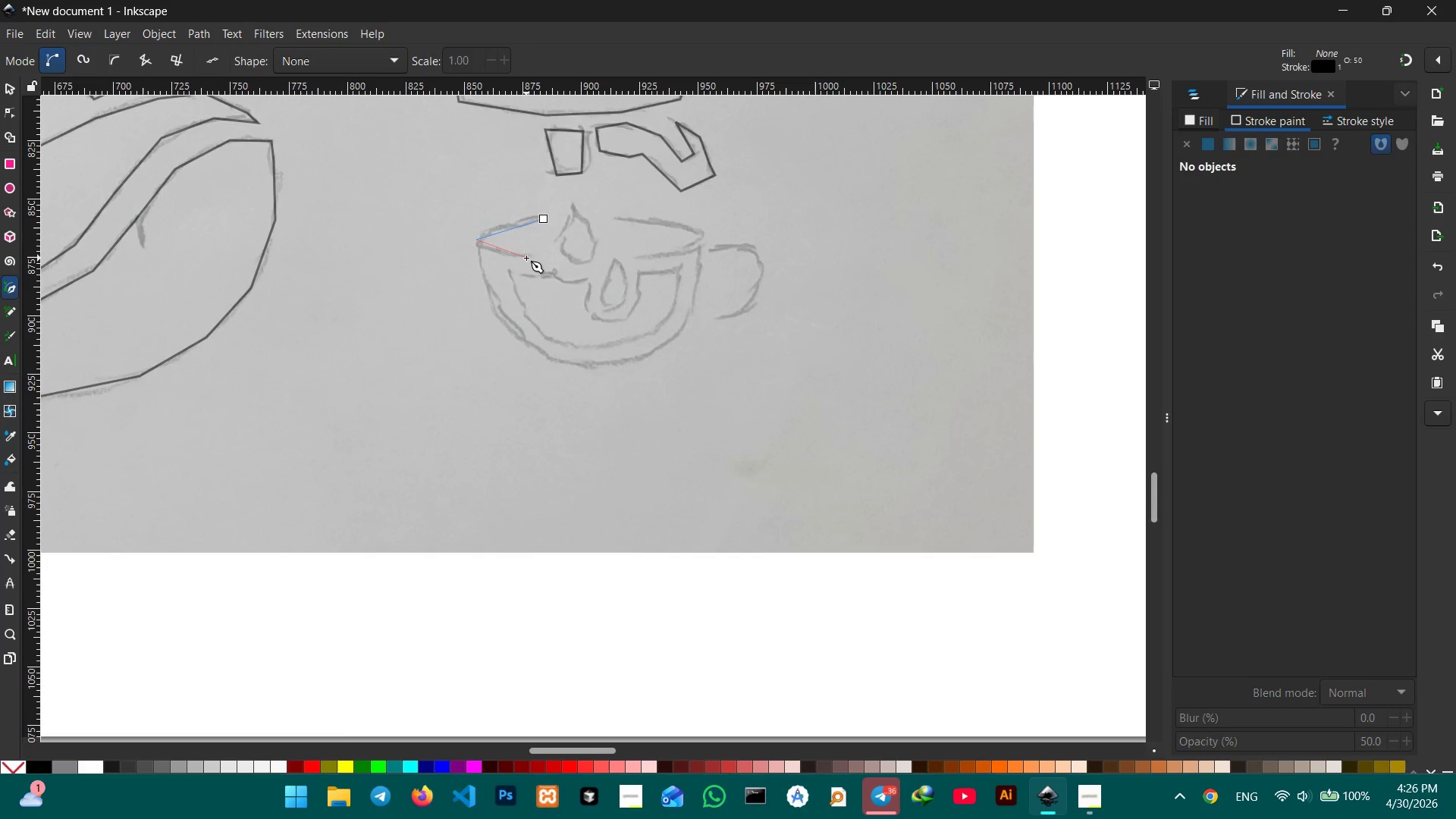 
left_click([526, 258])
 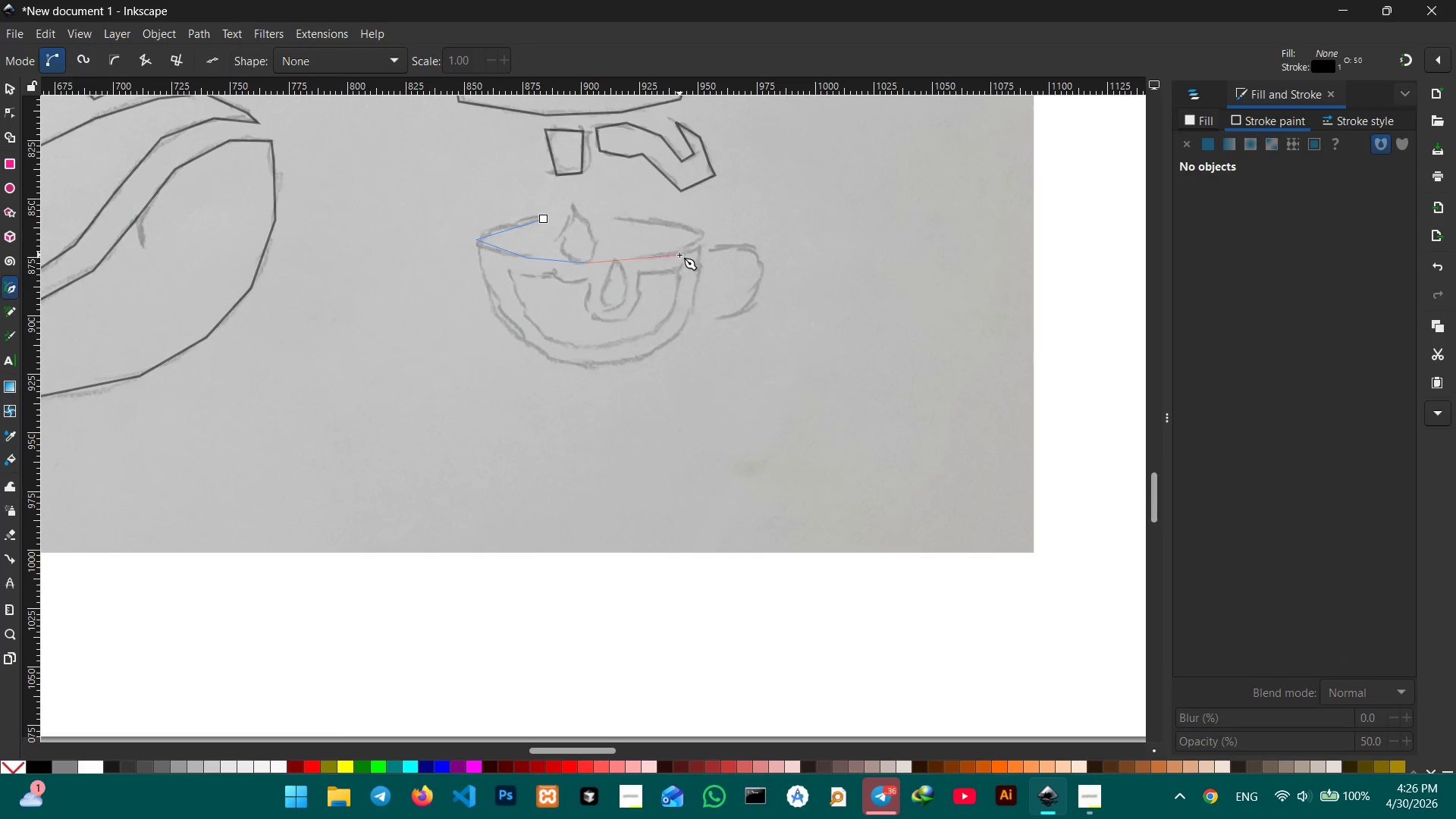 
left_click([701, 237])
 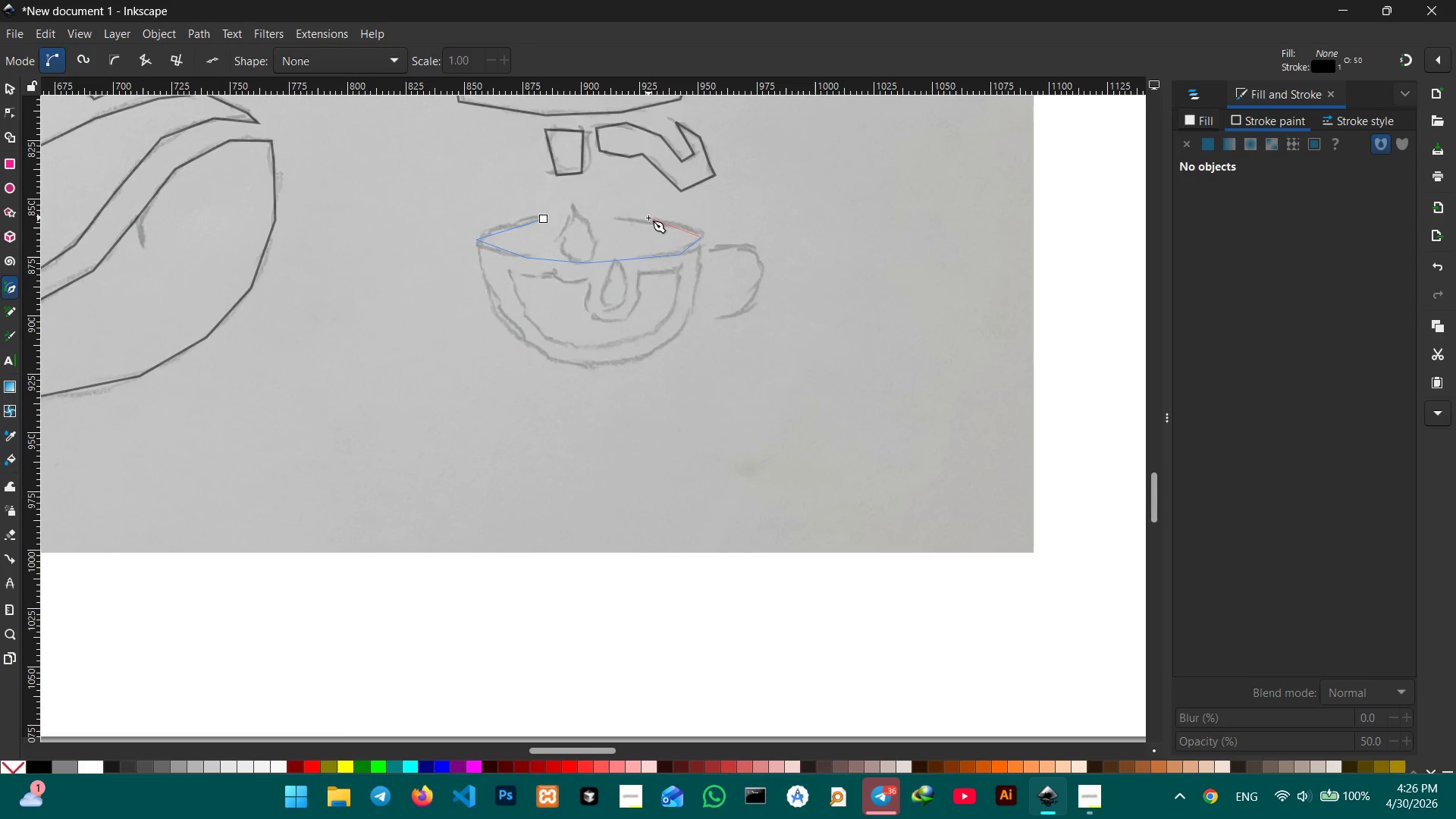 
left_click([648, 218])
 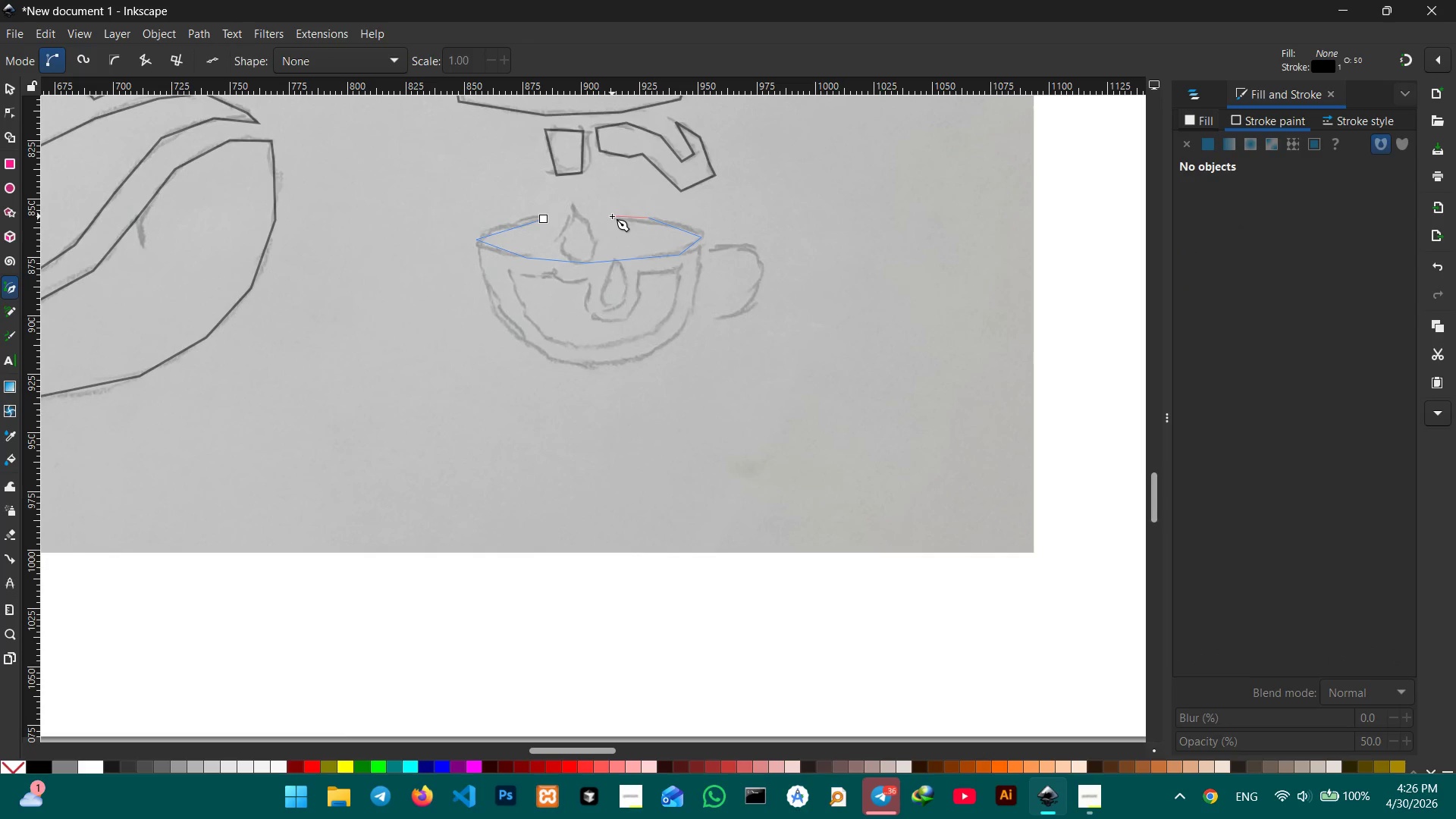 
double_click([612, 216])
 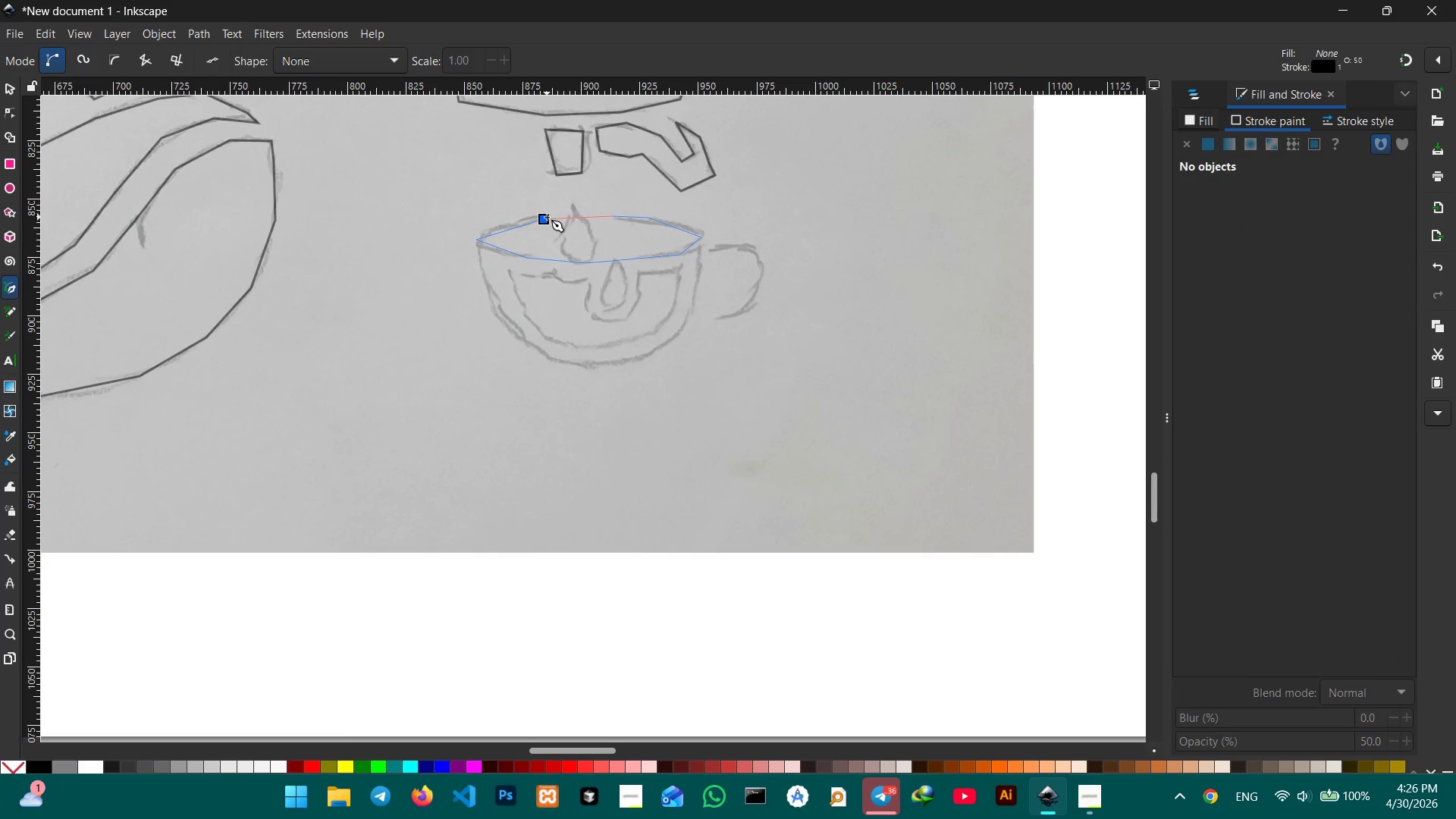 
left_click([547, 217])
 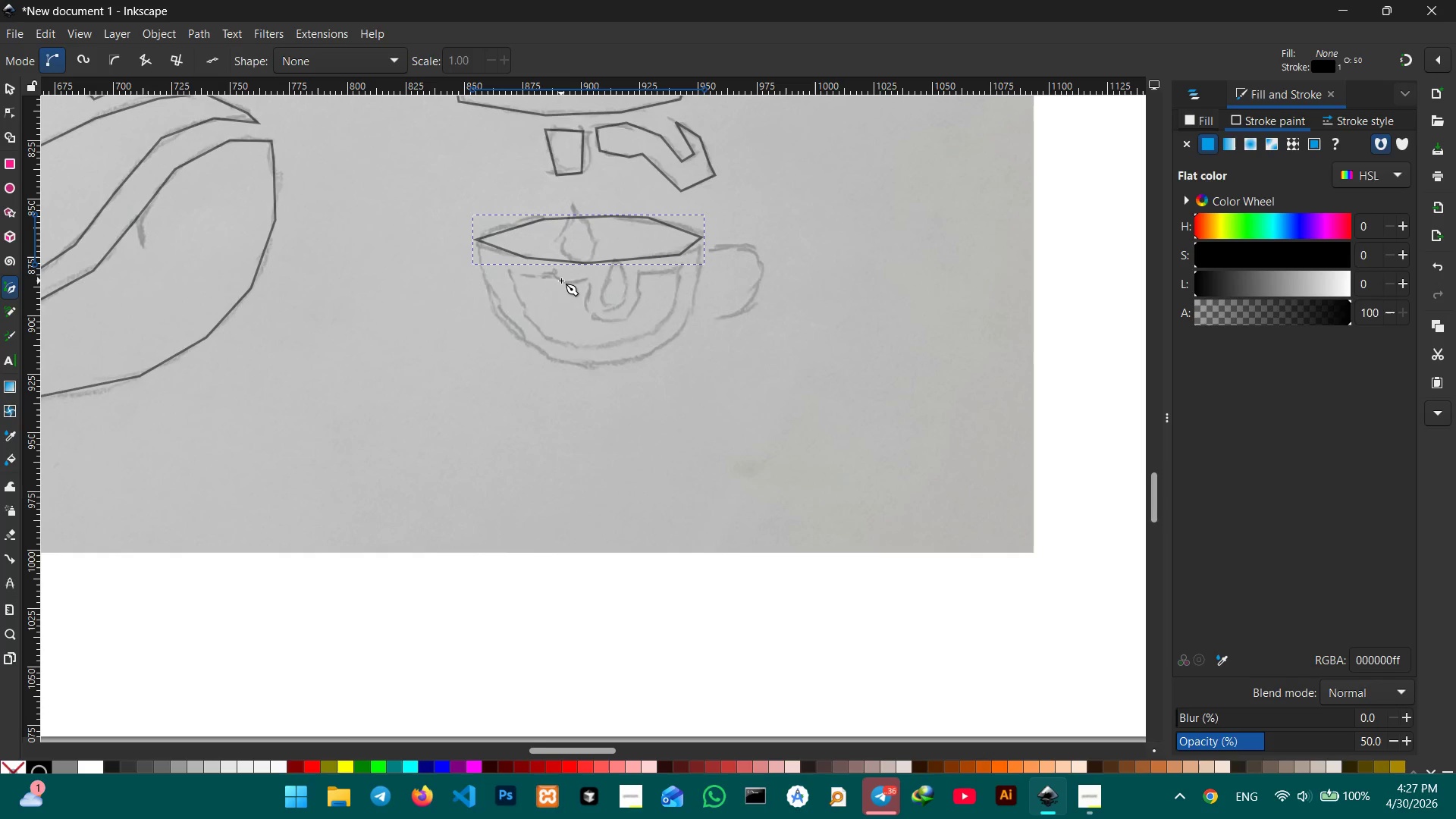 
wait(17.61)
 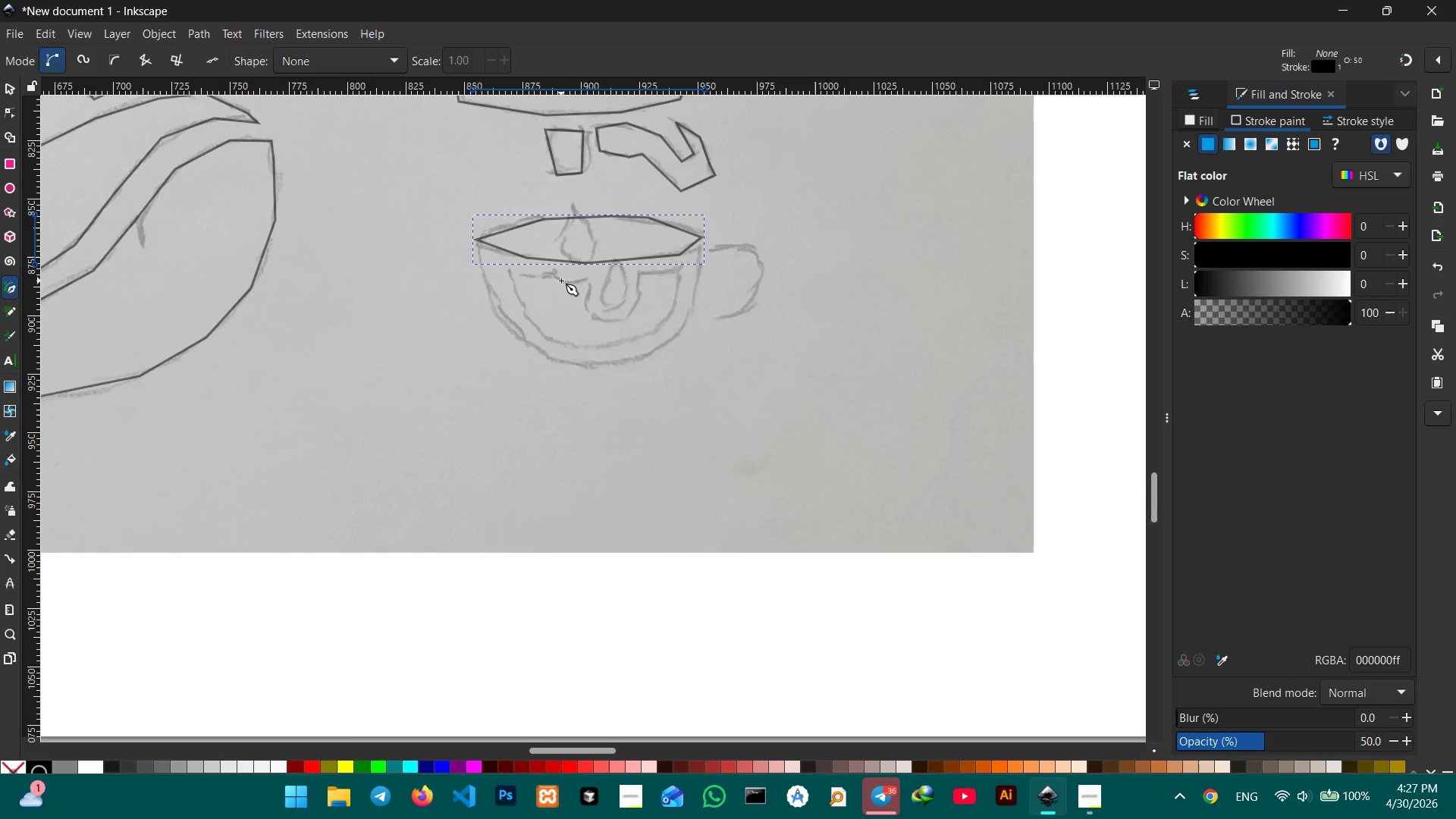 
left_click([477, 247])
 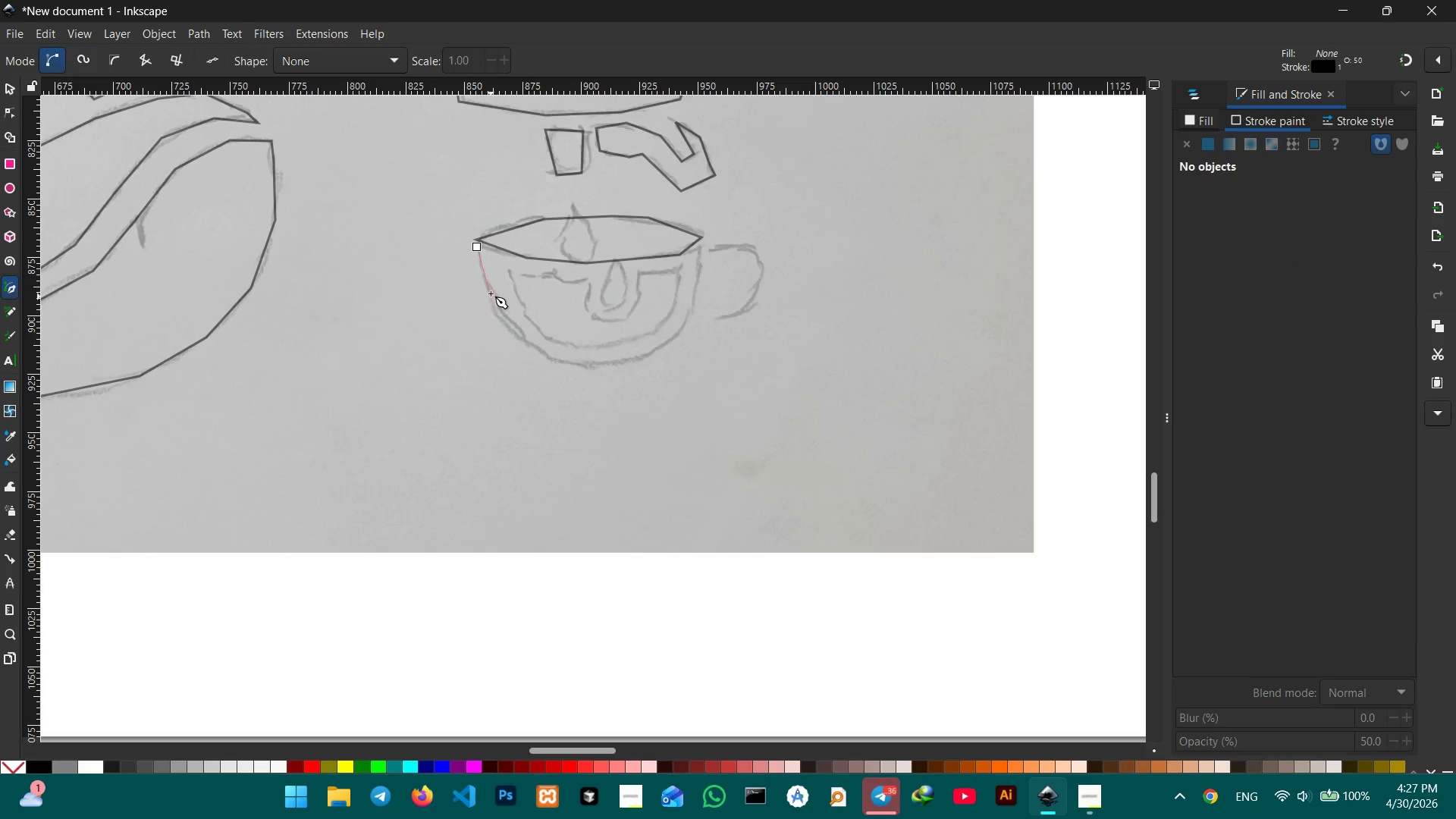 
left_click([491, 293])
 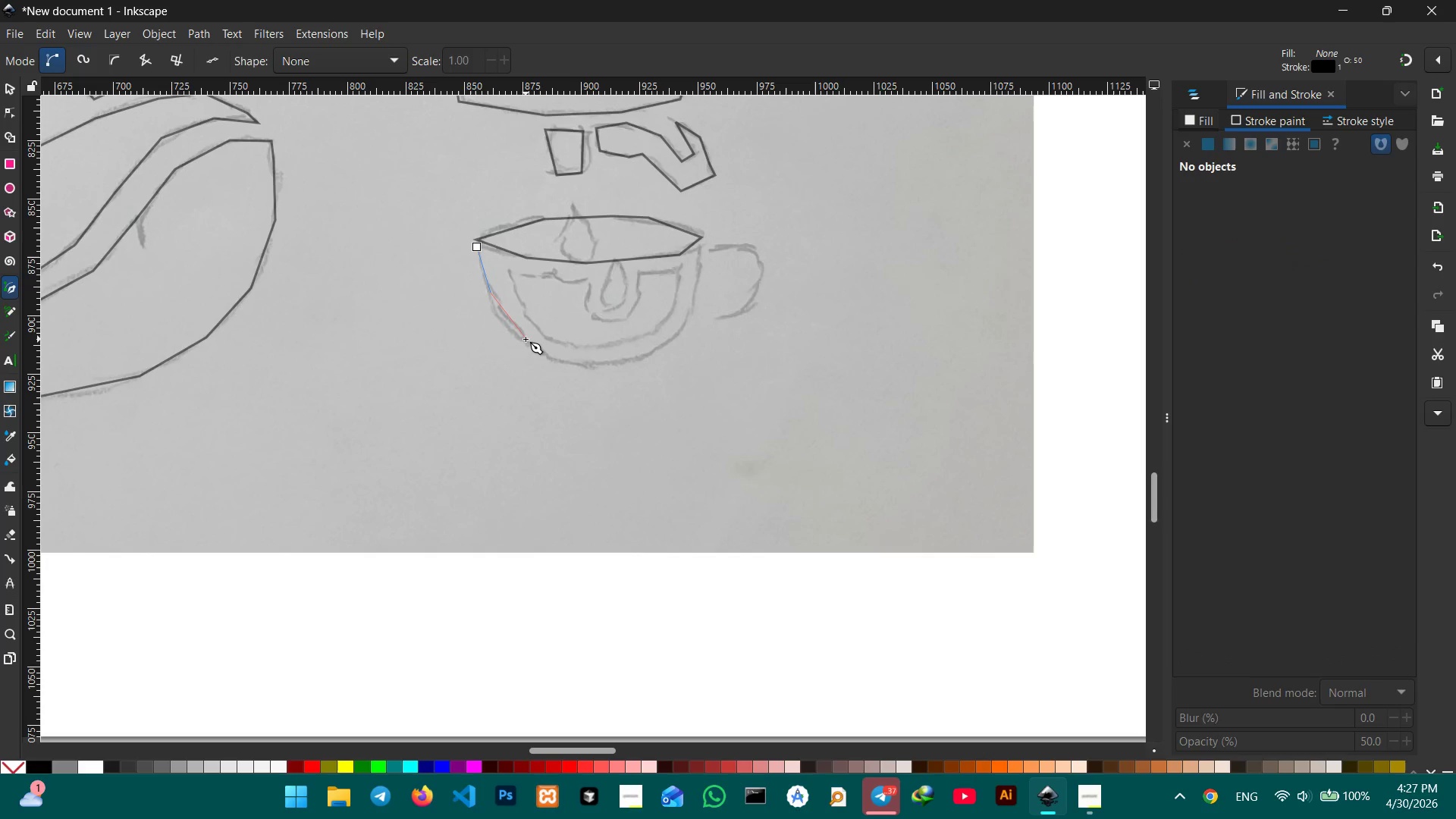 
left_click([525, 339])
 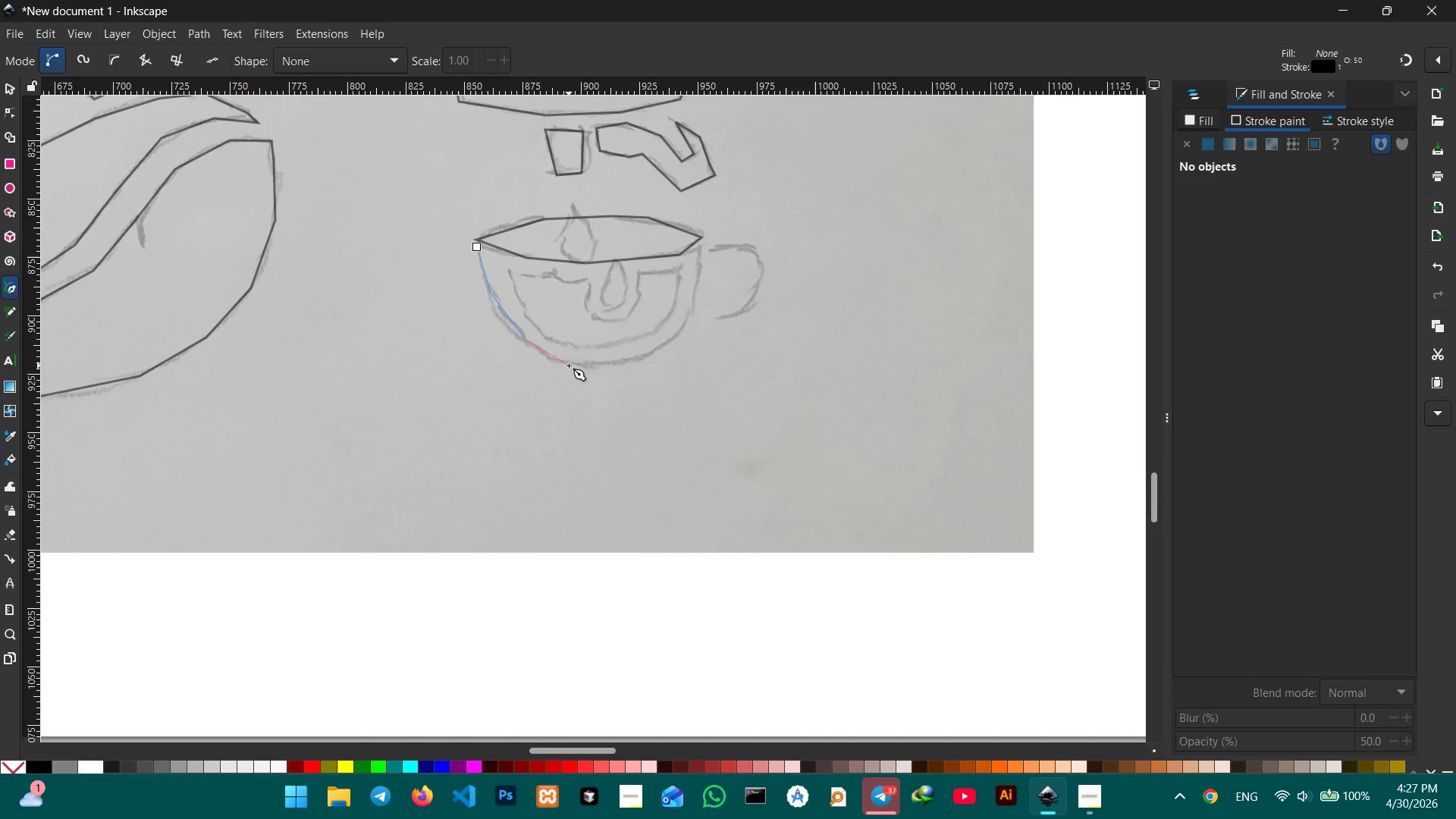 
left_click([569, 366])
 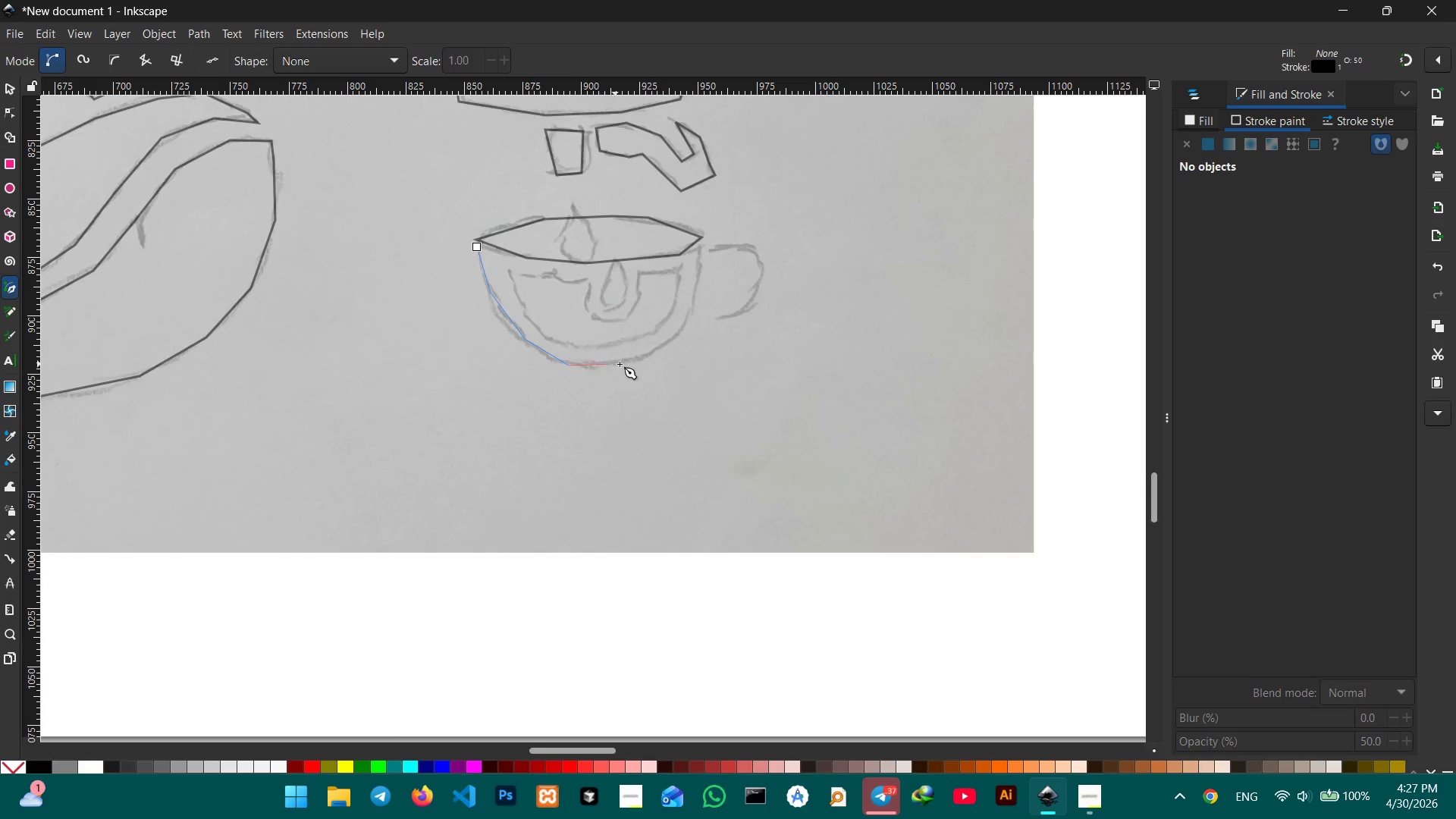 
left_click([639, 359])
 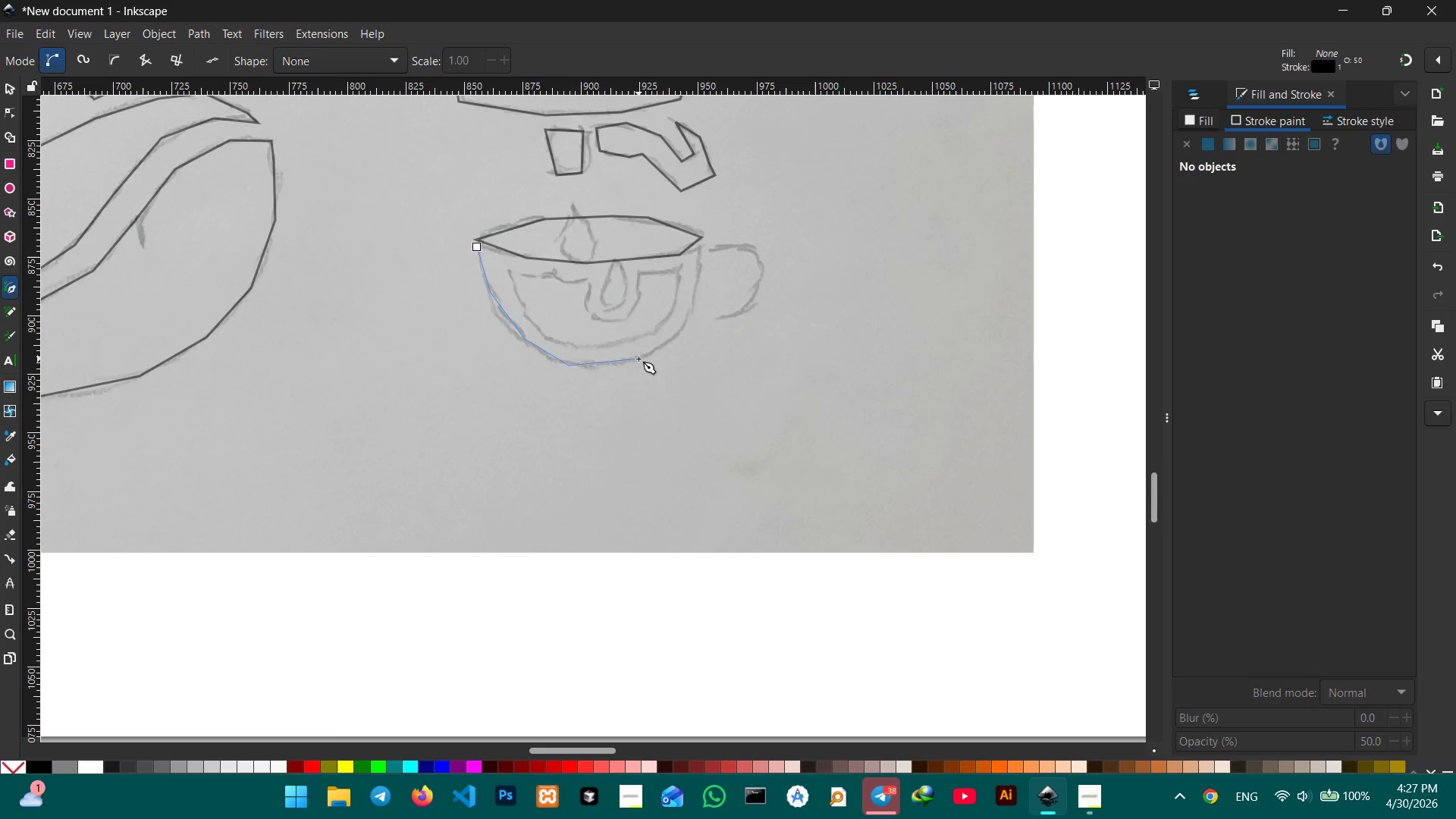 
wait(23.47)
 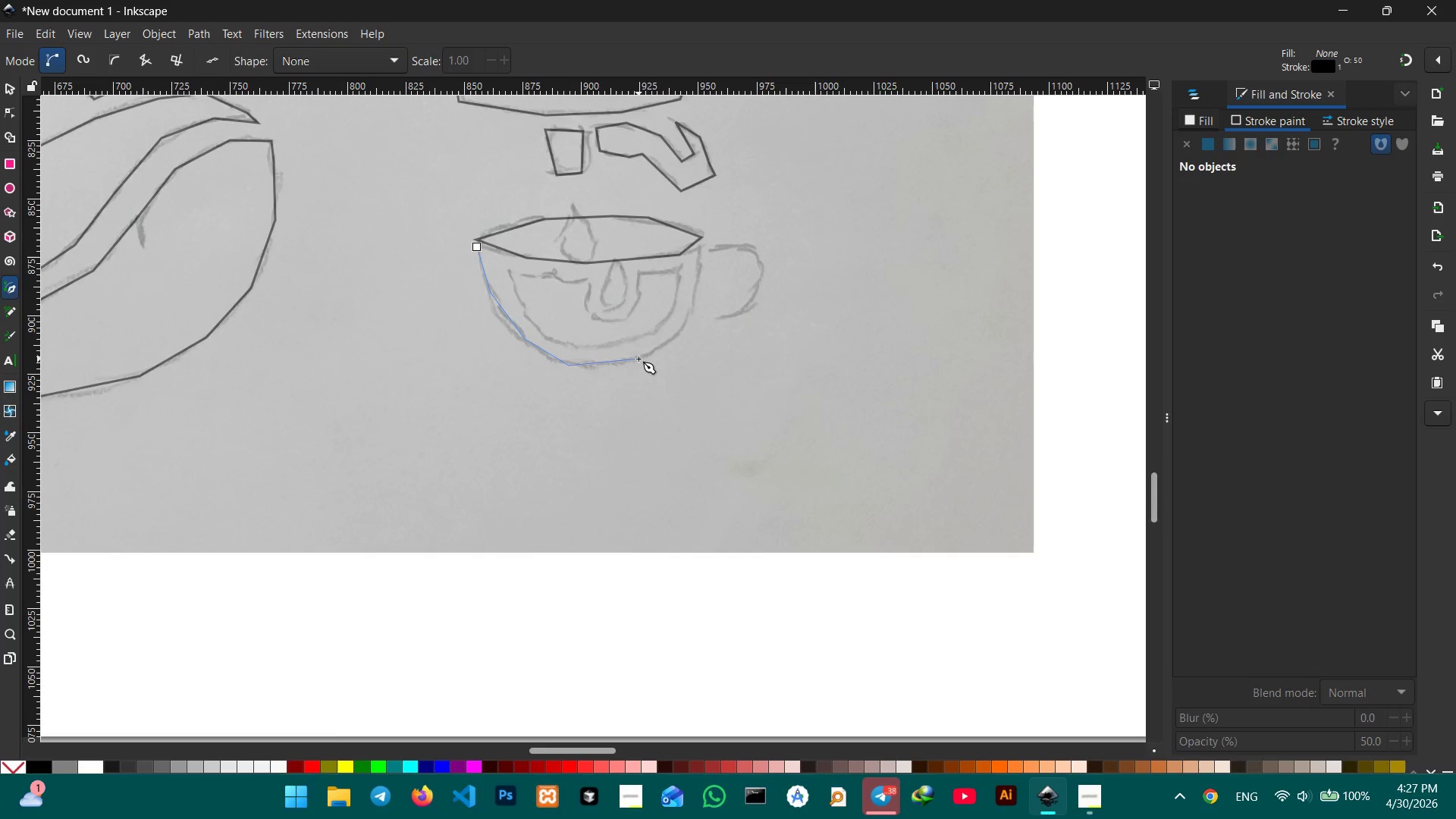 
left_click([684, 331])
 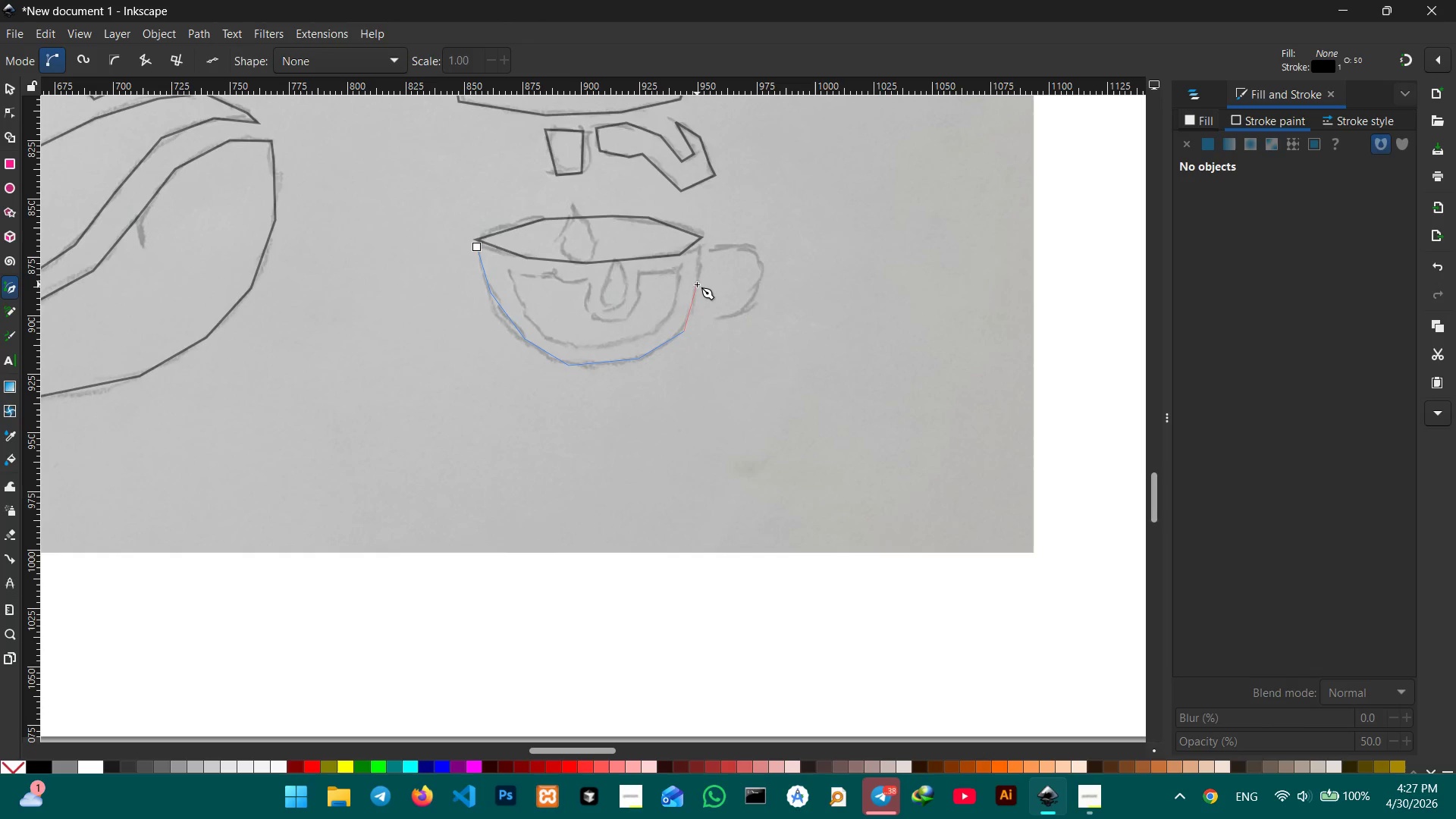 
left_click([698, 284])
 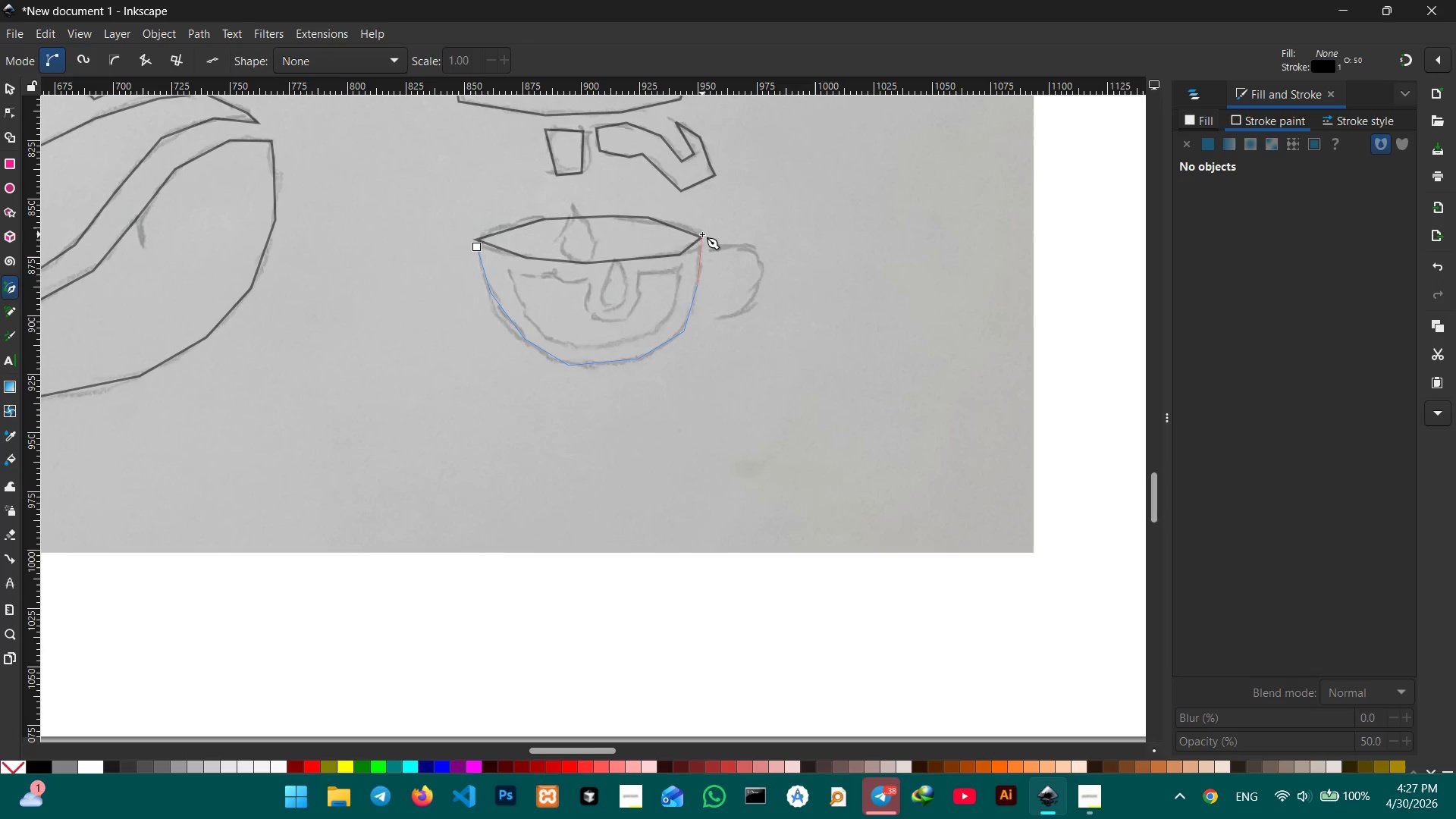 
left_click([701, 239])
 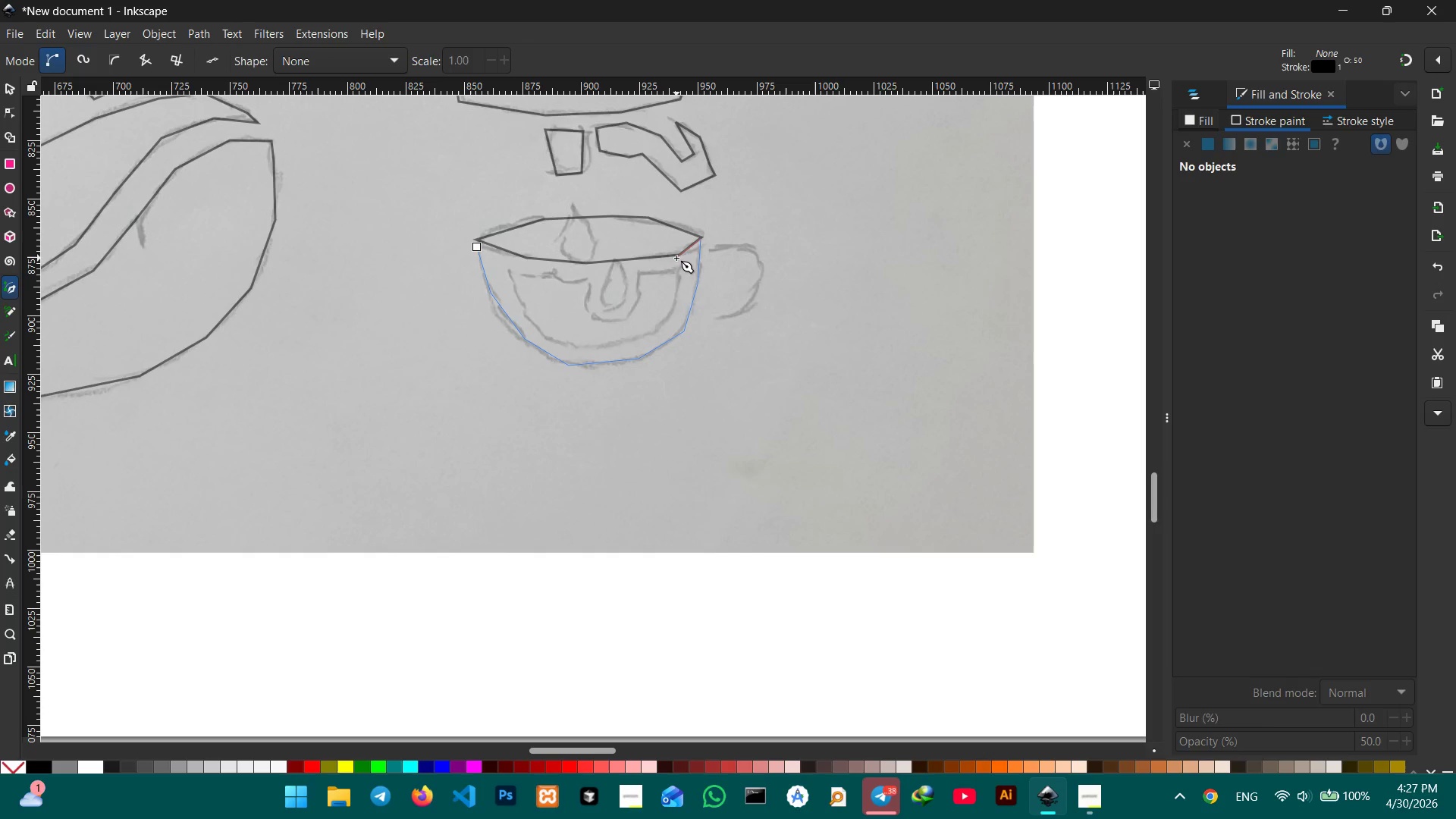 
left_click([677, 256])
 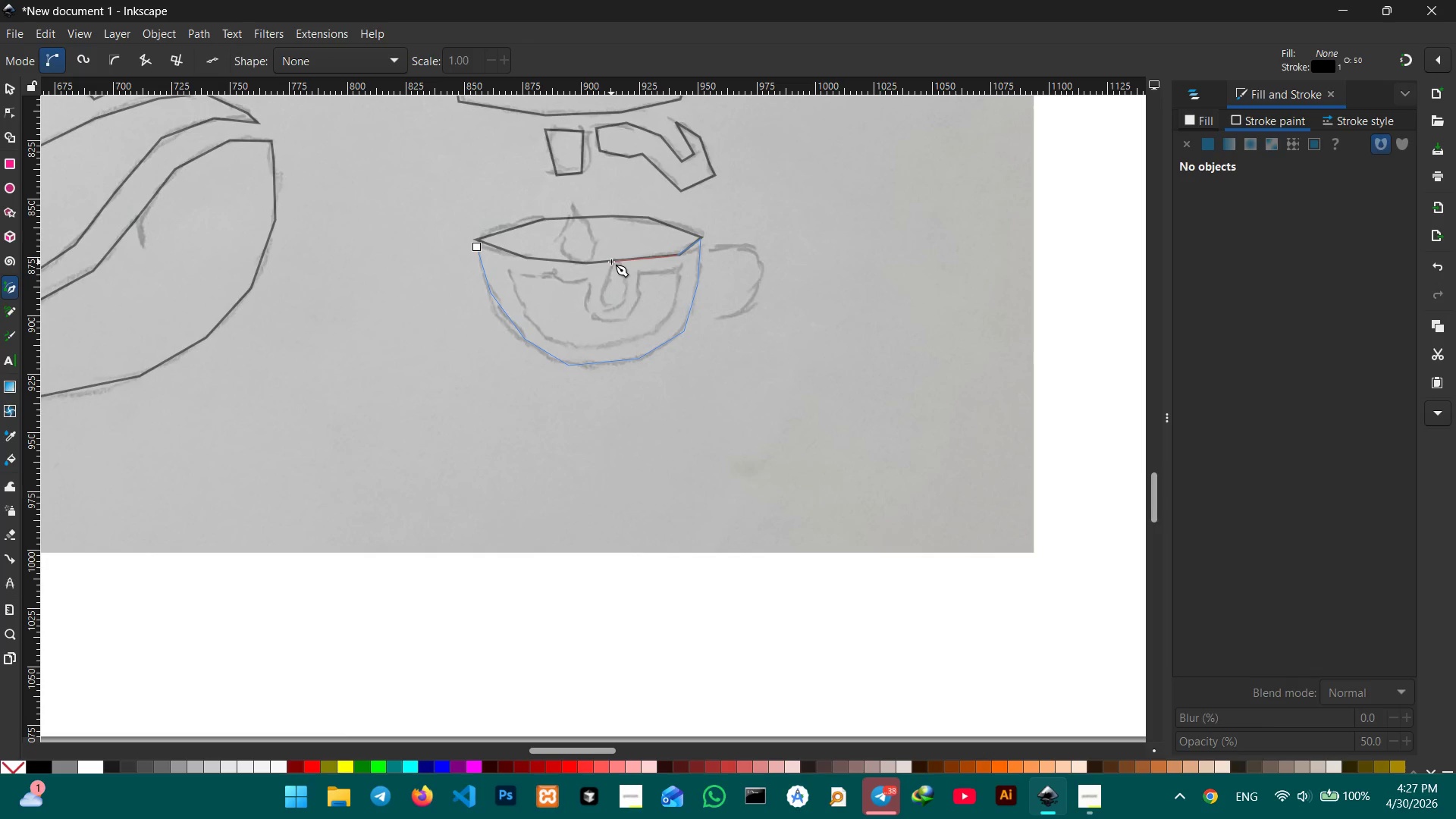 
left_click([611, 262])
 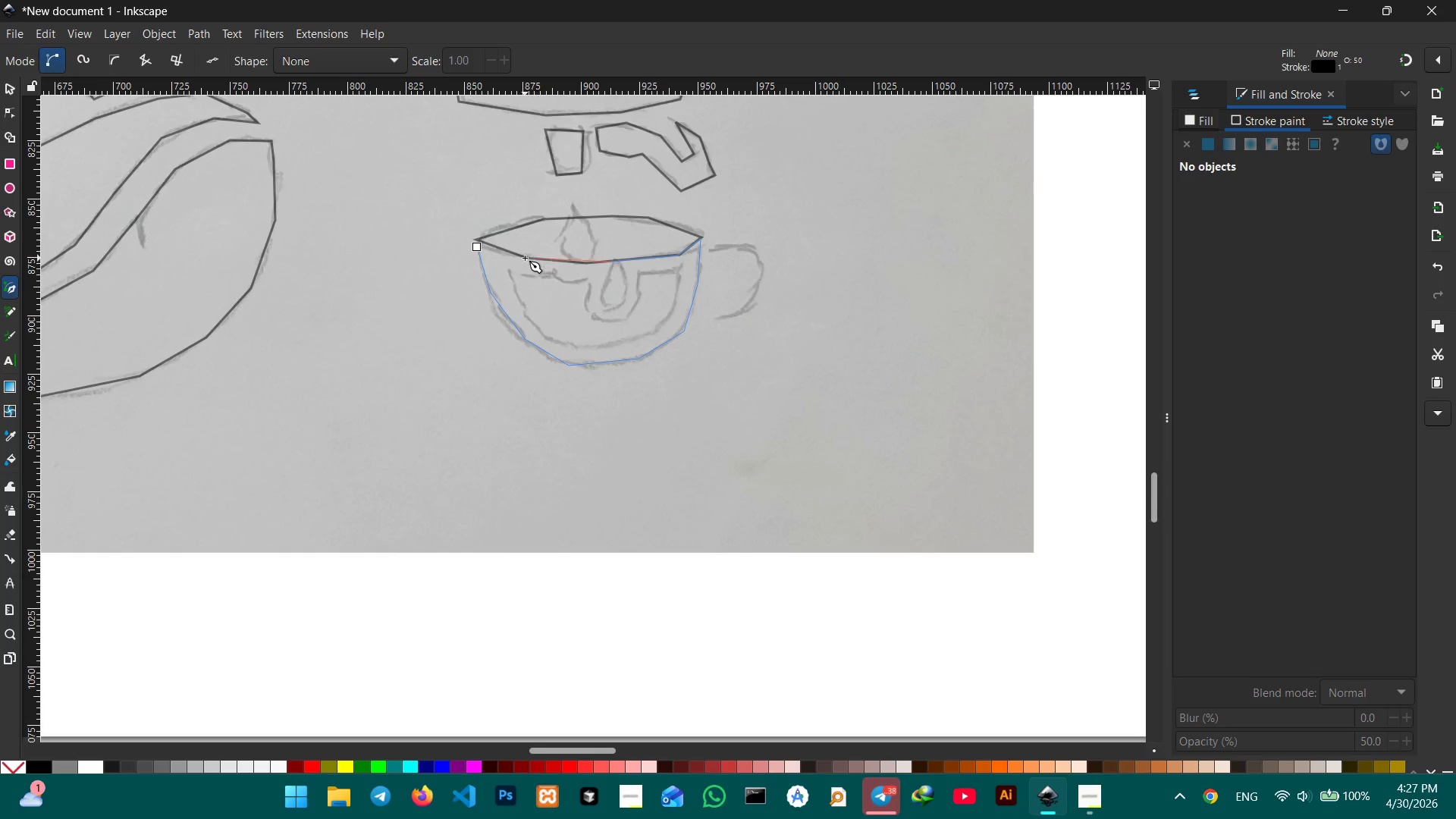 
left_click([524, 258])
 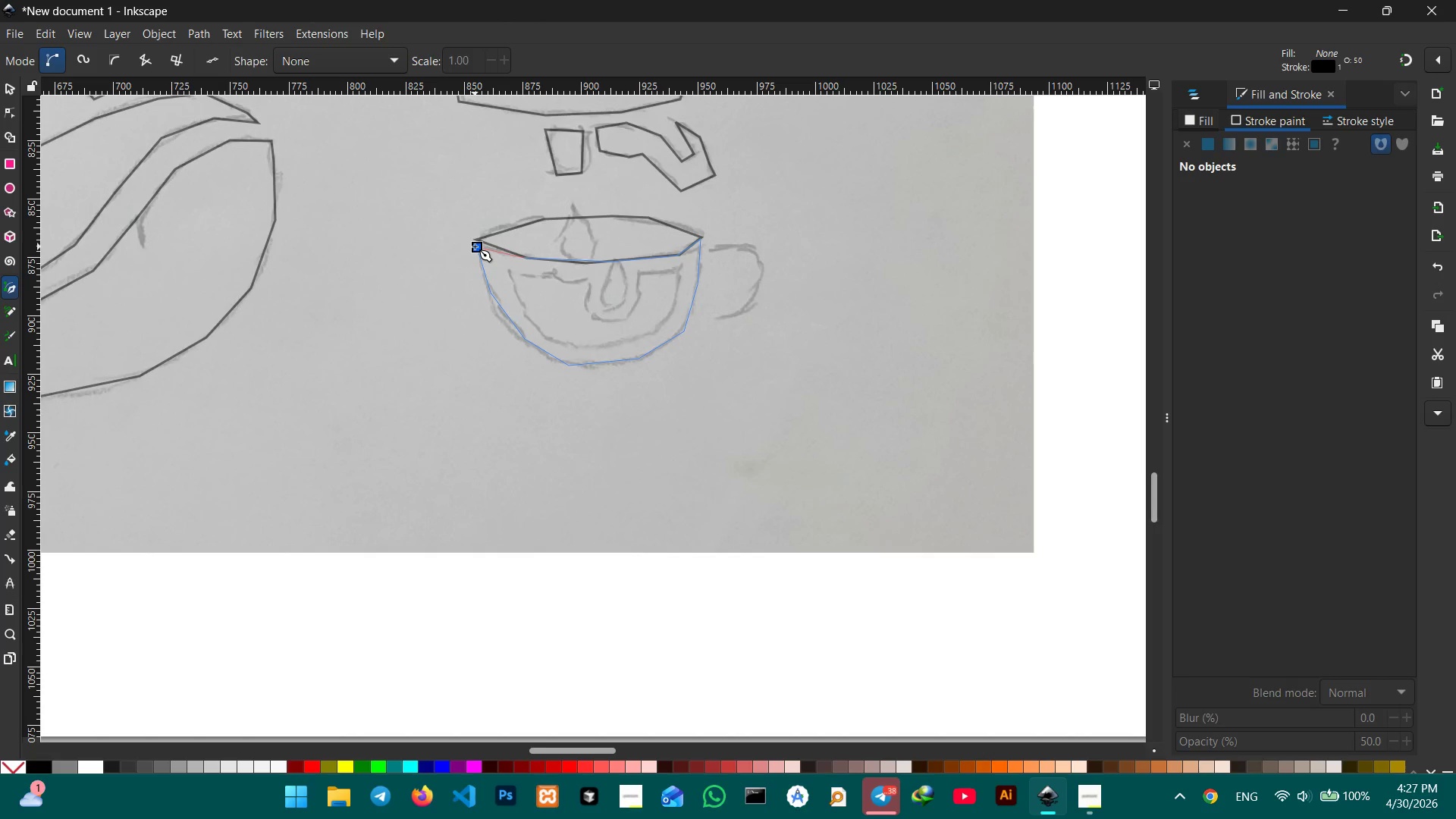 
left_click([475, 246])
 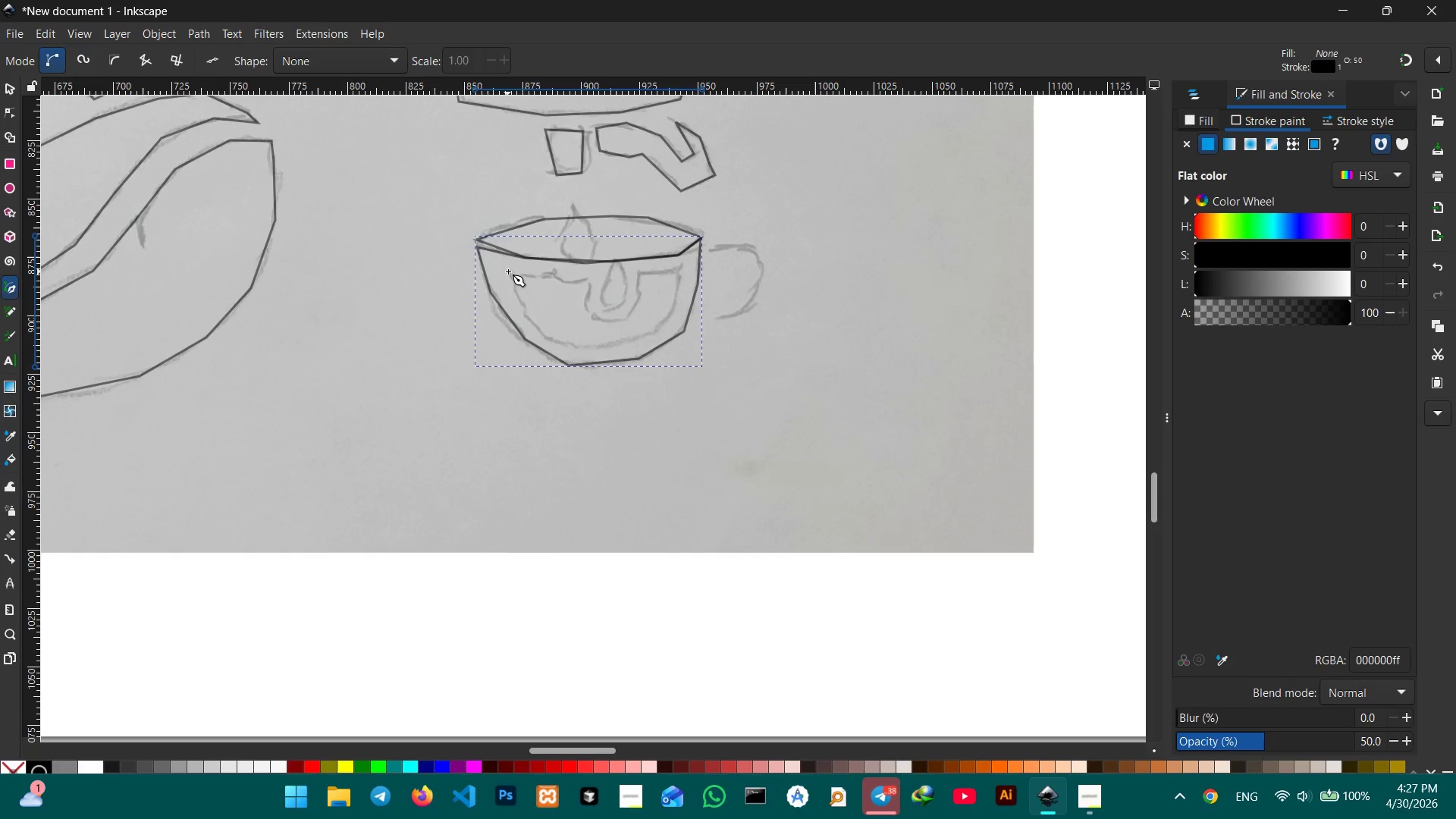 
left_click([509, 271])
 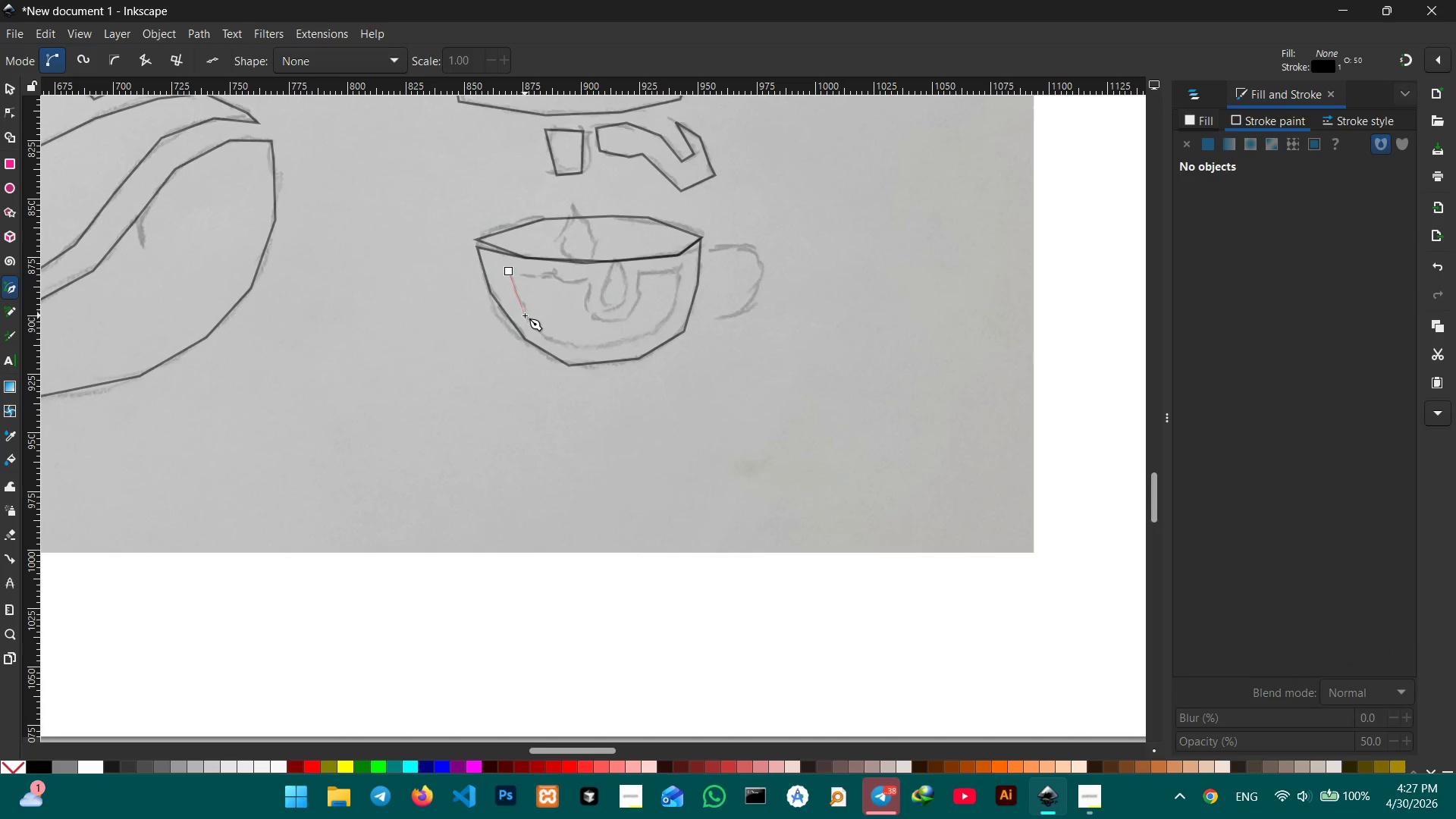 
left_click([525, 315])
 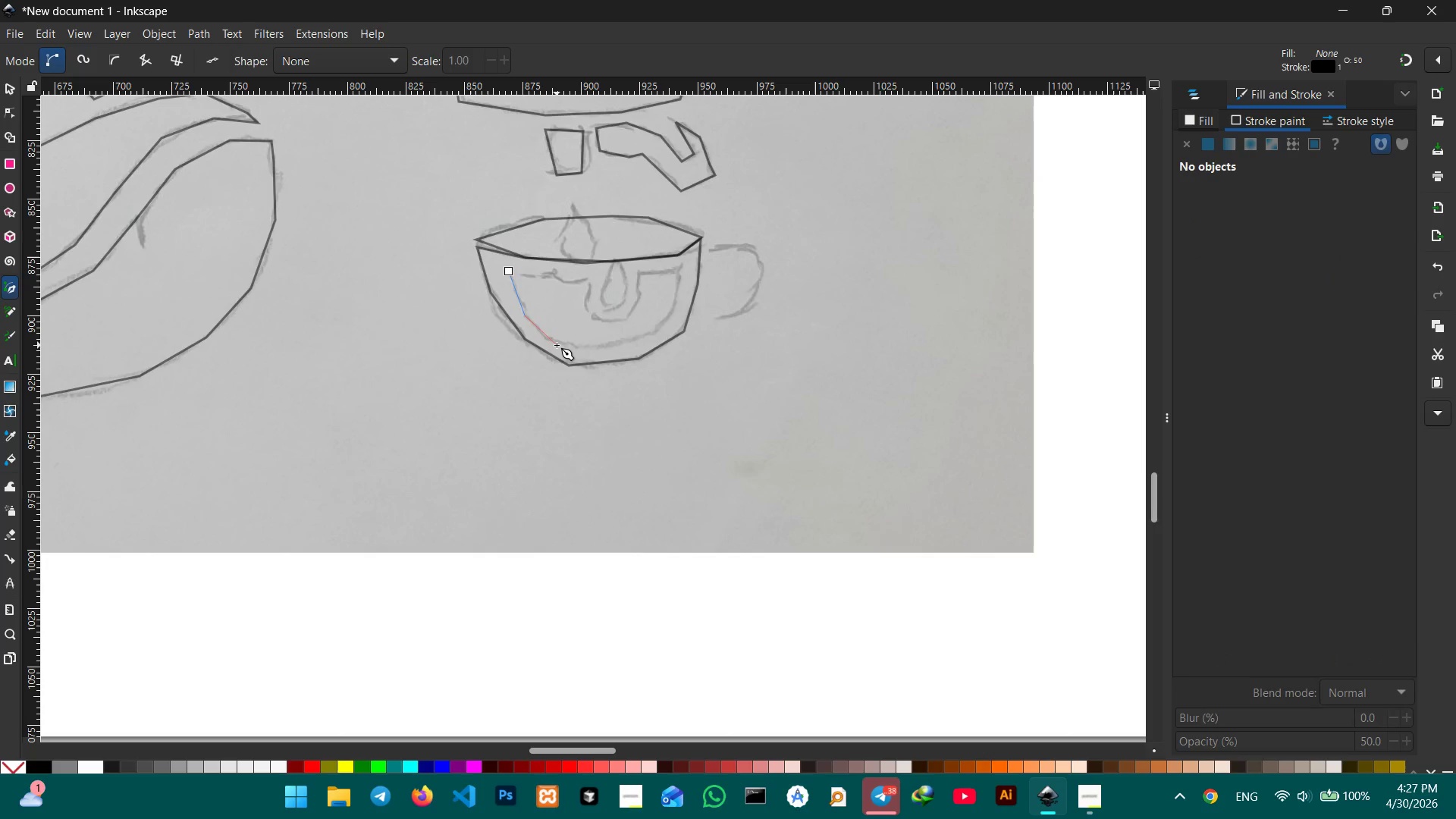 
left_click([557, 345])
 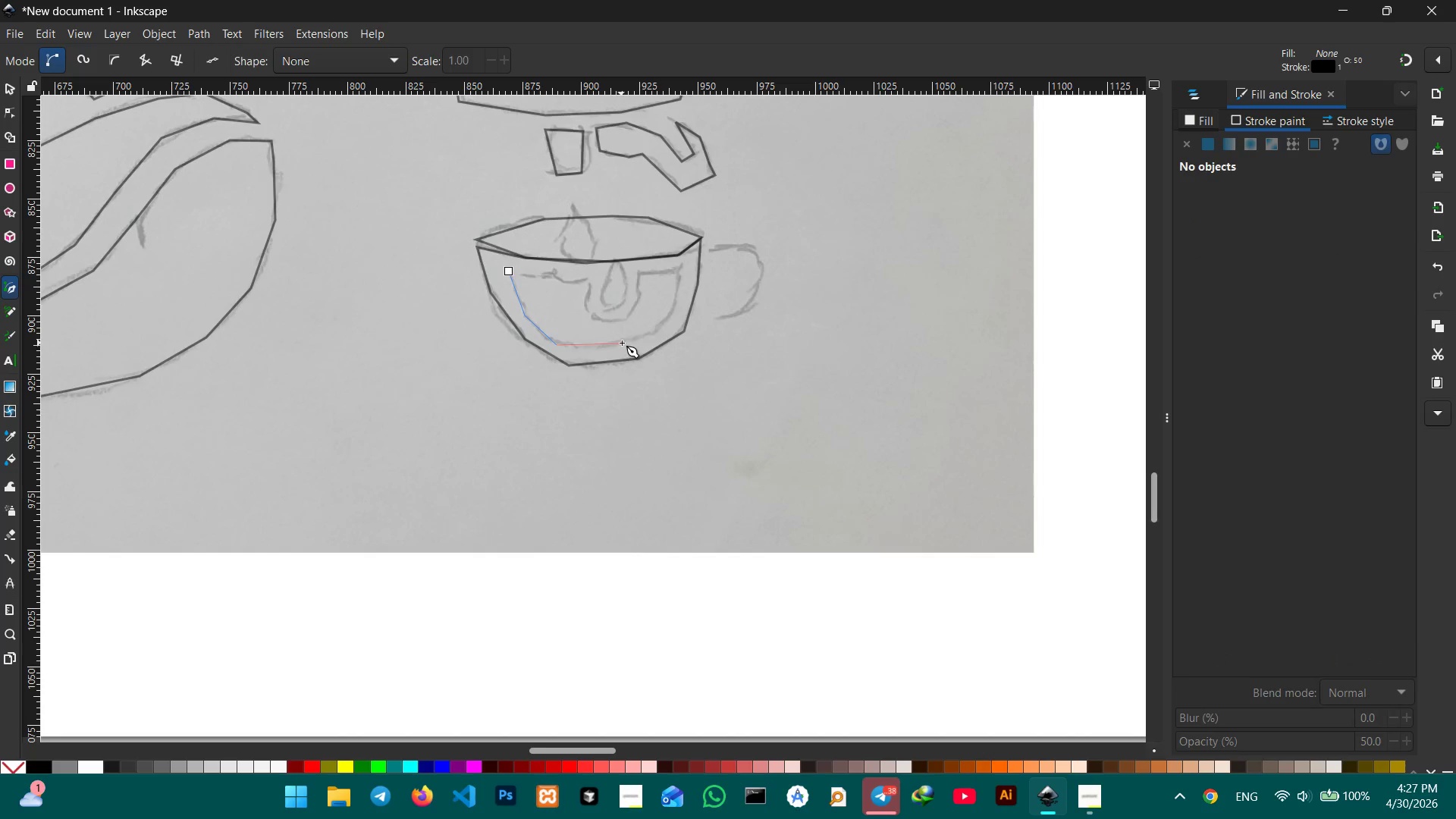 
left_click([622, 343])
 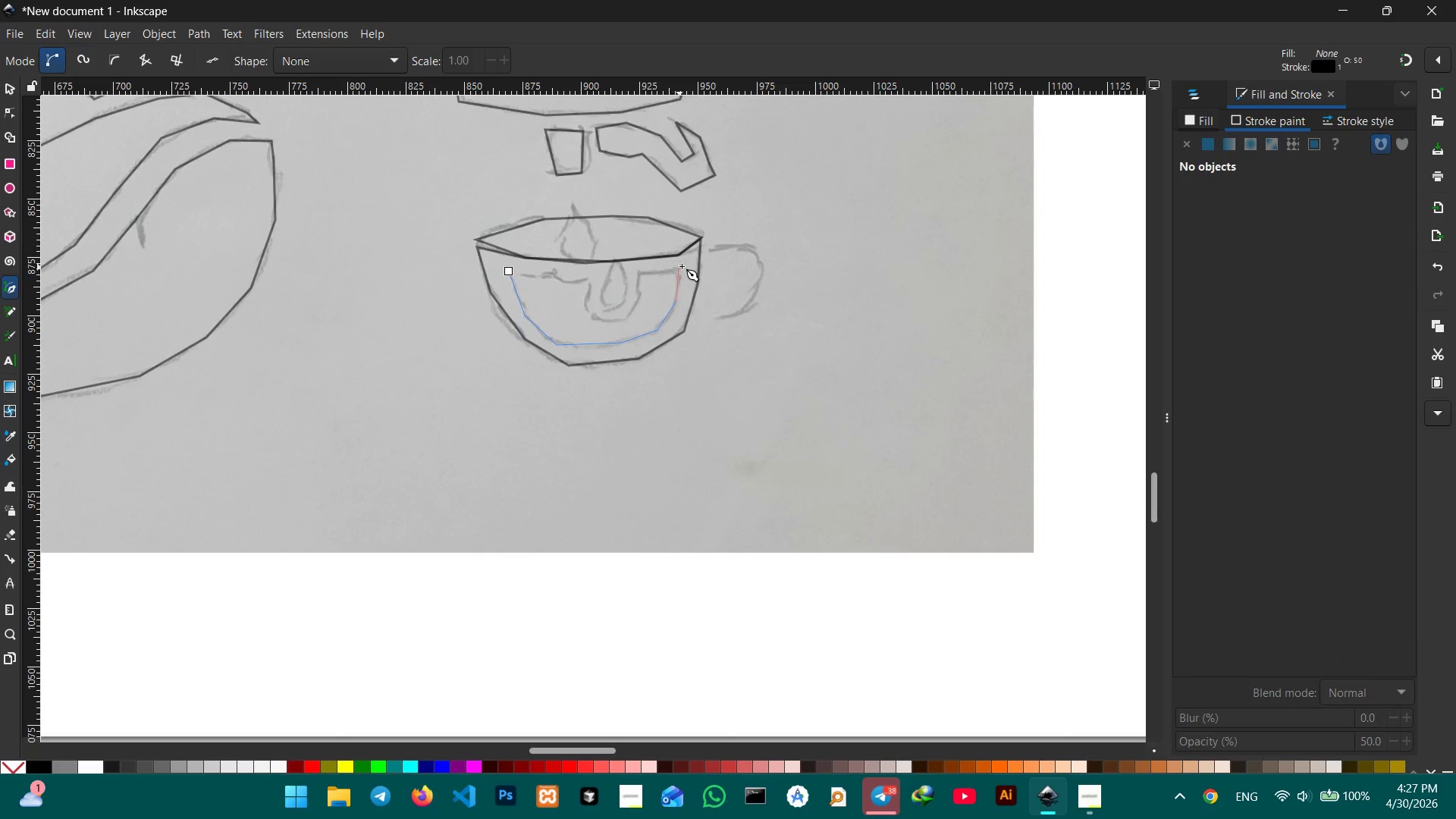 
left_click([680, 265])
 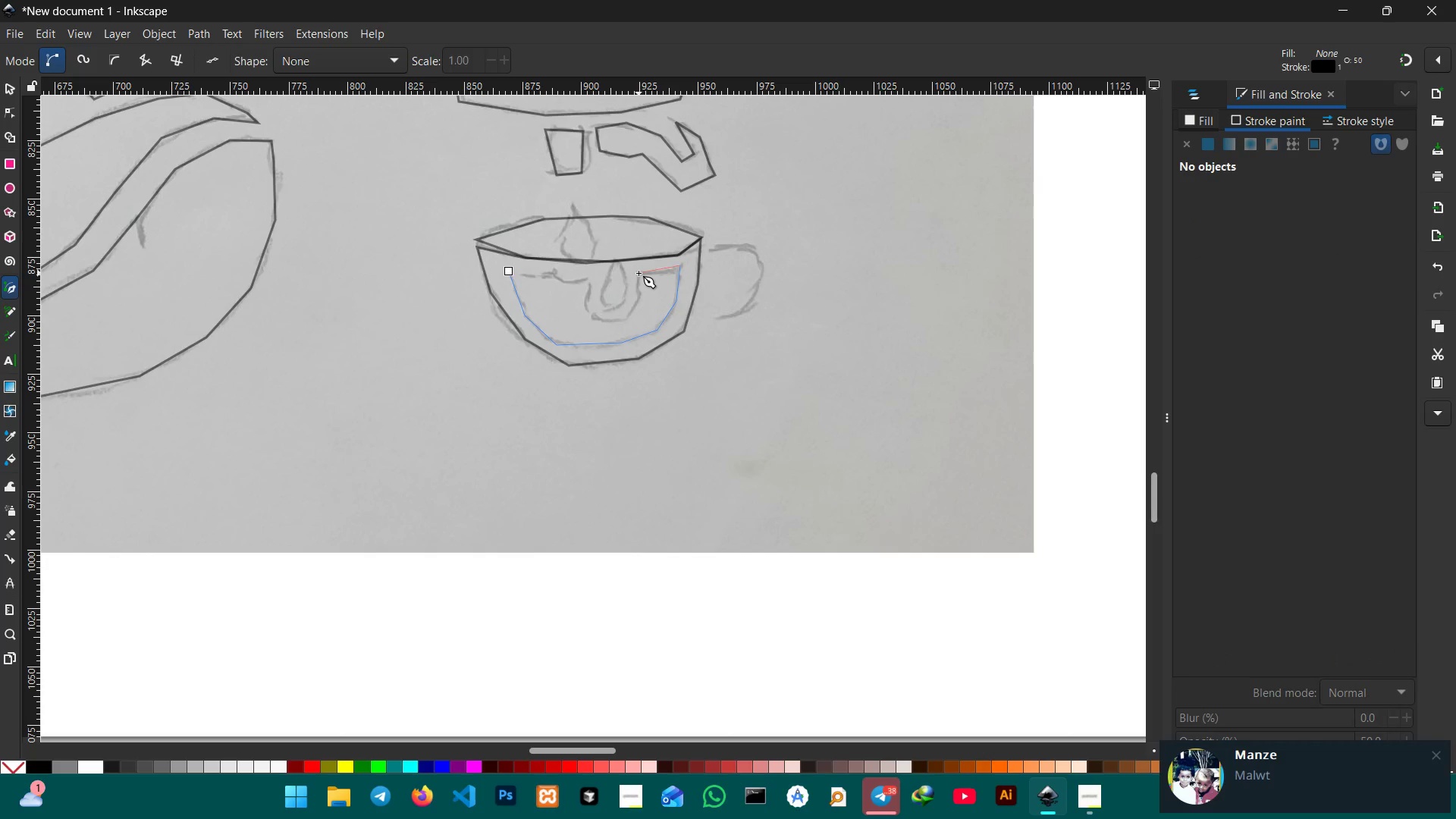 
left_click([639, 273])
 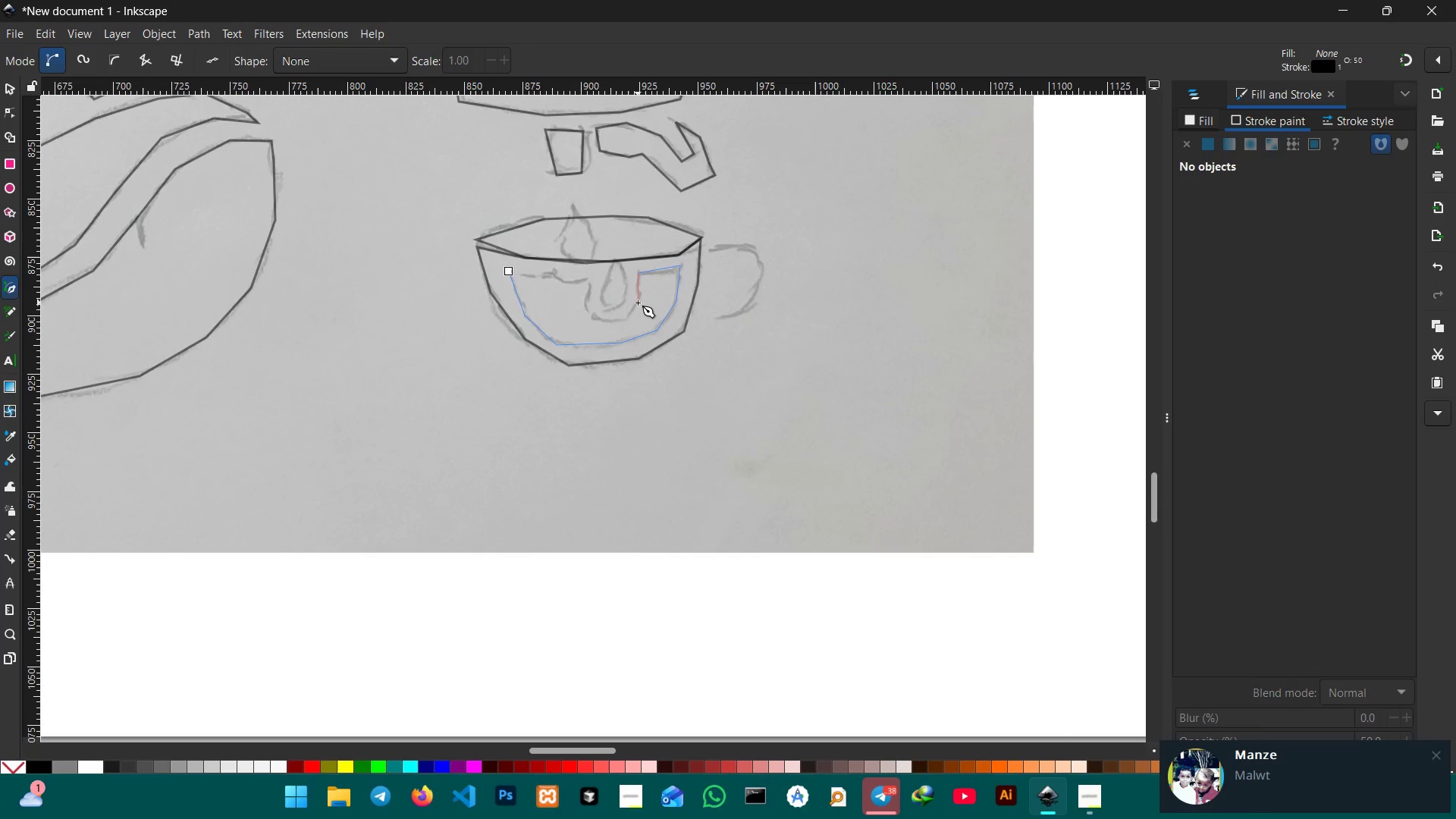 
left_click([638, 303])
 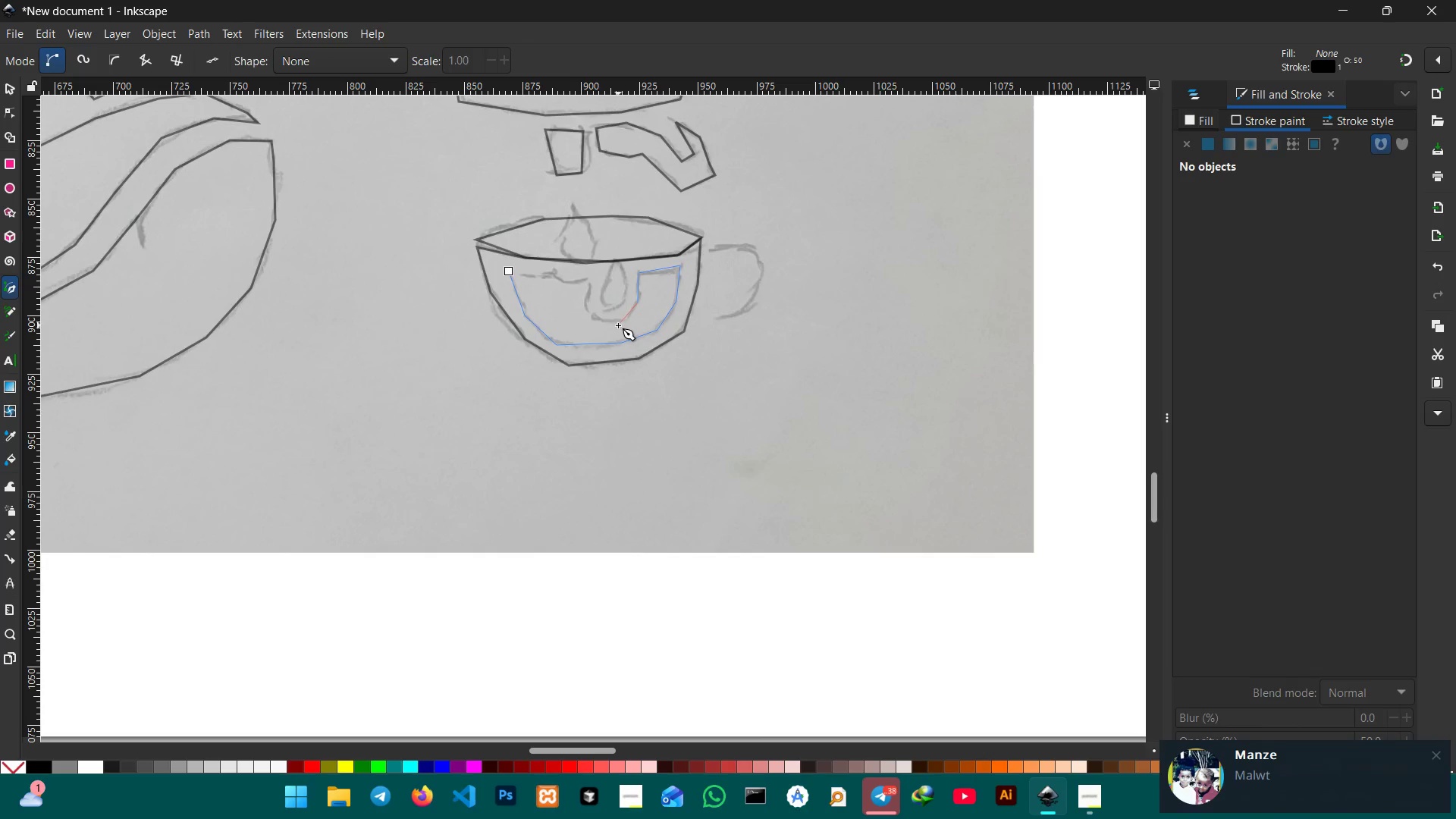 
left_click([618, 325])
 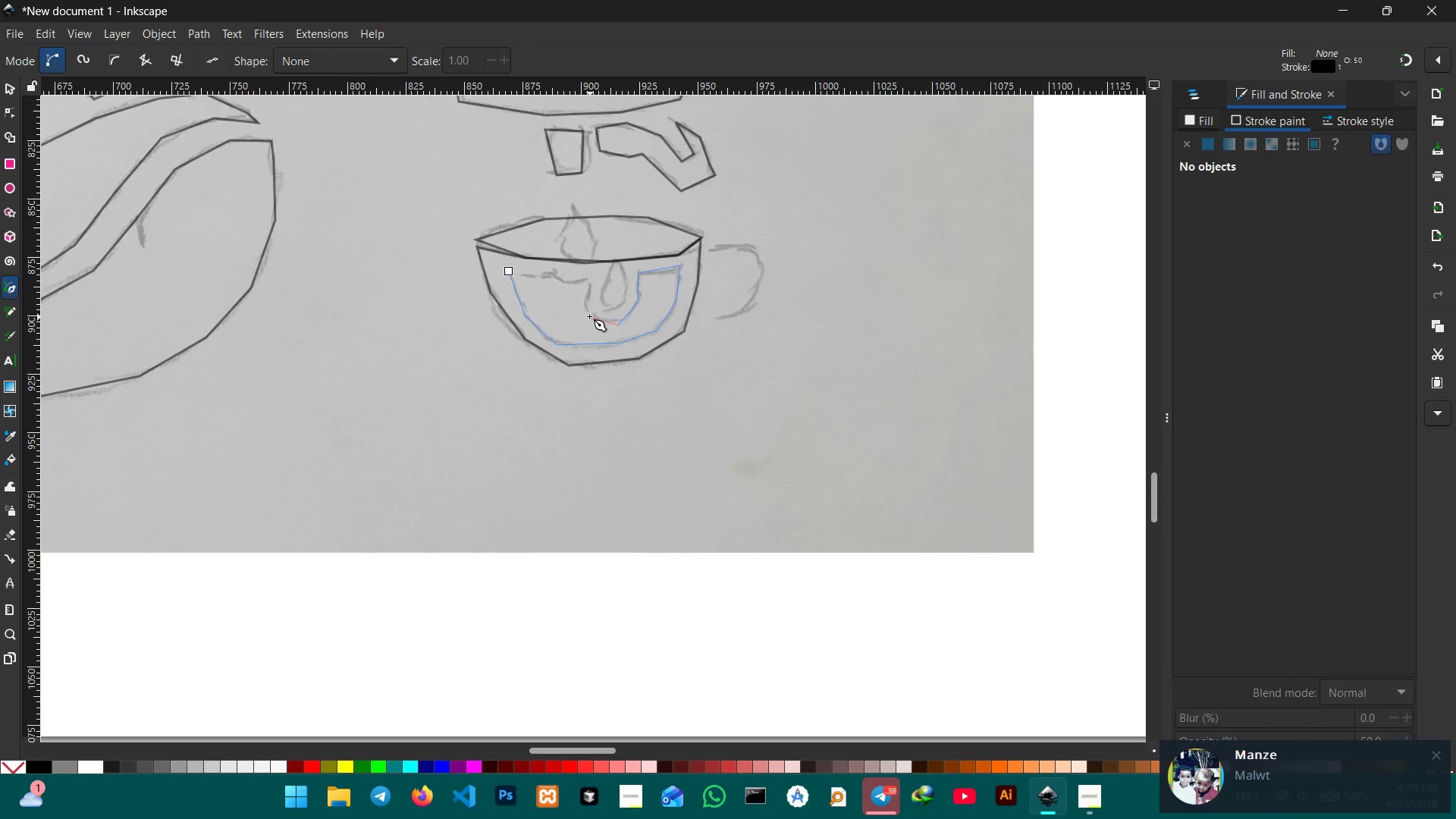 
left_click([588, 316])
 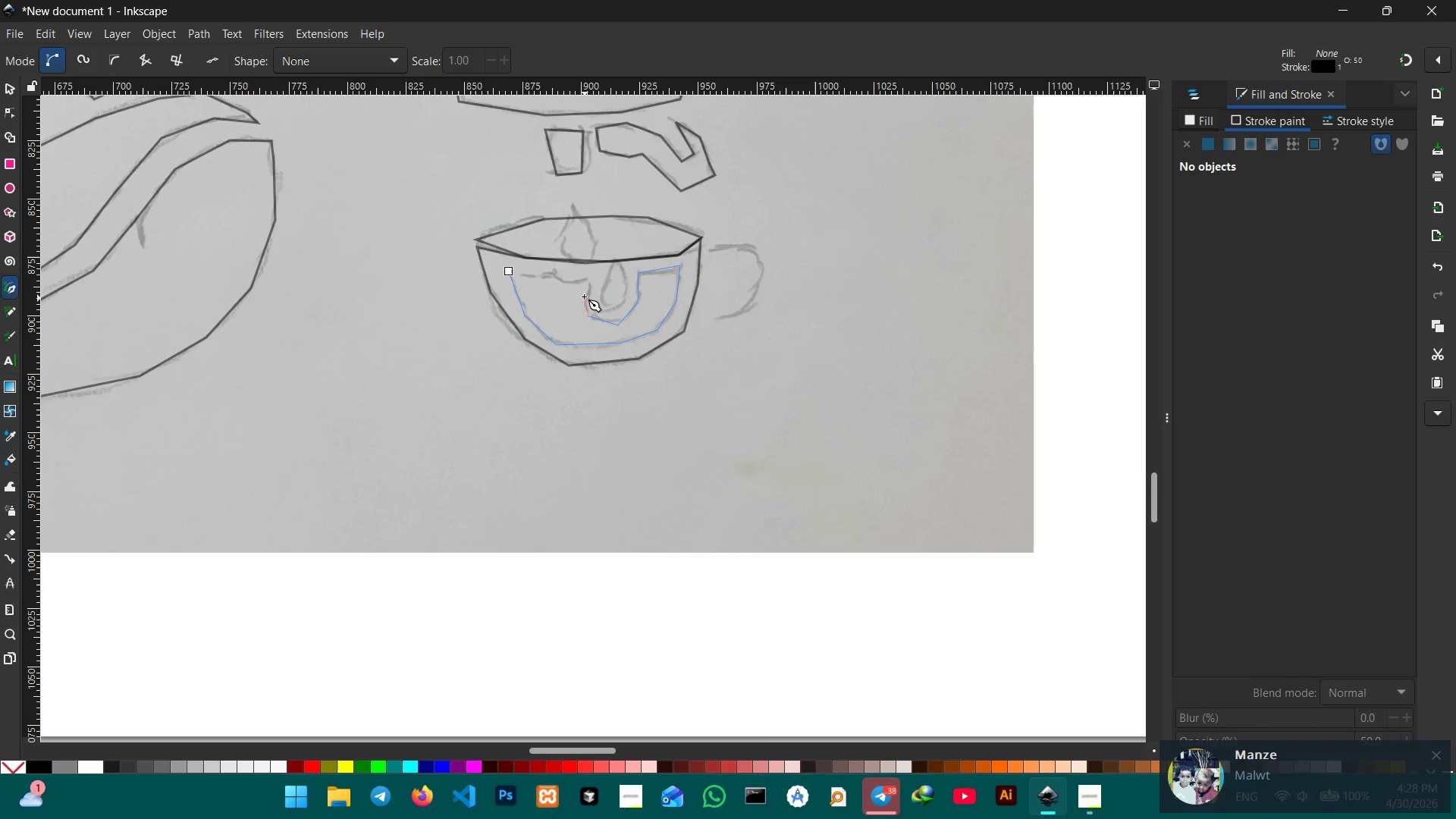 
double_click([584, 296])
 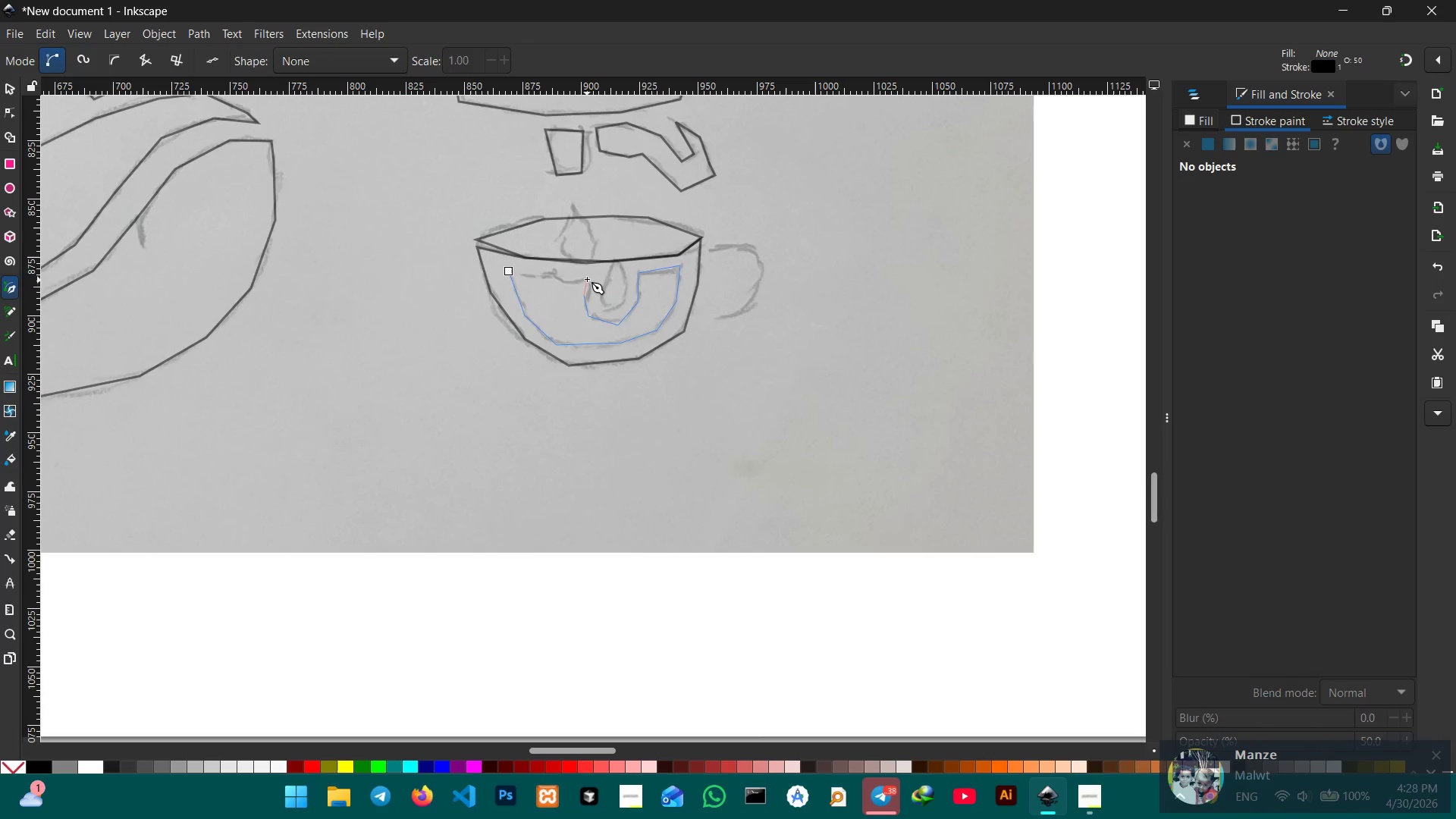 
left_click([587, 279])
 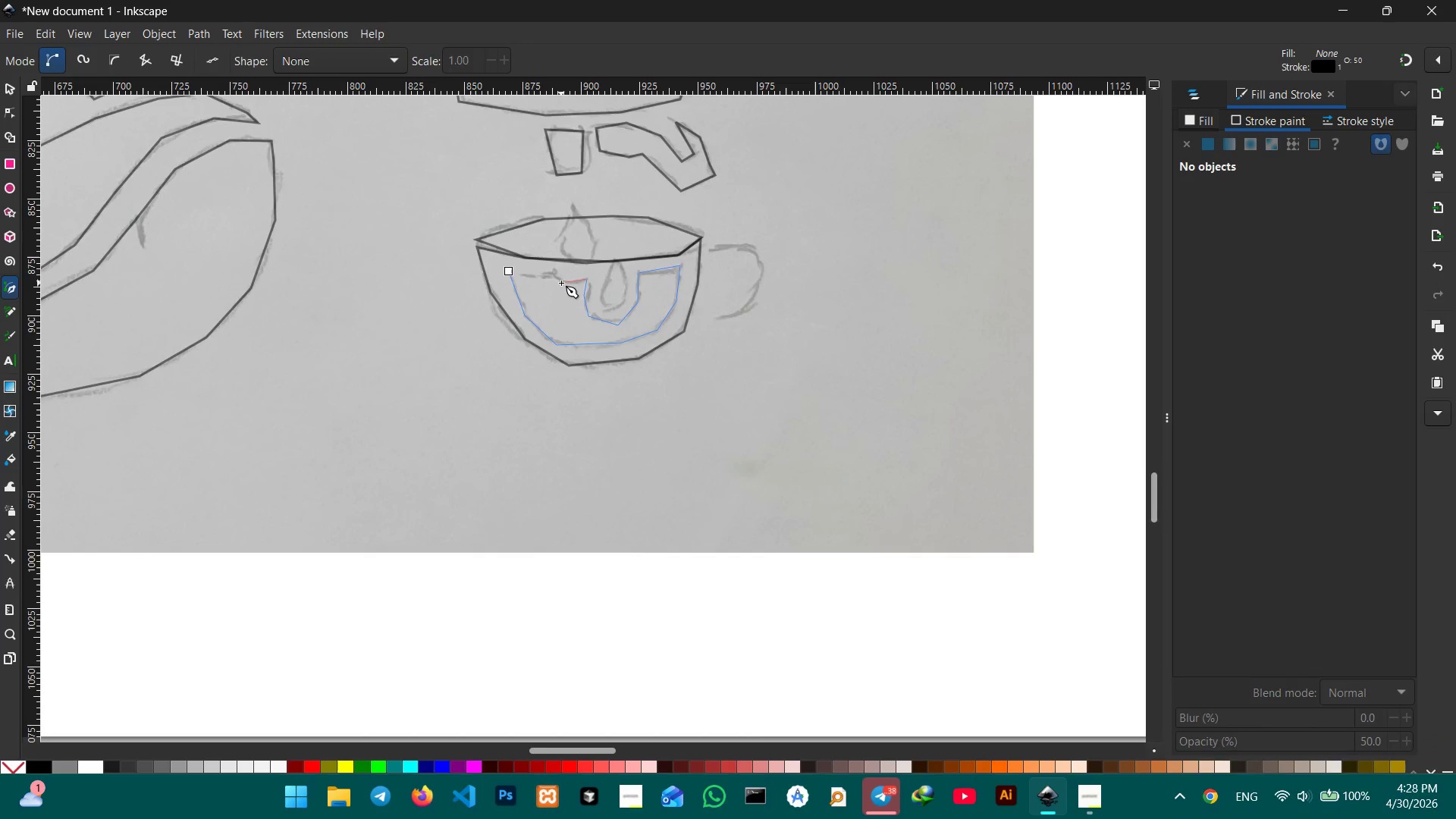 
left_click([563, 283])
 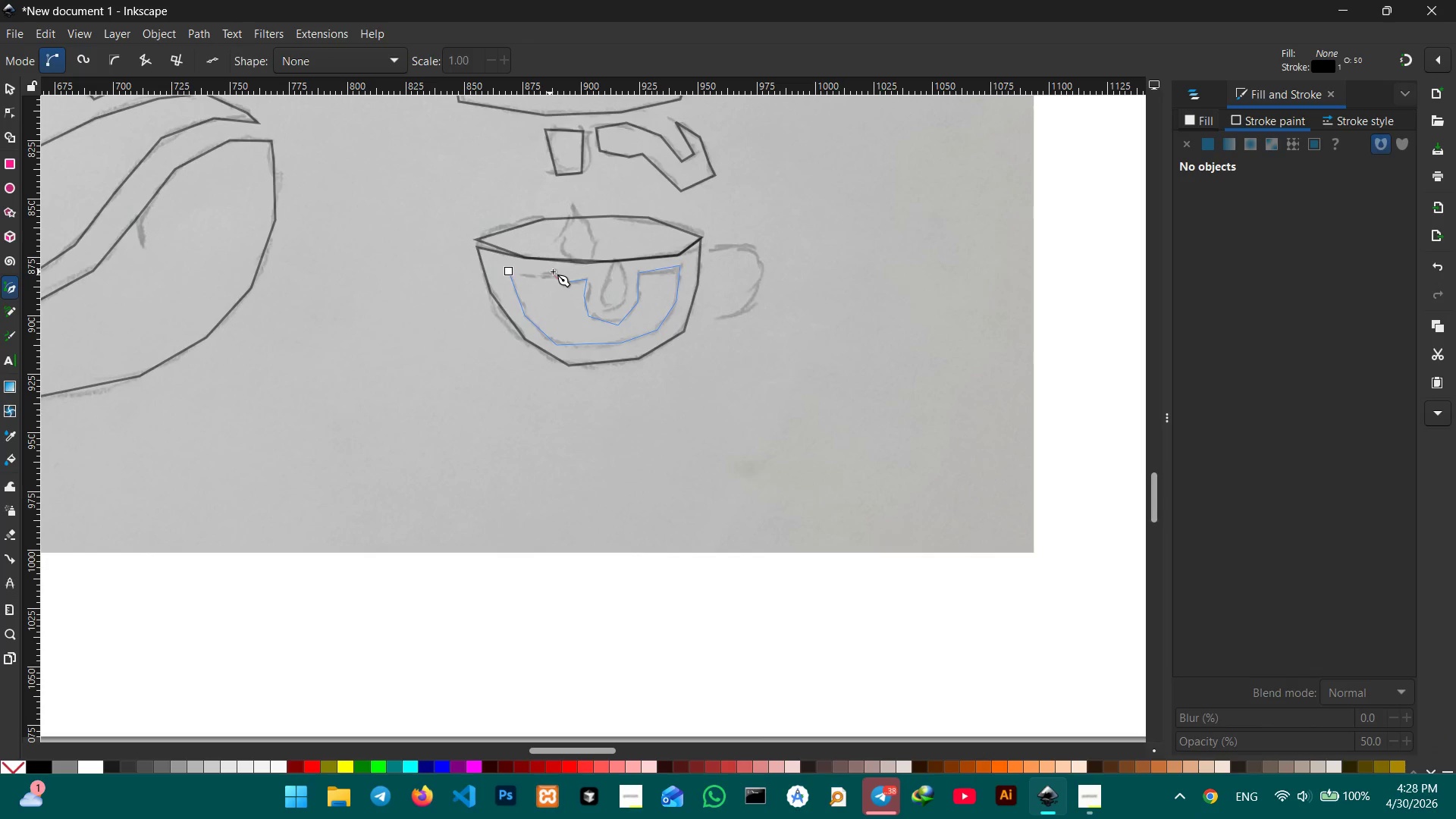 
left_click([555, 271])
 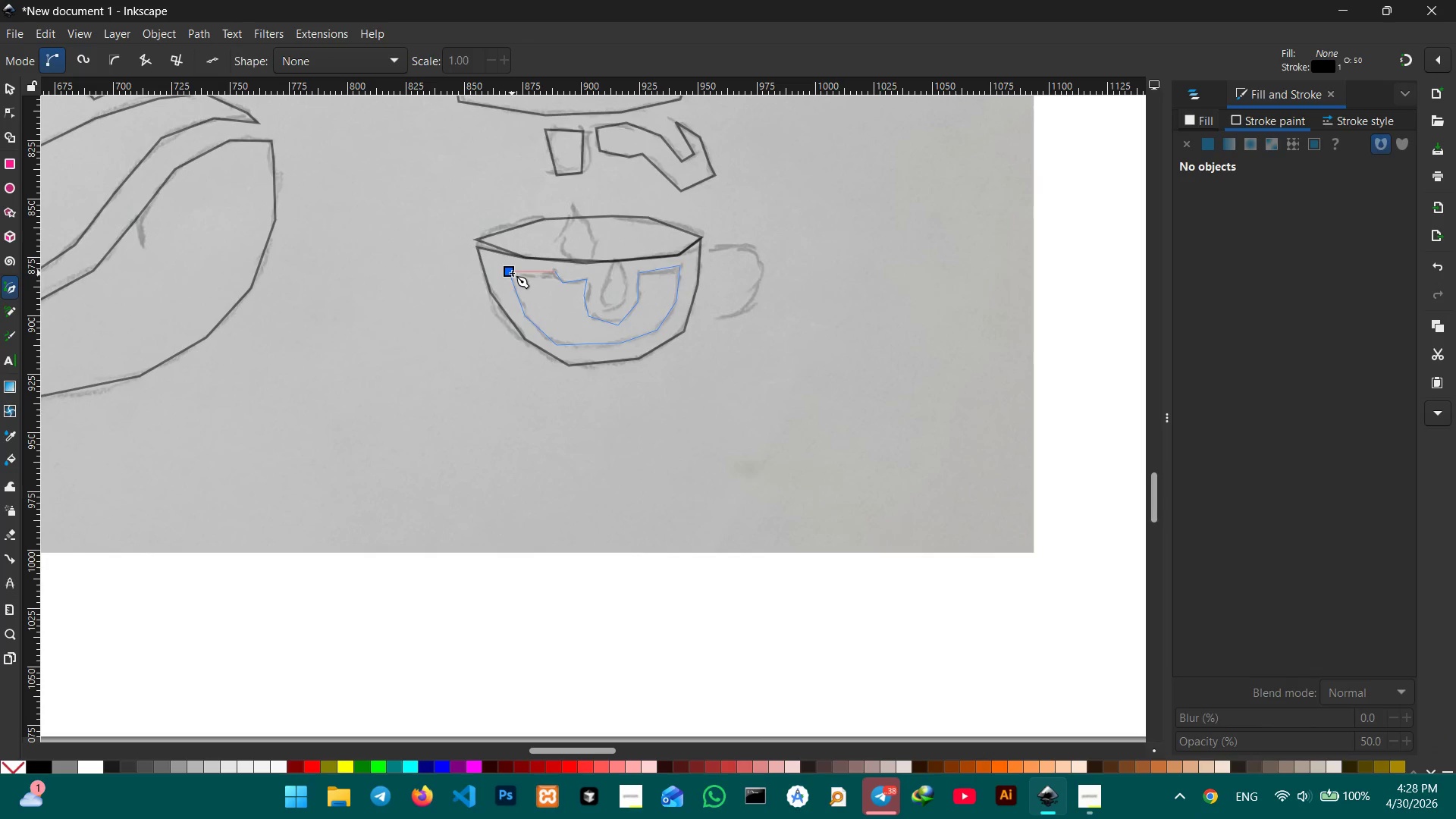 
left_click([510, 273])
 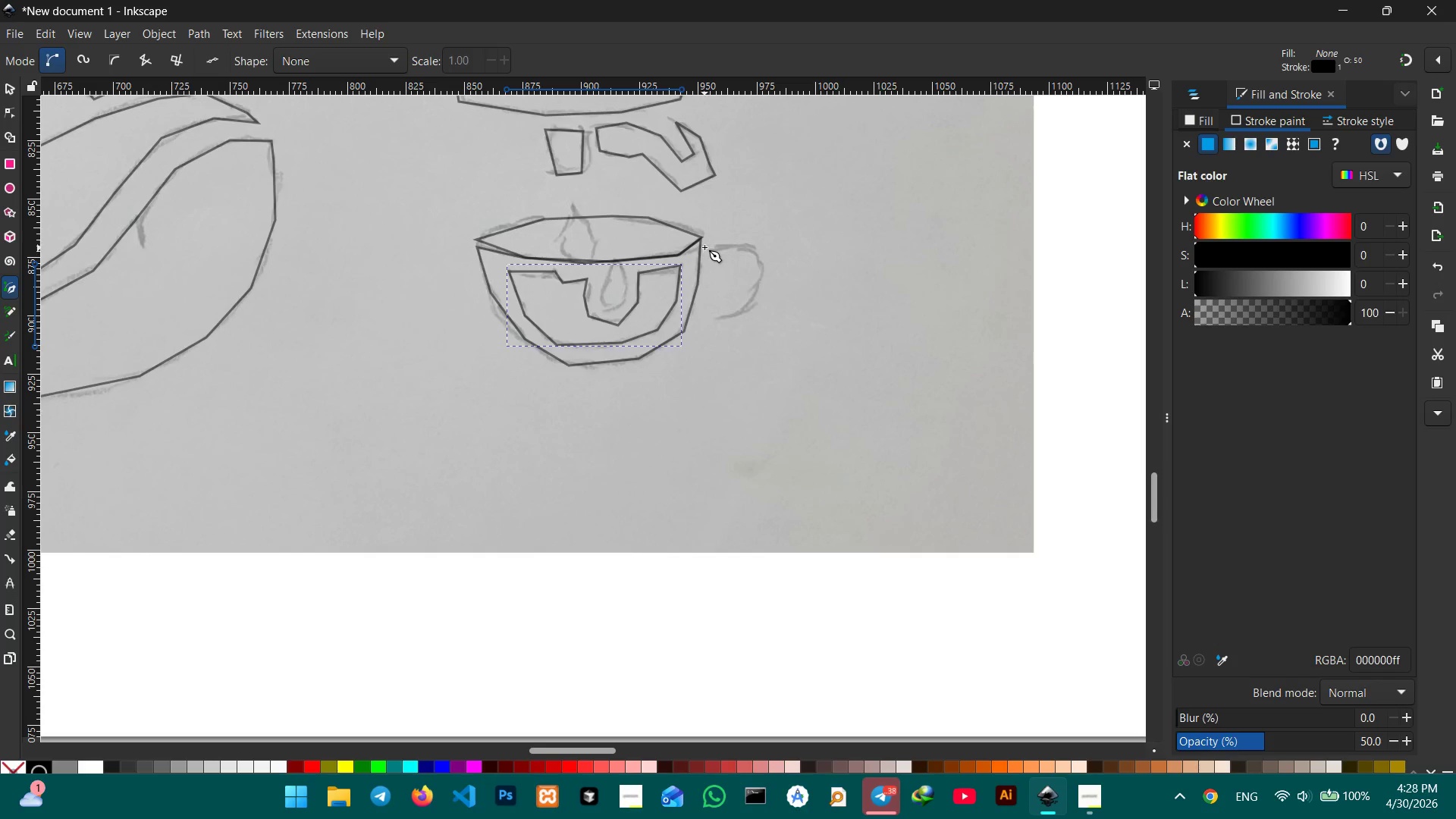 
left_click([704, 245])
 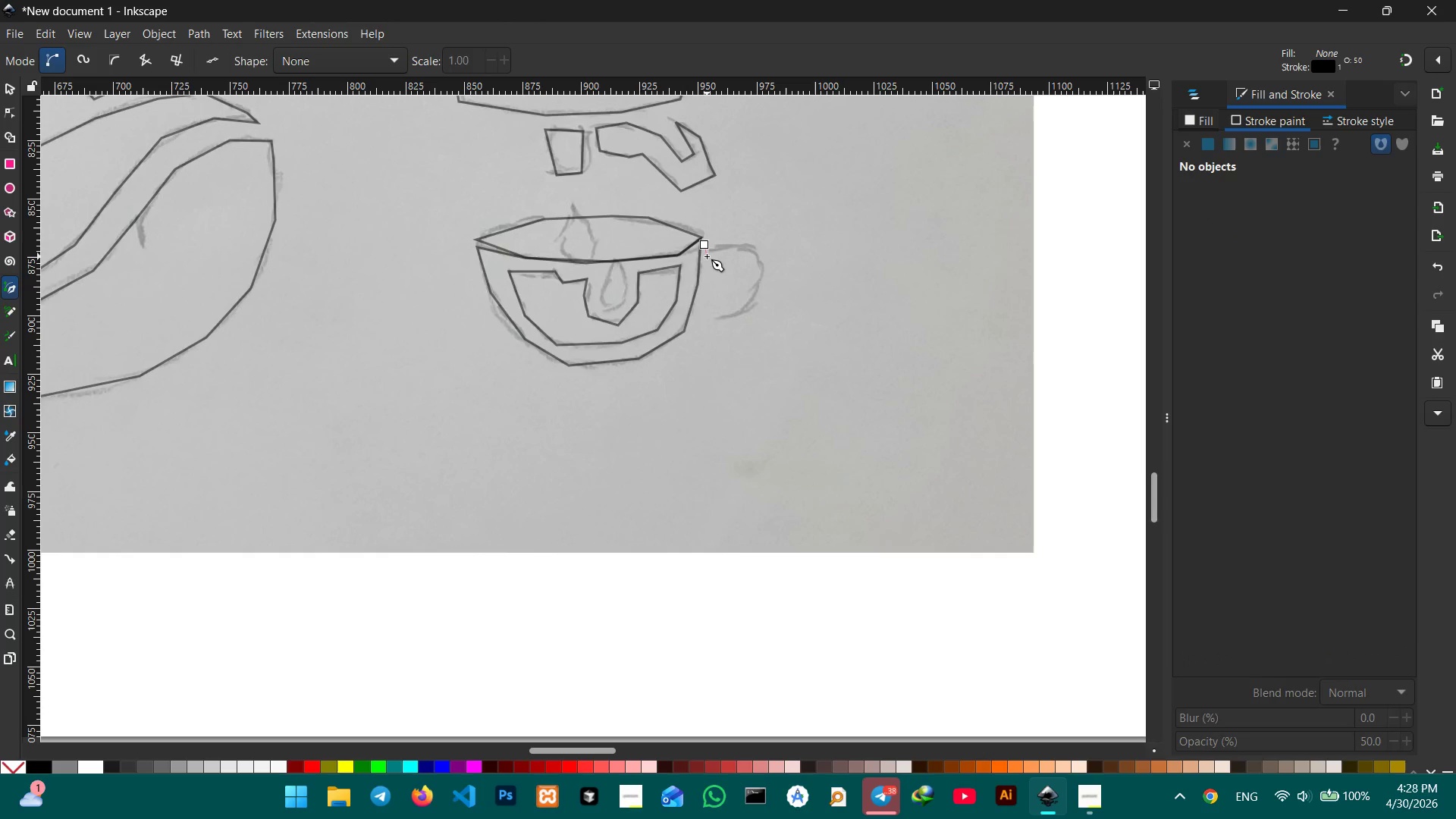 
double_click([707, 256])
 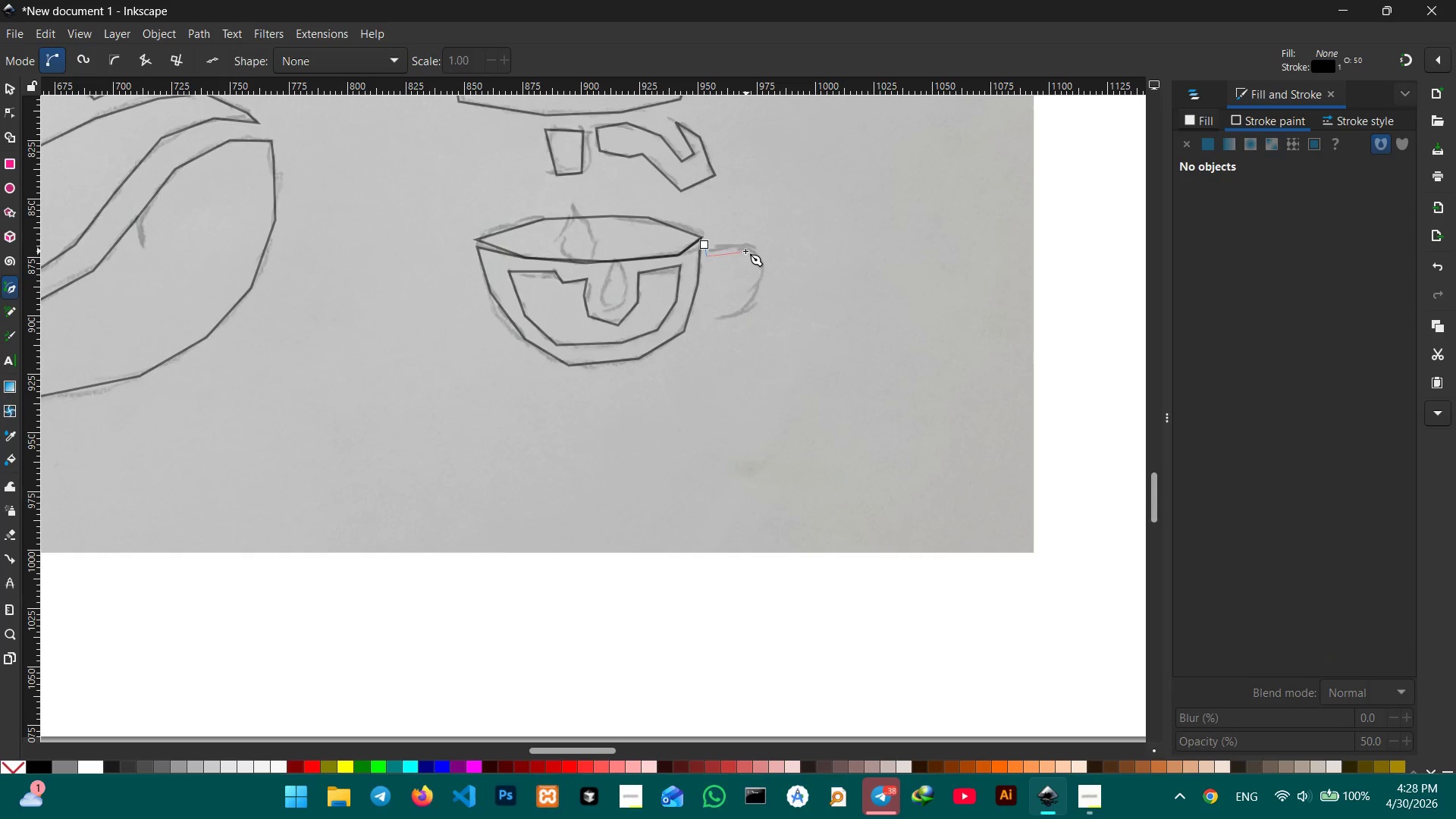 
left_click([745, 251])
 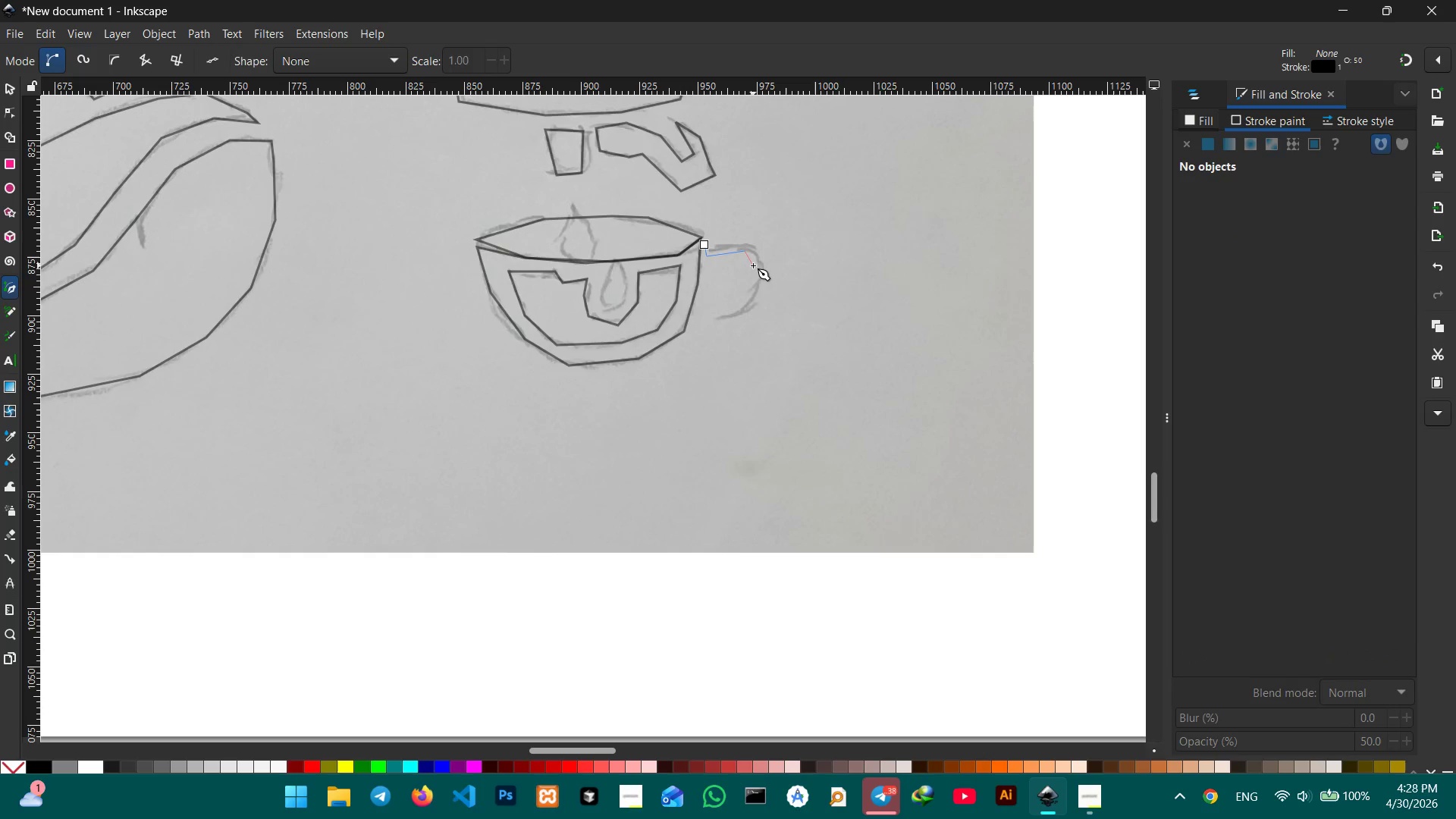 
double_click([753, 265])
 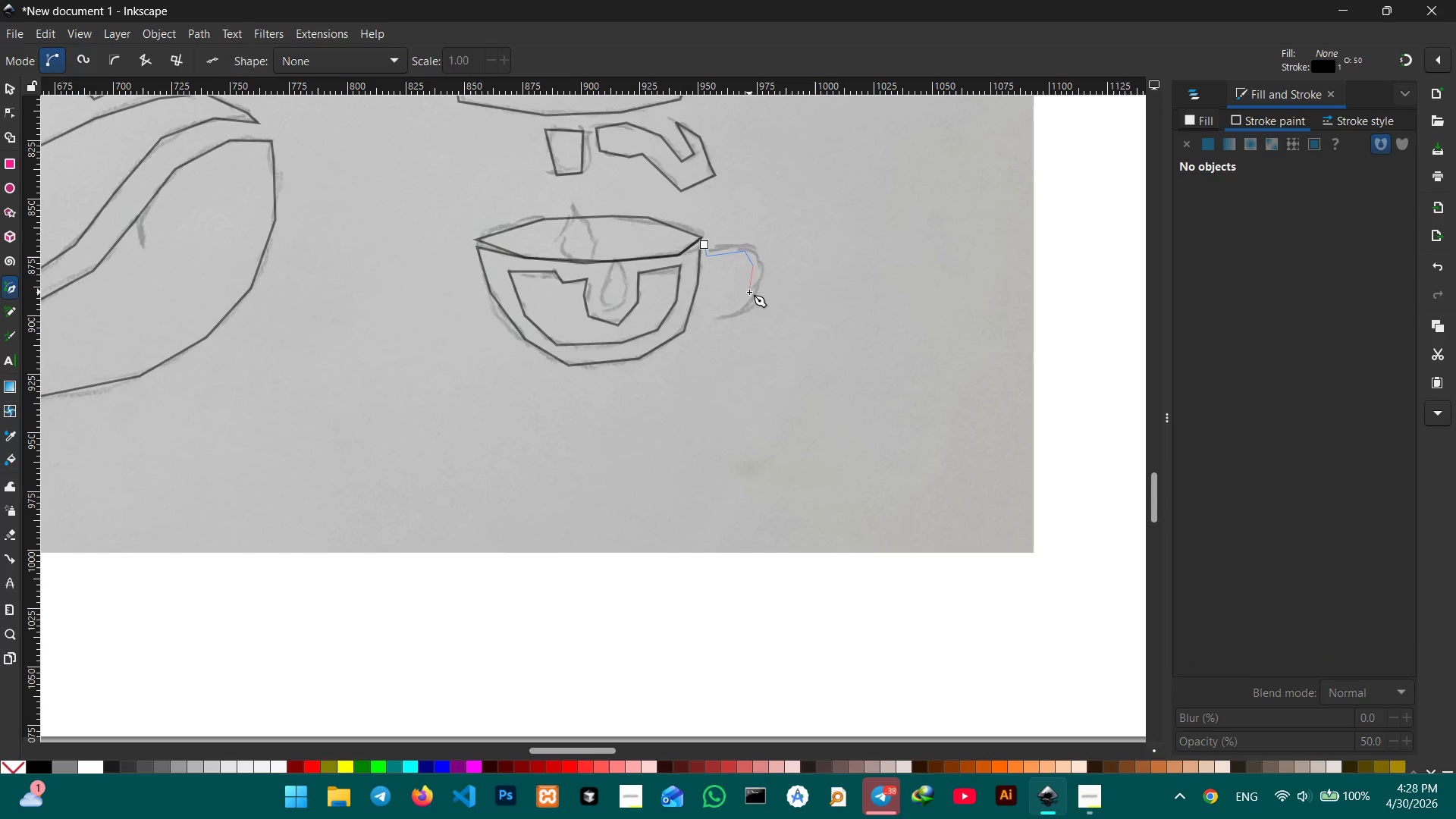 
triple_click([749, 292])
 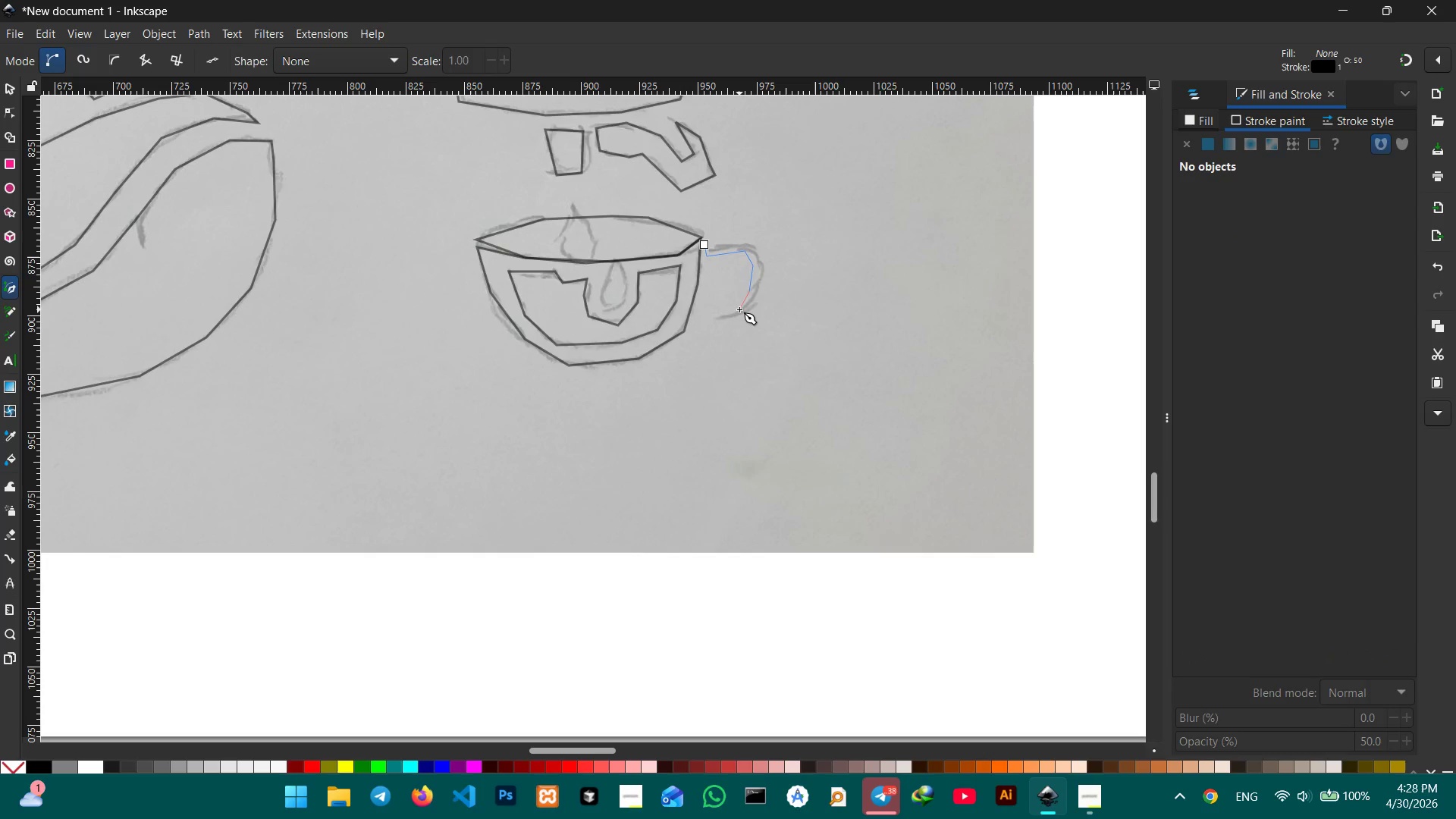 
left_click([739, 309])
 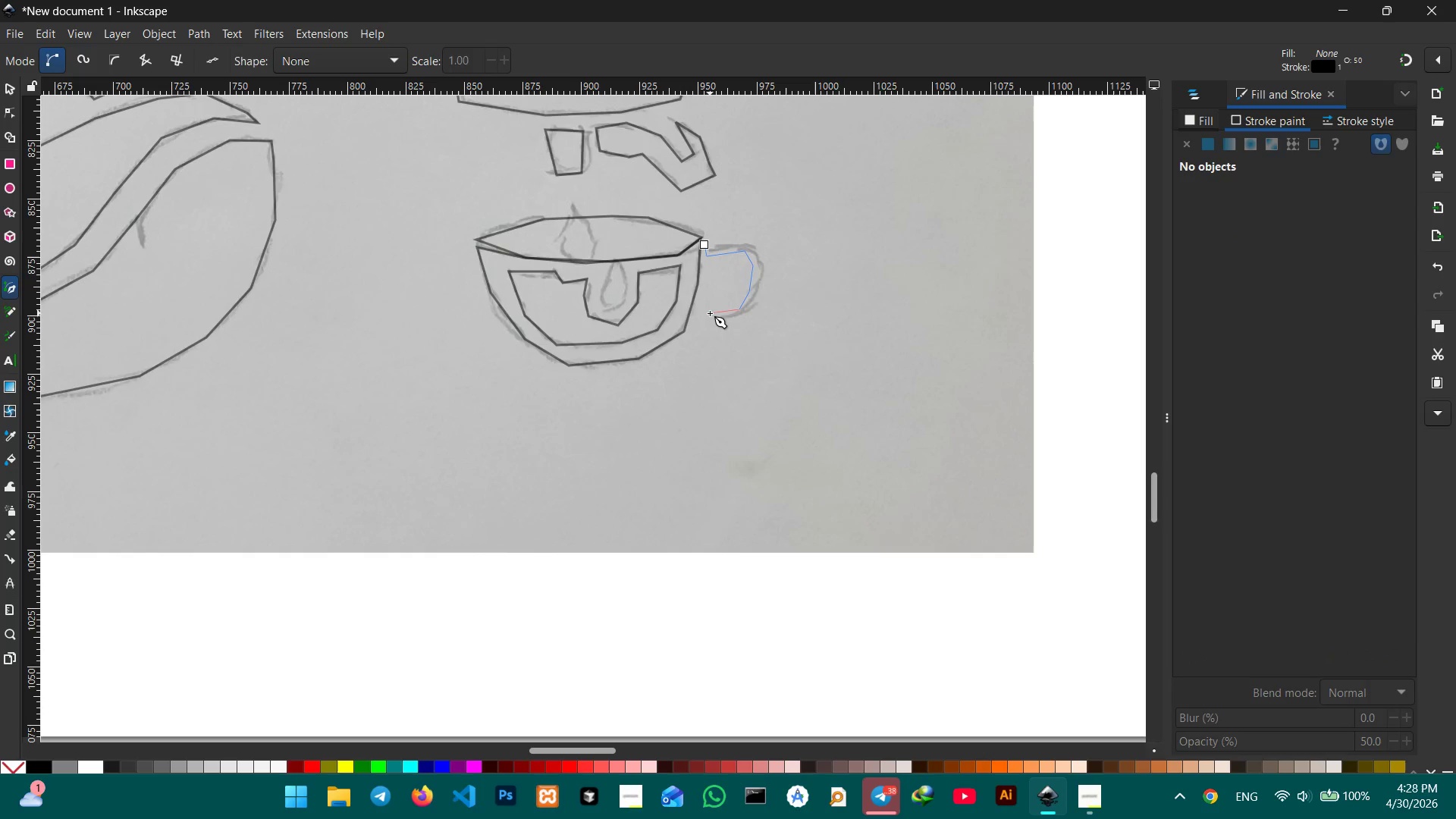 
left_click([710, 314])
 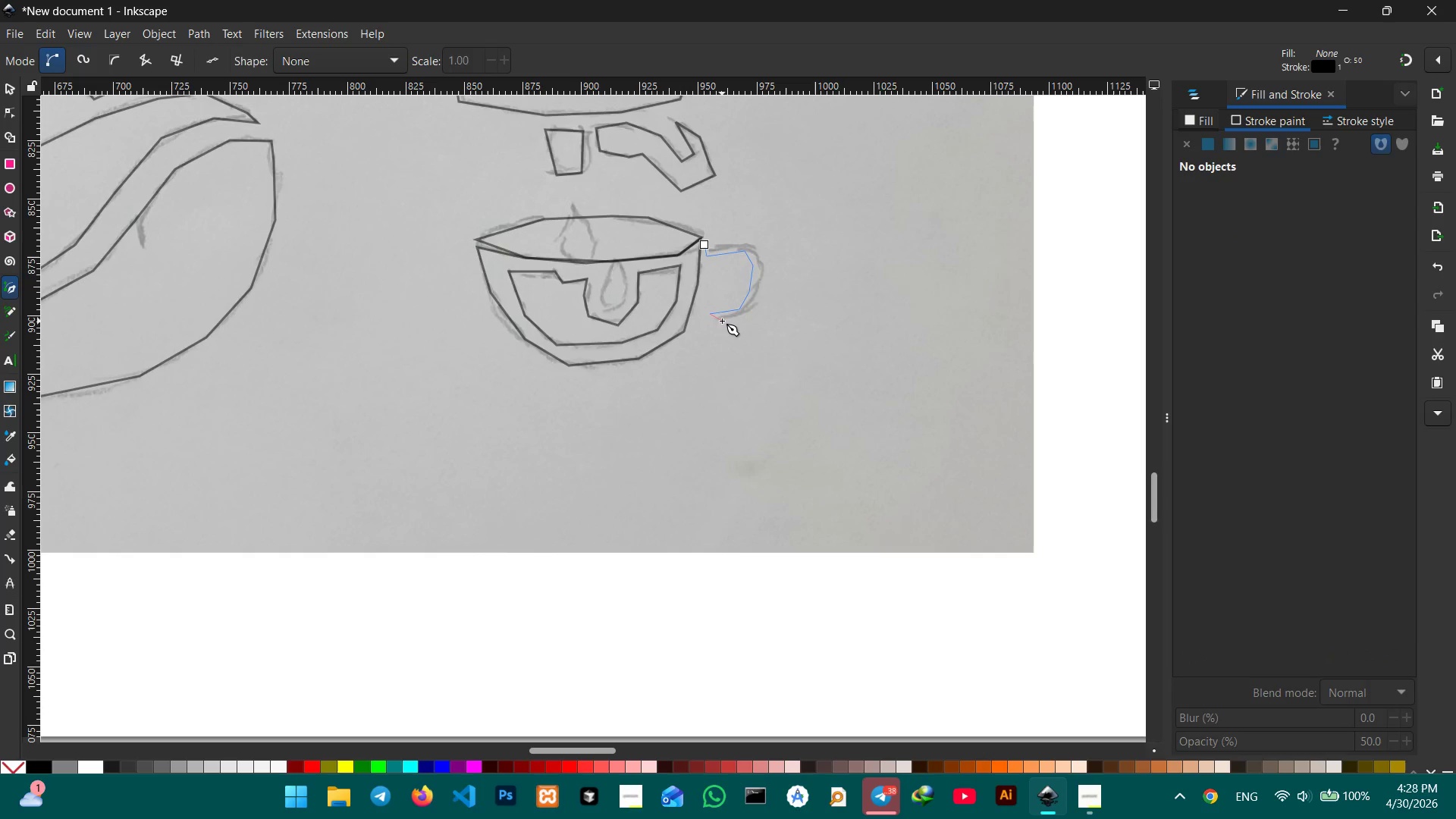 
left_click([722, 321])
 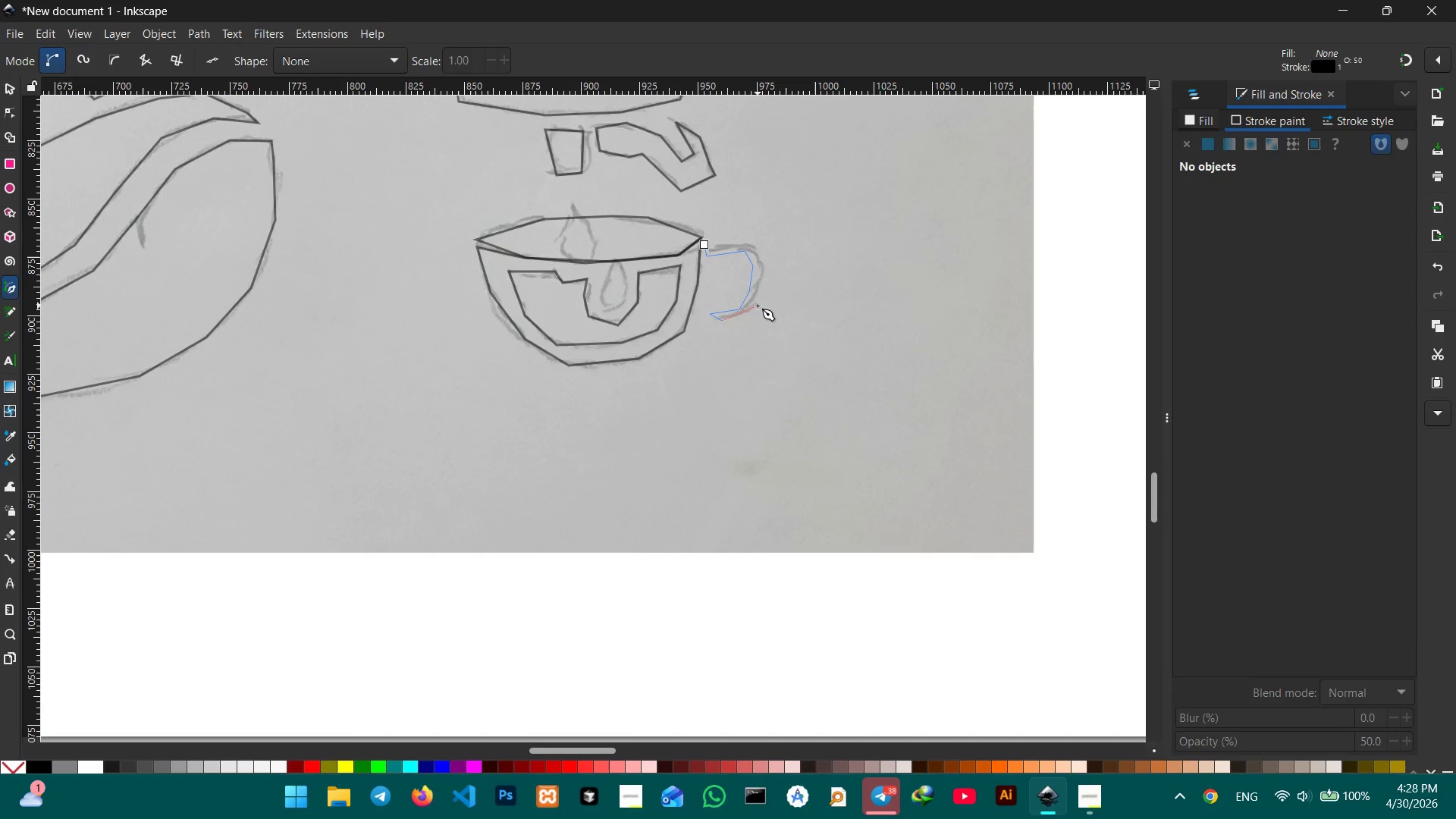 
left_click([758, 306])
 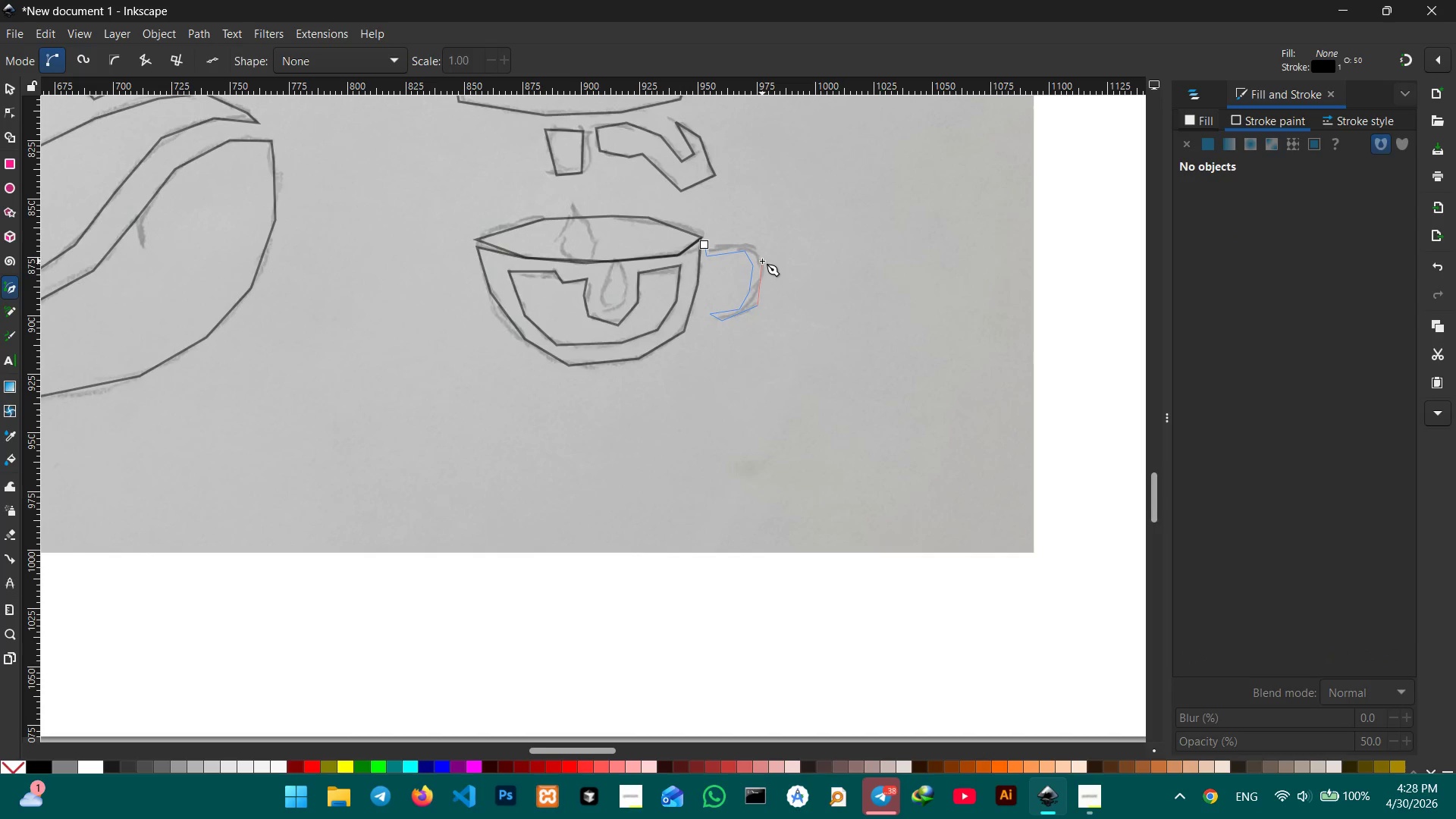 
double_click([762, 261])
 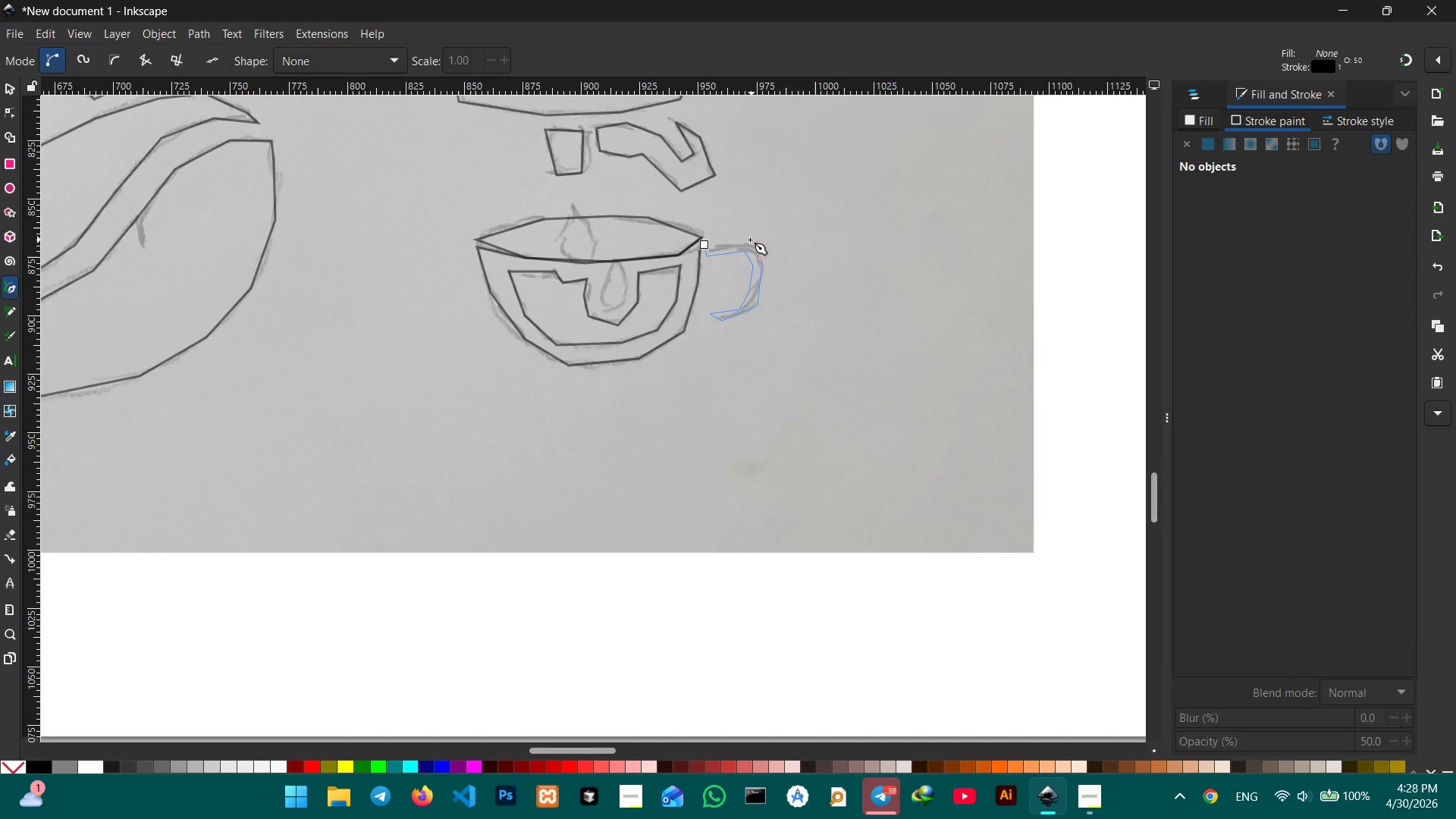 
left_click([738, 239])
 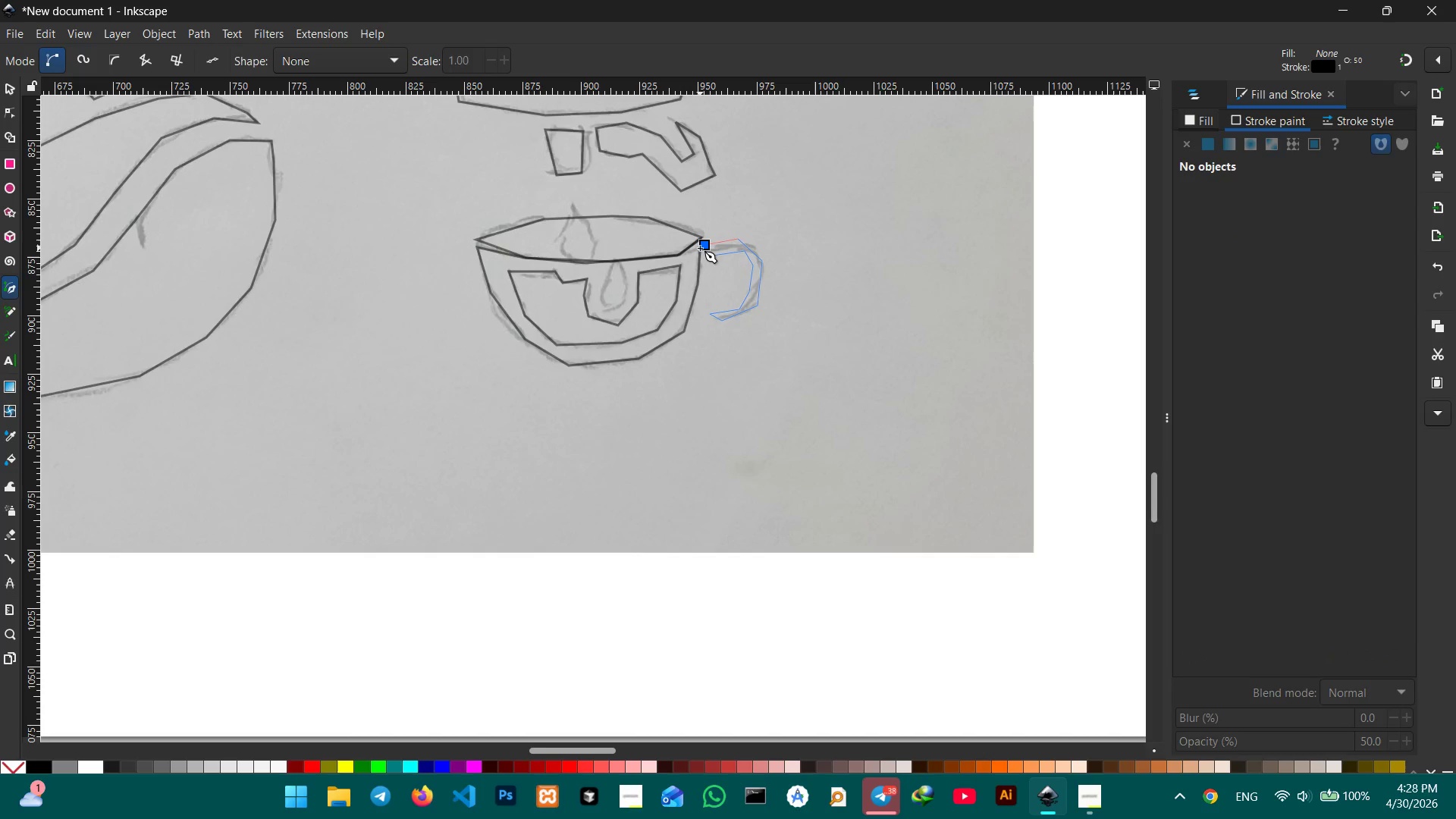 
left_click([700, 248])
 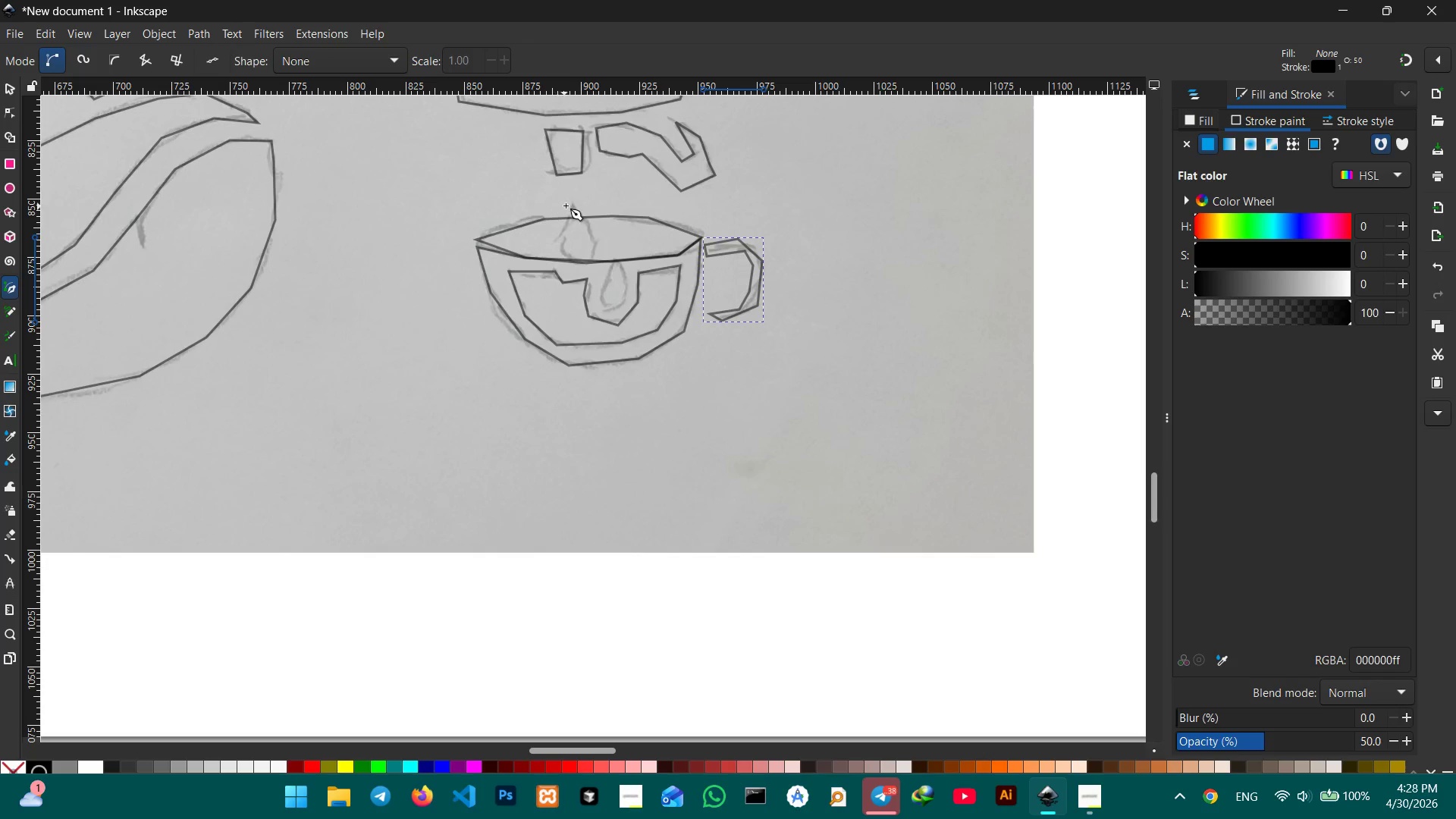 
left_click([573, 206])
 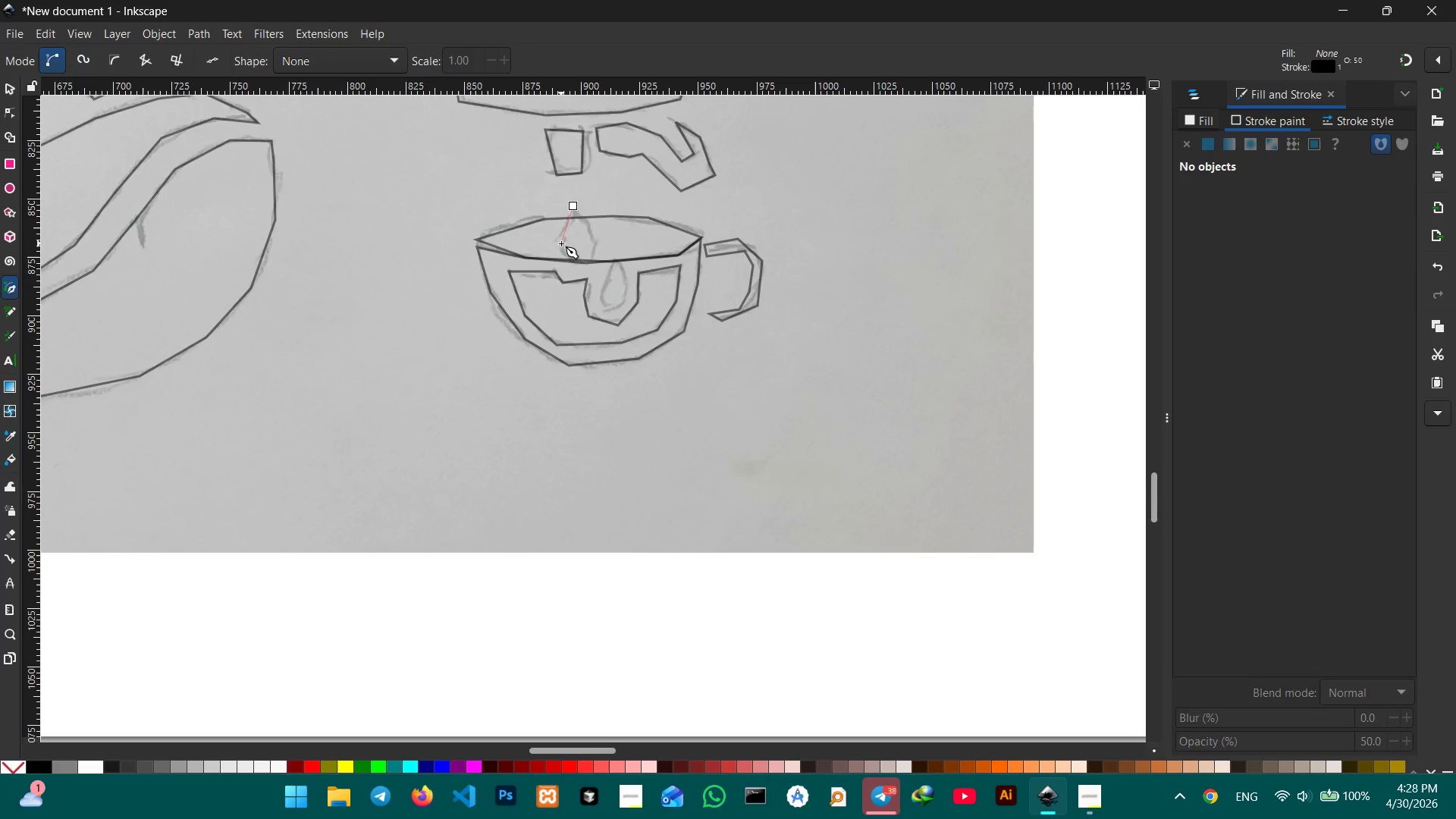 
left_click([561, 243])
 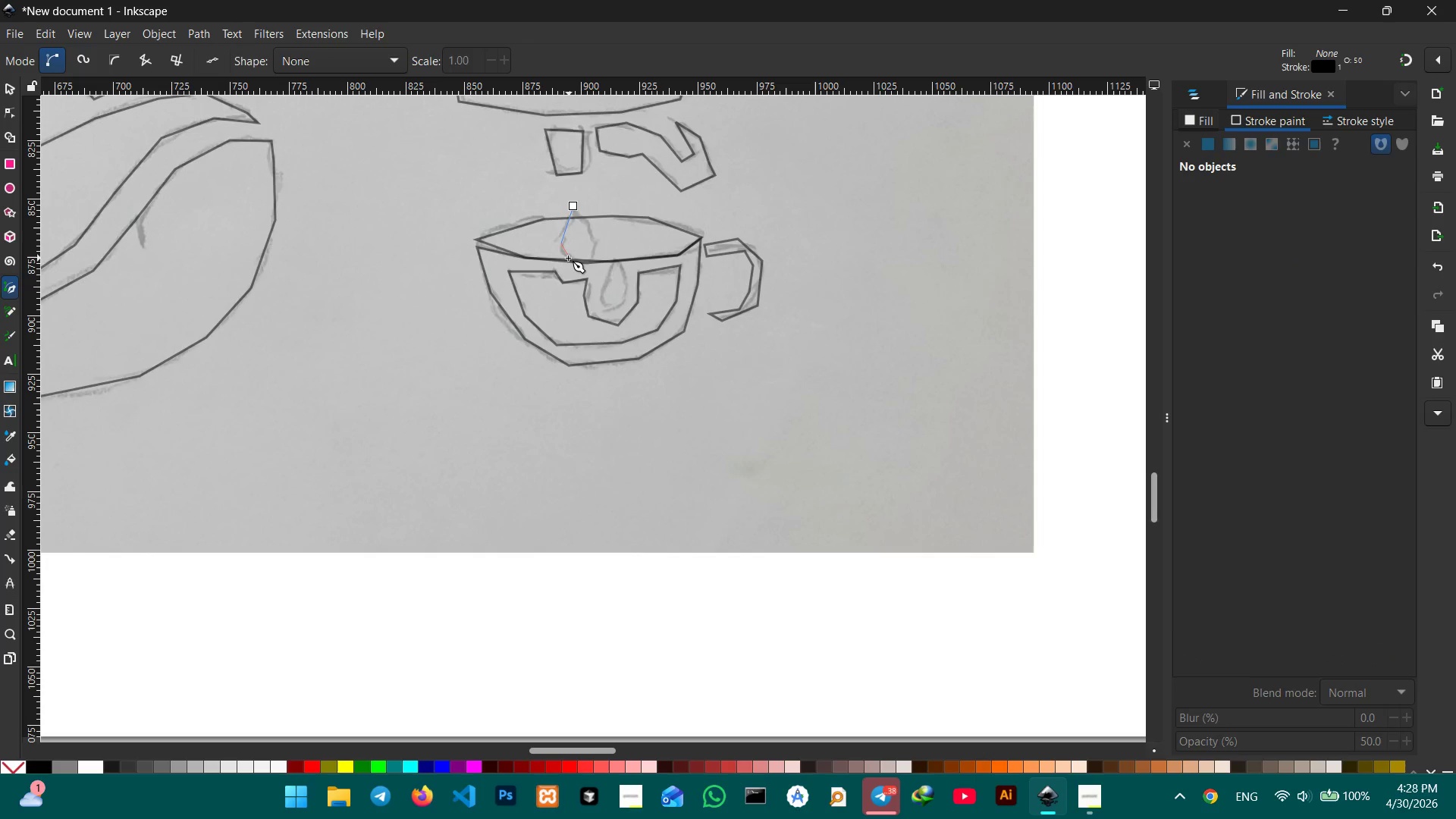 
left_click([570, 259])
 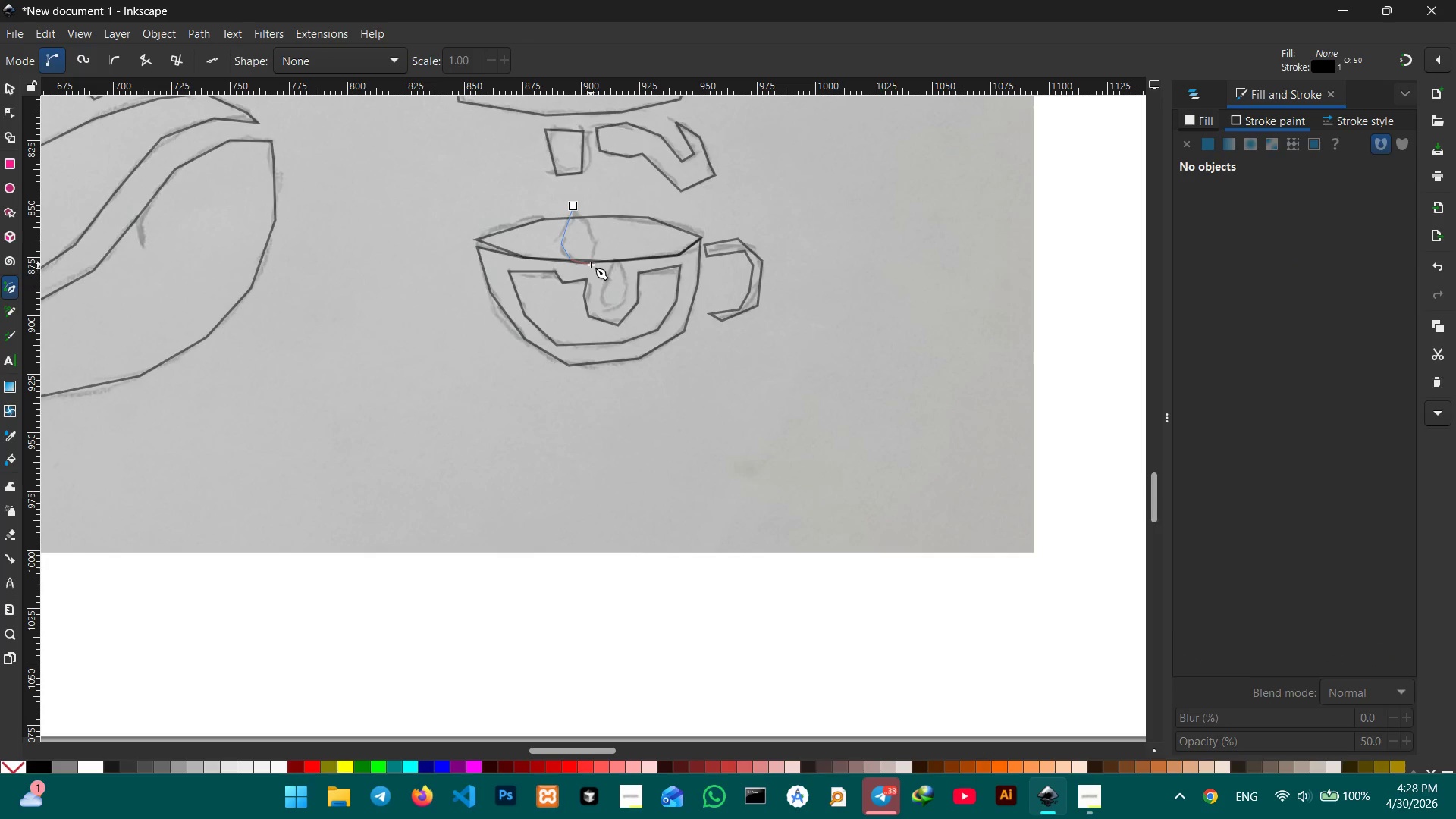 
left_click([591, 265])
 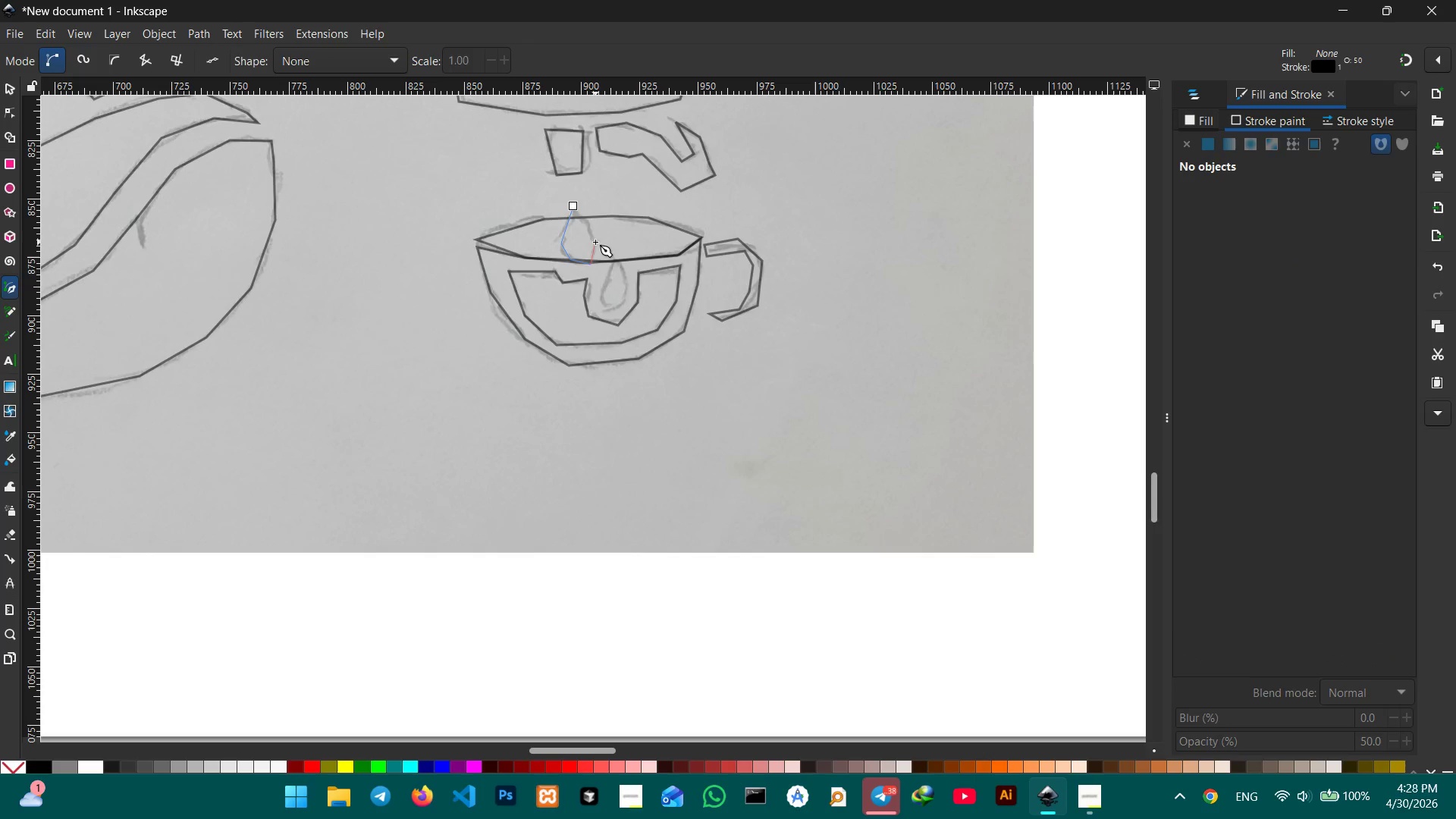 
double_click([595, 242])
 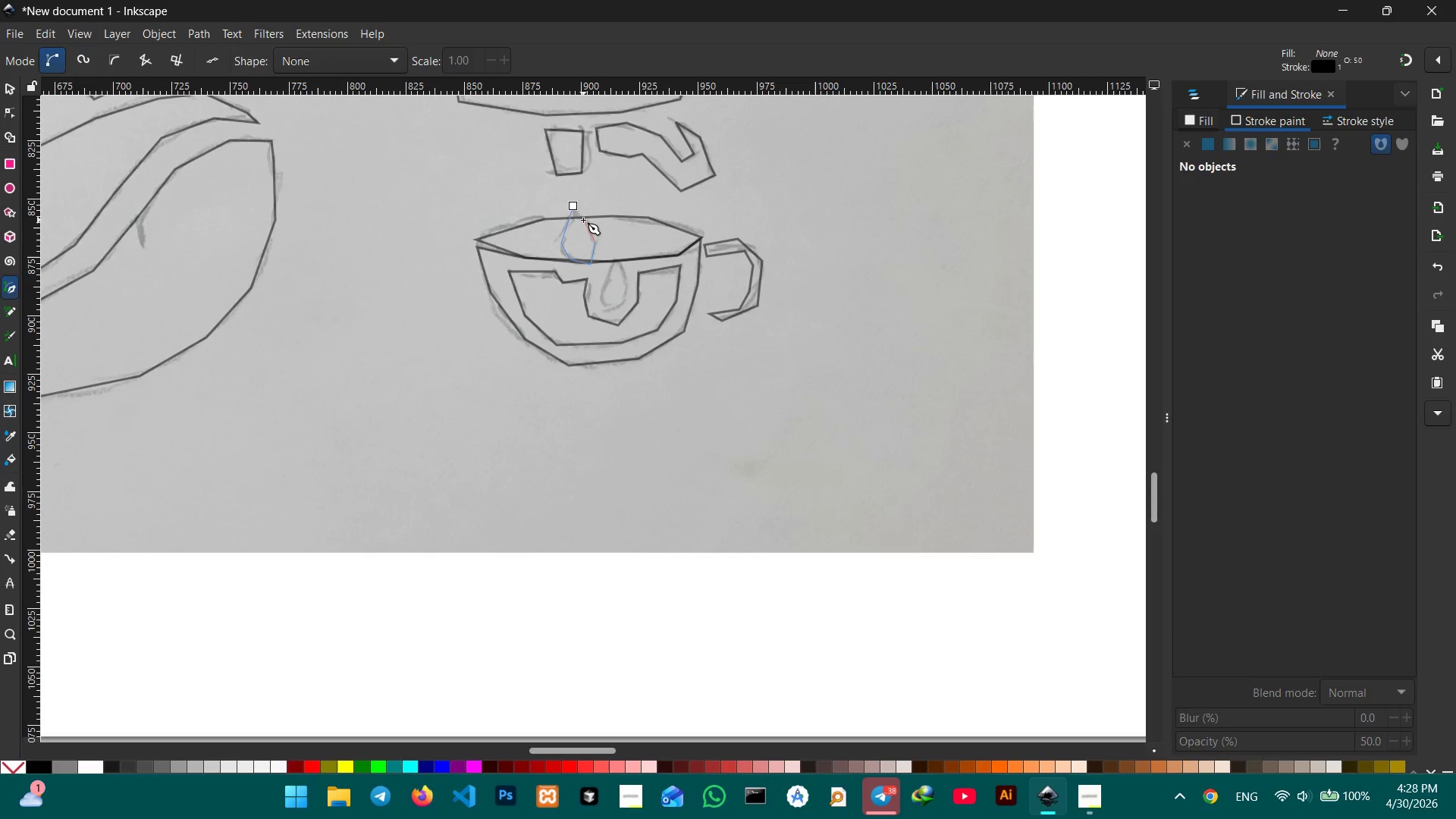 
triple_click([583, 220])
 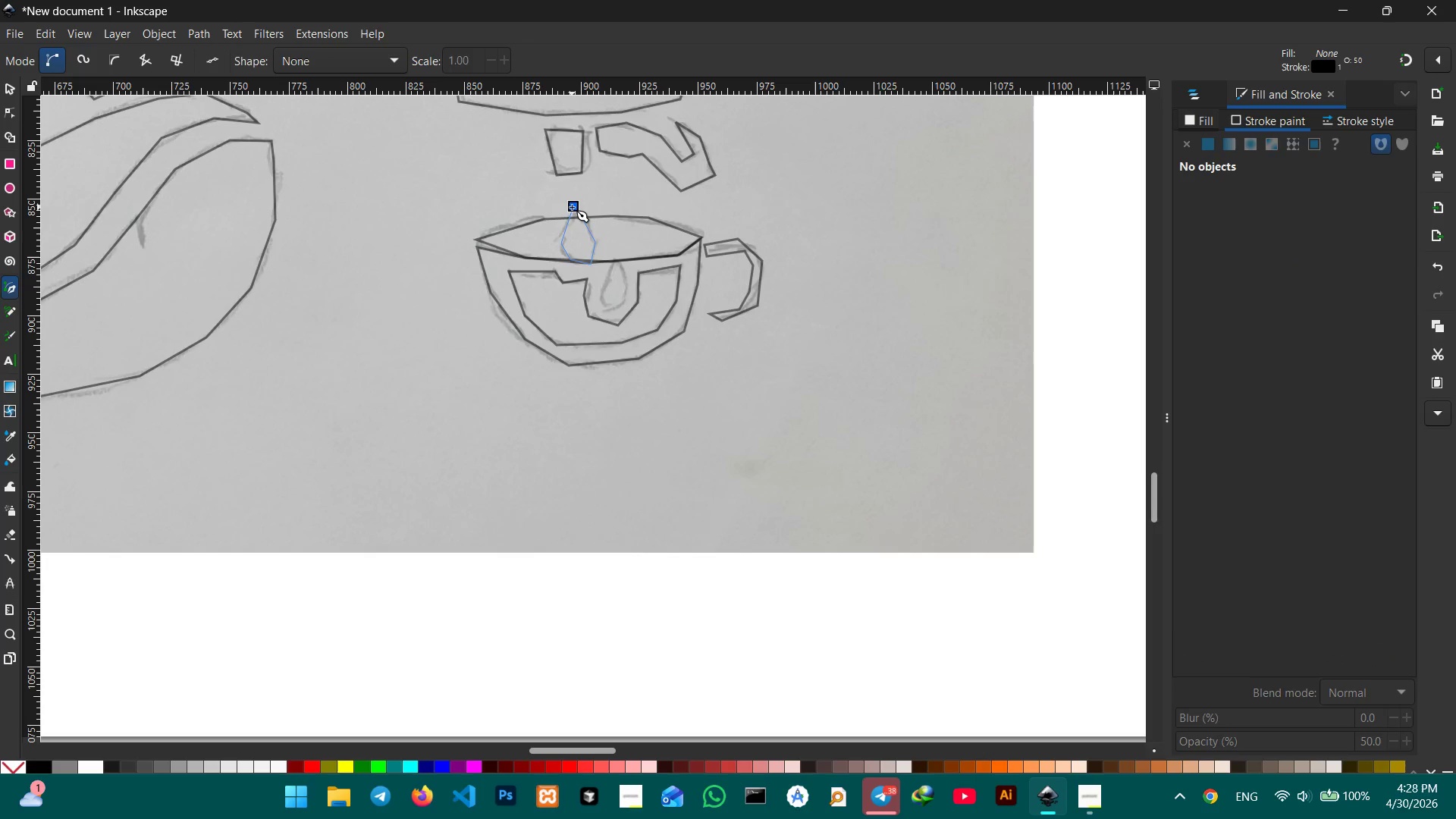 
triple_click([572, 207])
 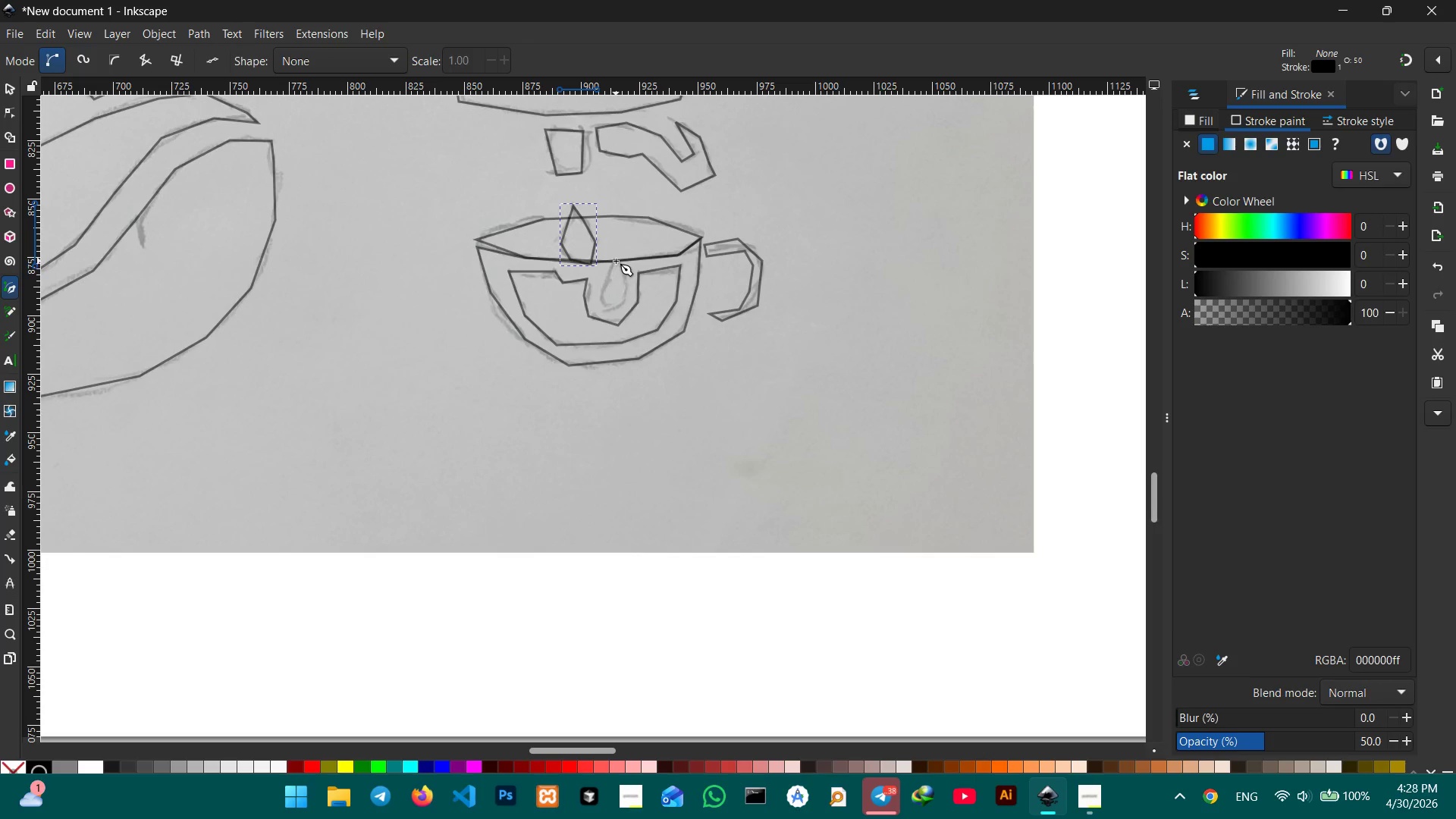 
left_click([615, 259])
 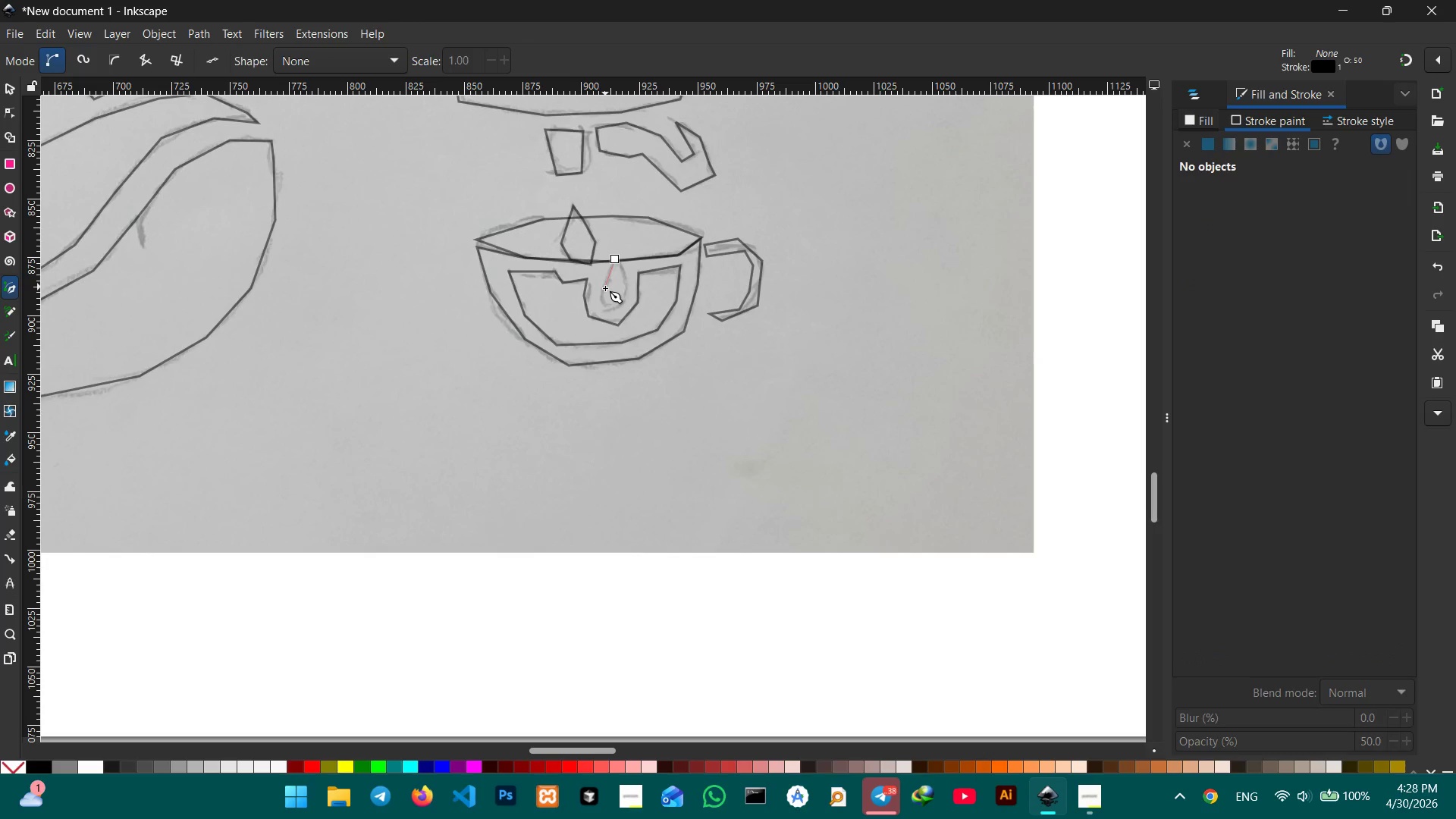 
double_click([605, 290])
 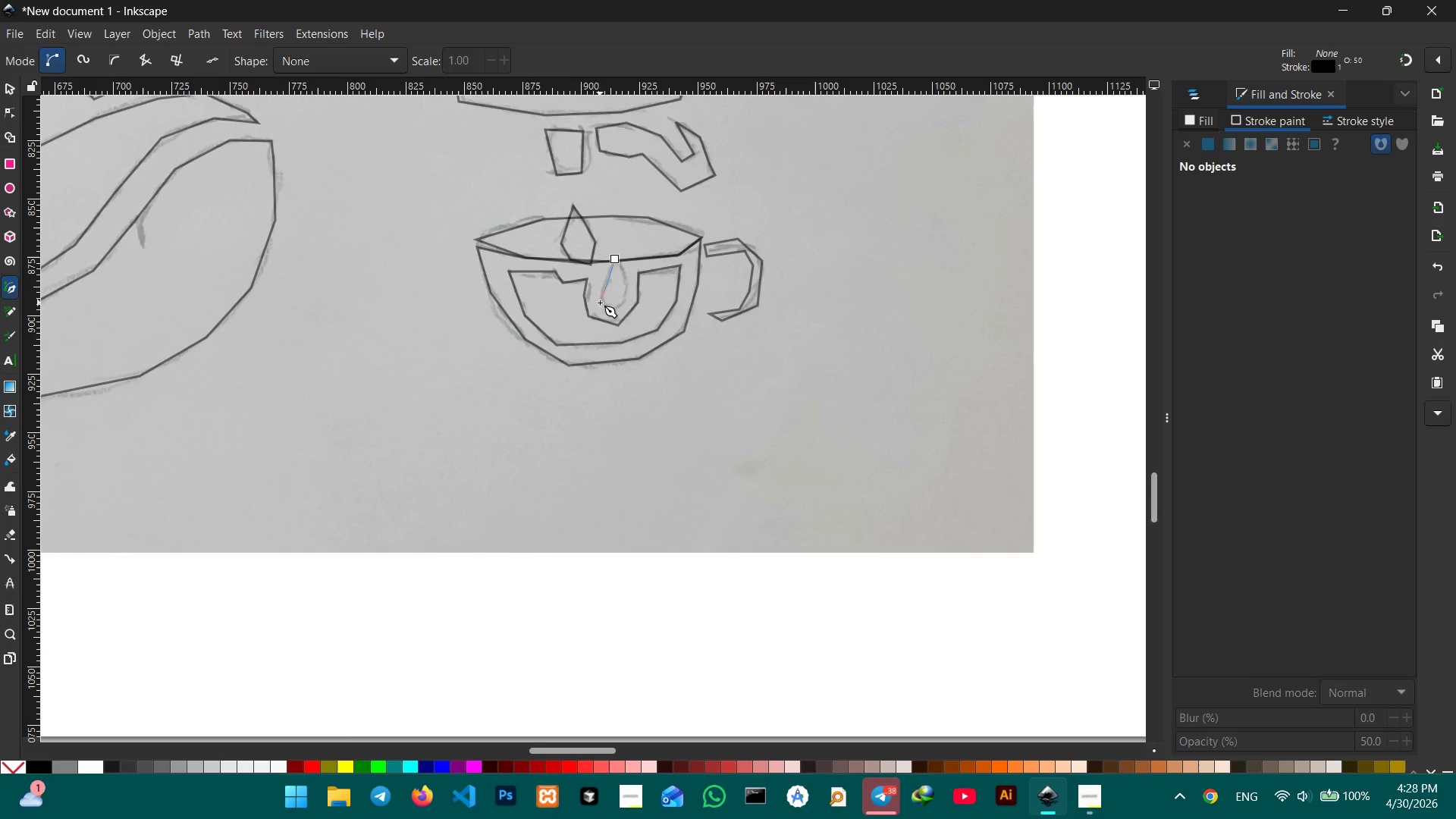 
left_click([600, 303])
 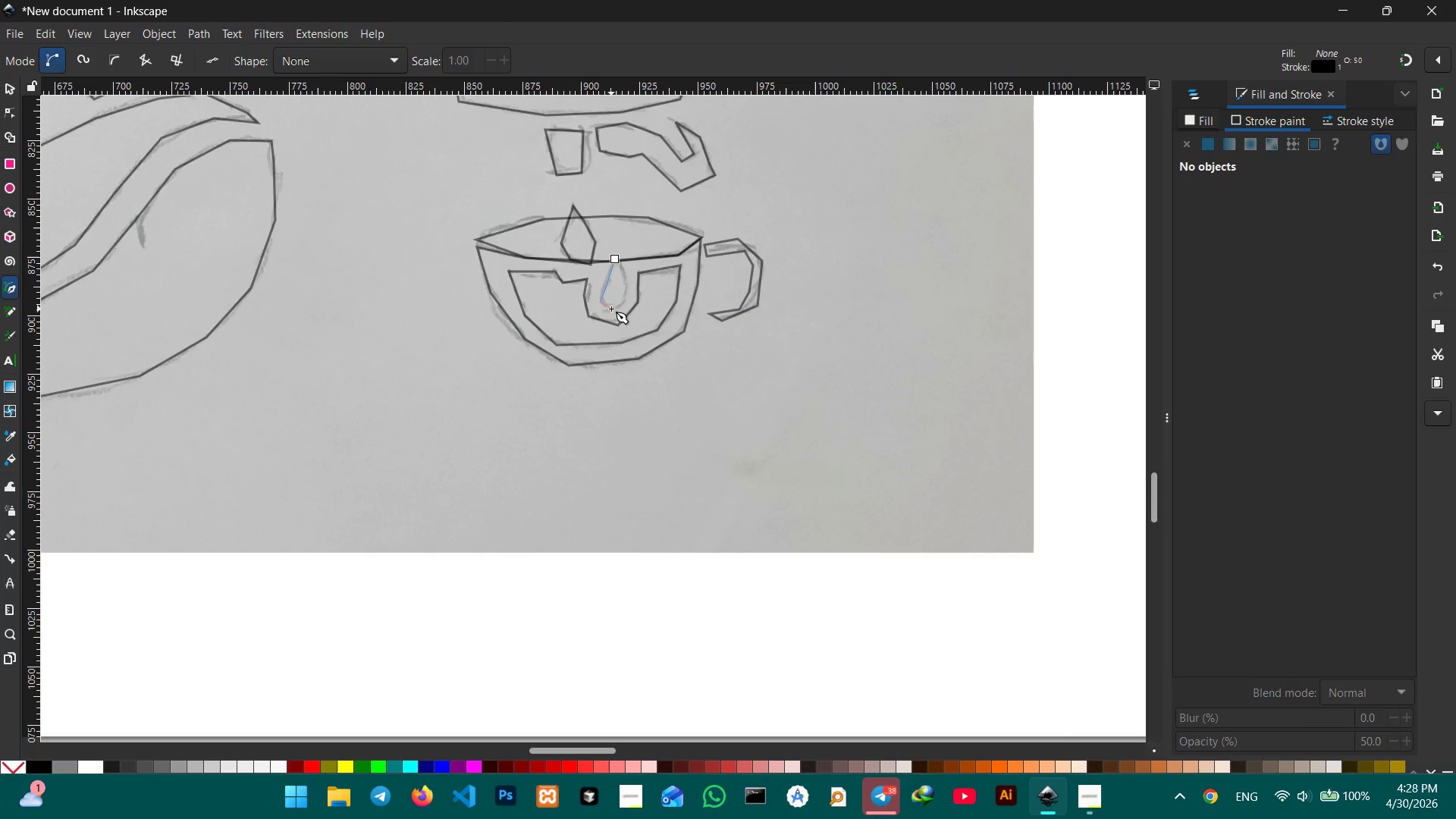 
left_click([611, 309])
 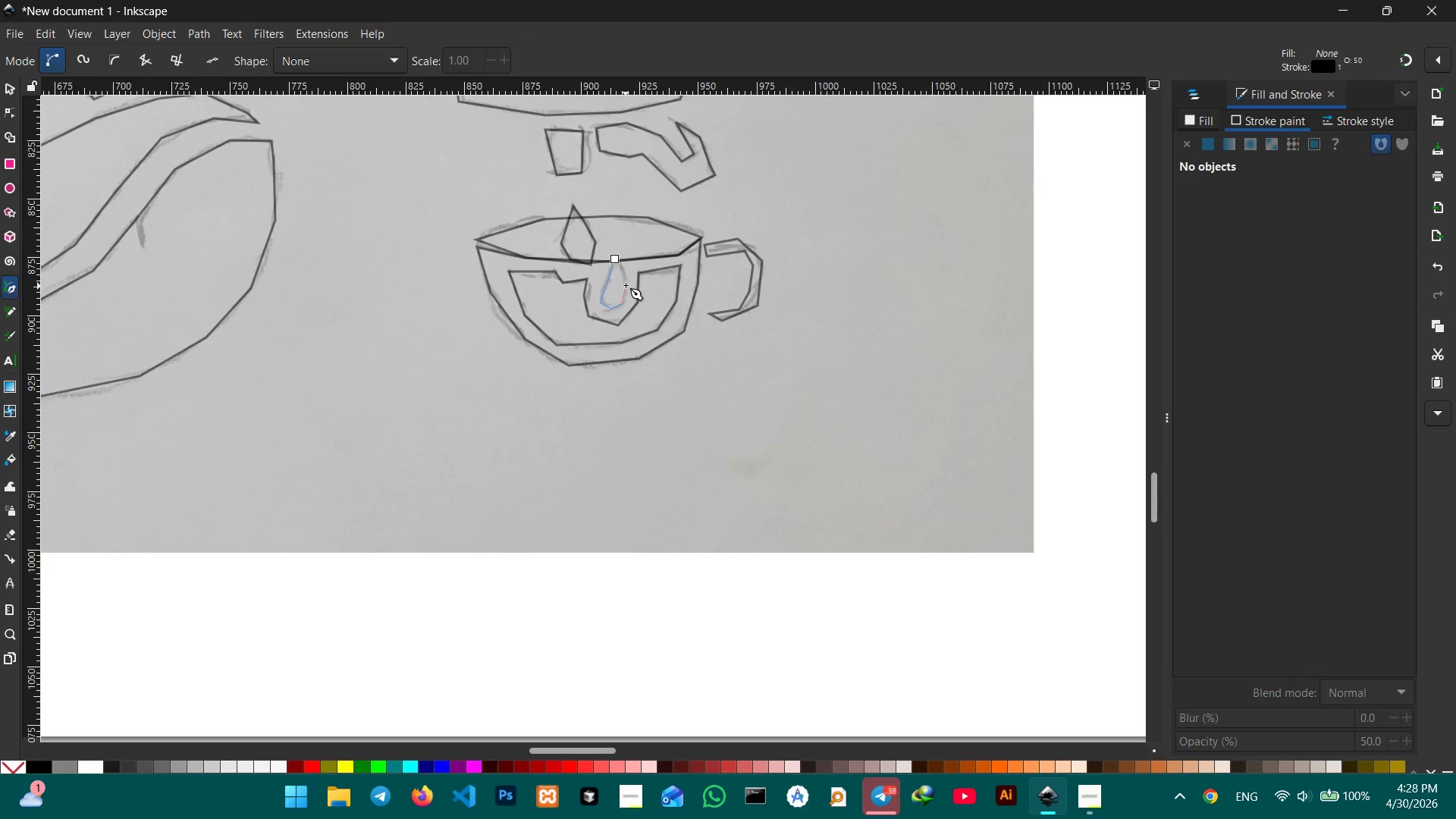 
triple_click([626, 281])
 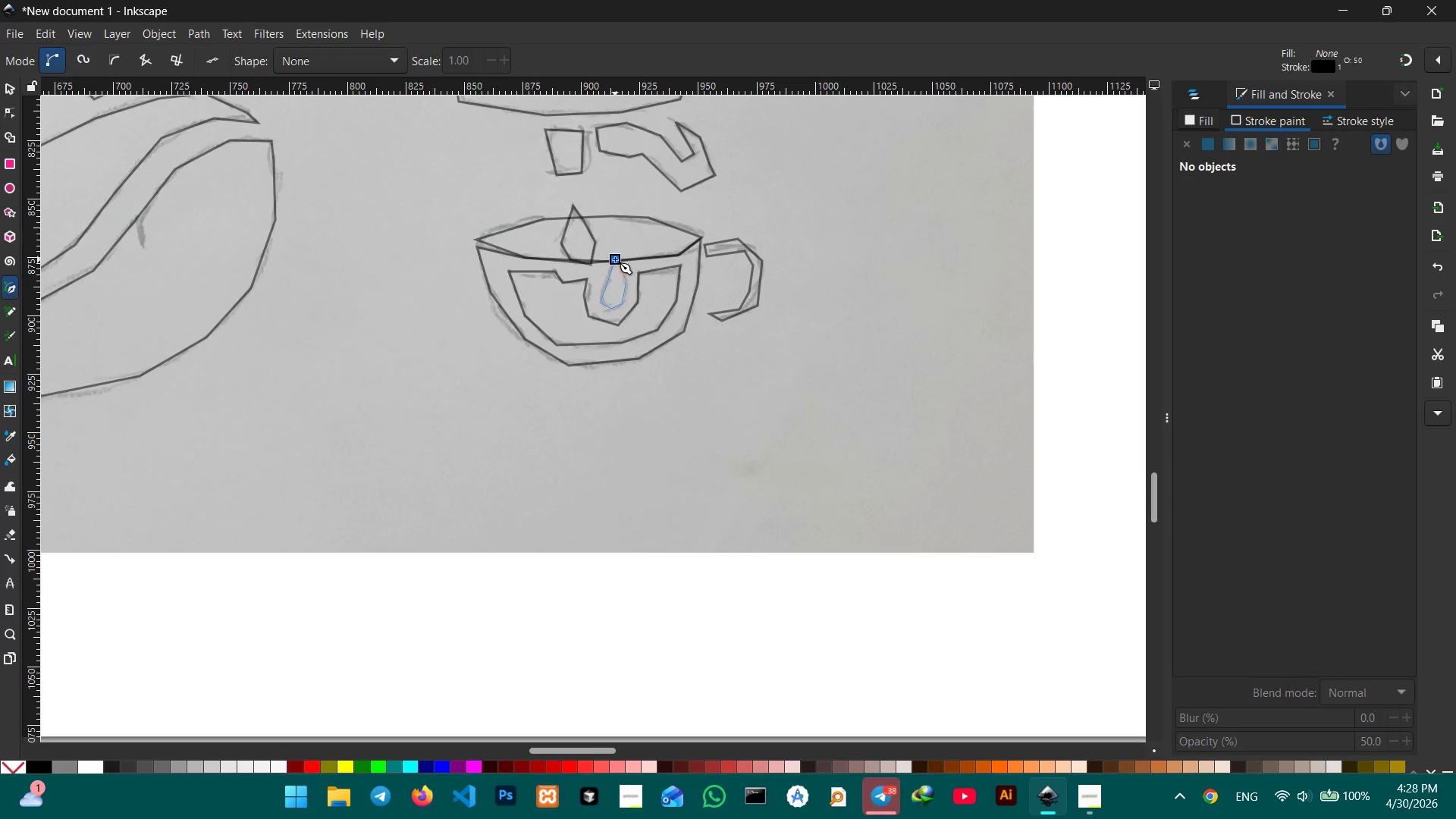 
left_click([615, 259])
 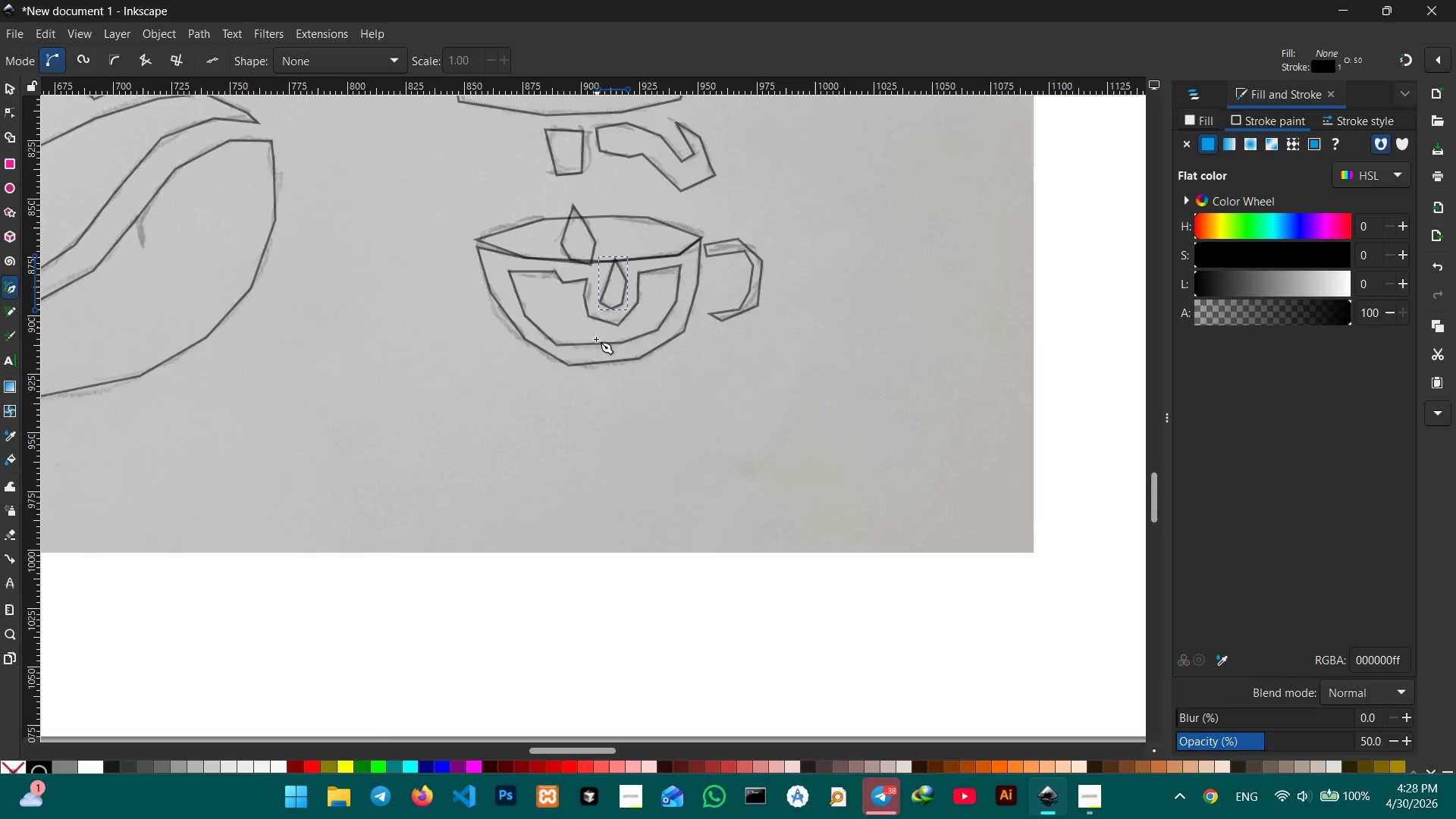 
scroll: coordinate [606, 359], scroll_direction: up, amount: 6.0
 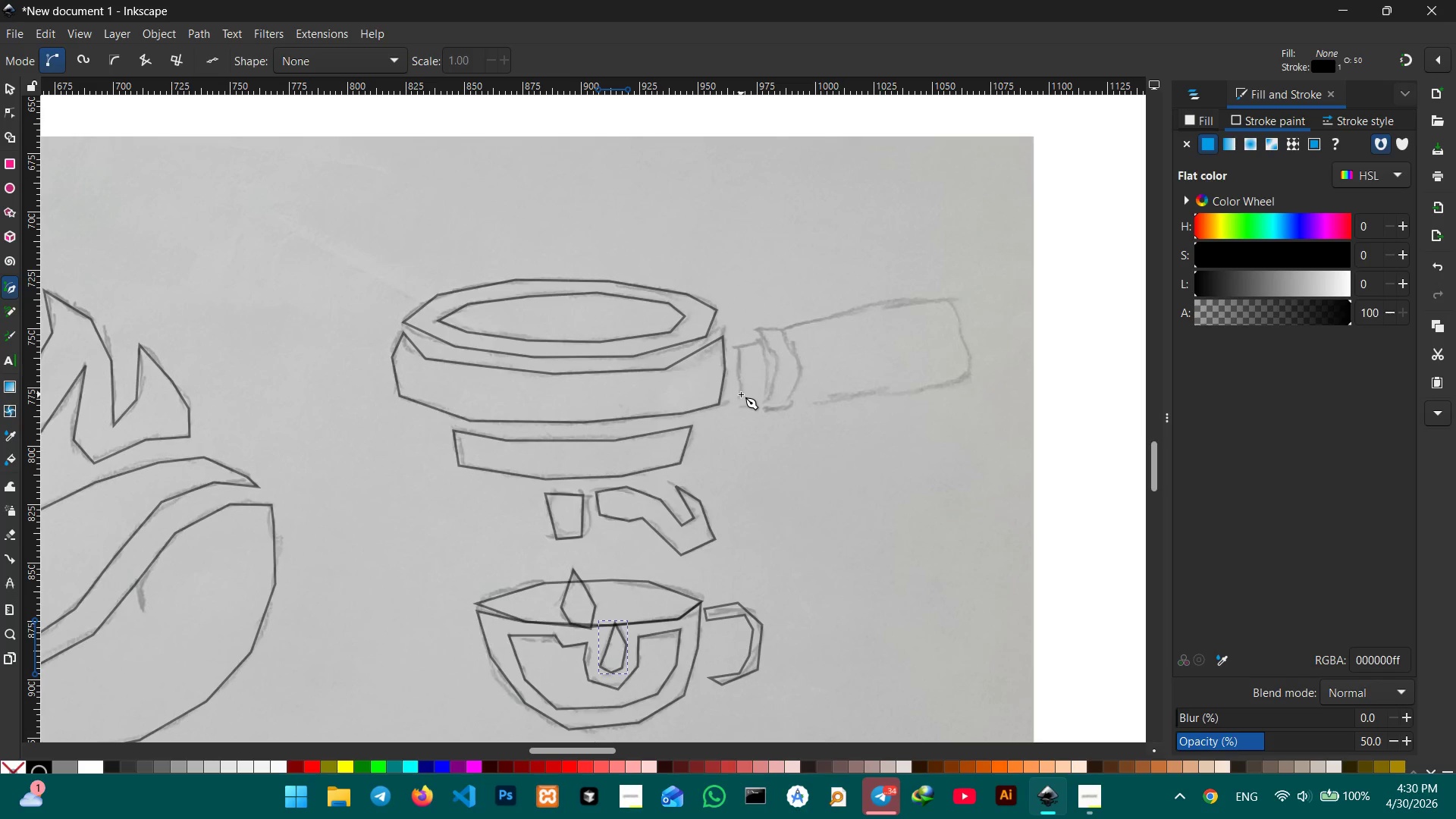 
wait(142.04)
 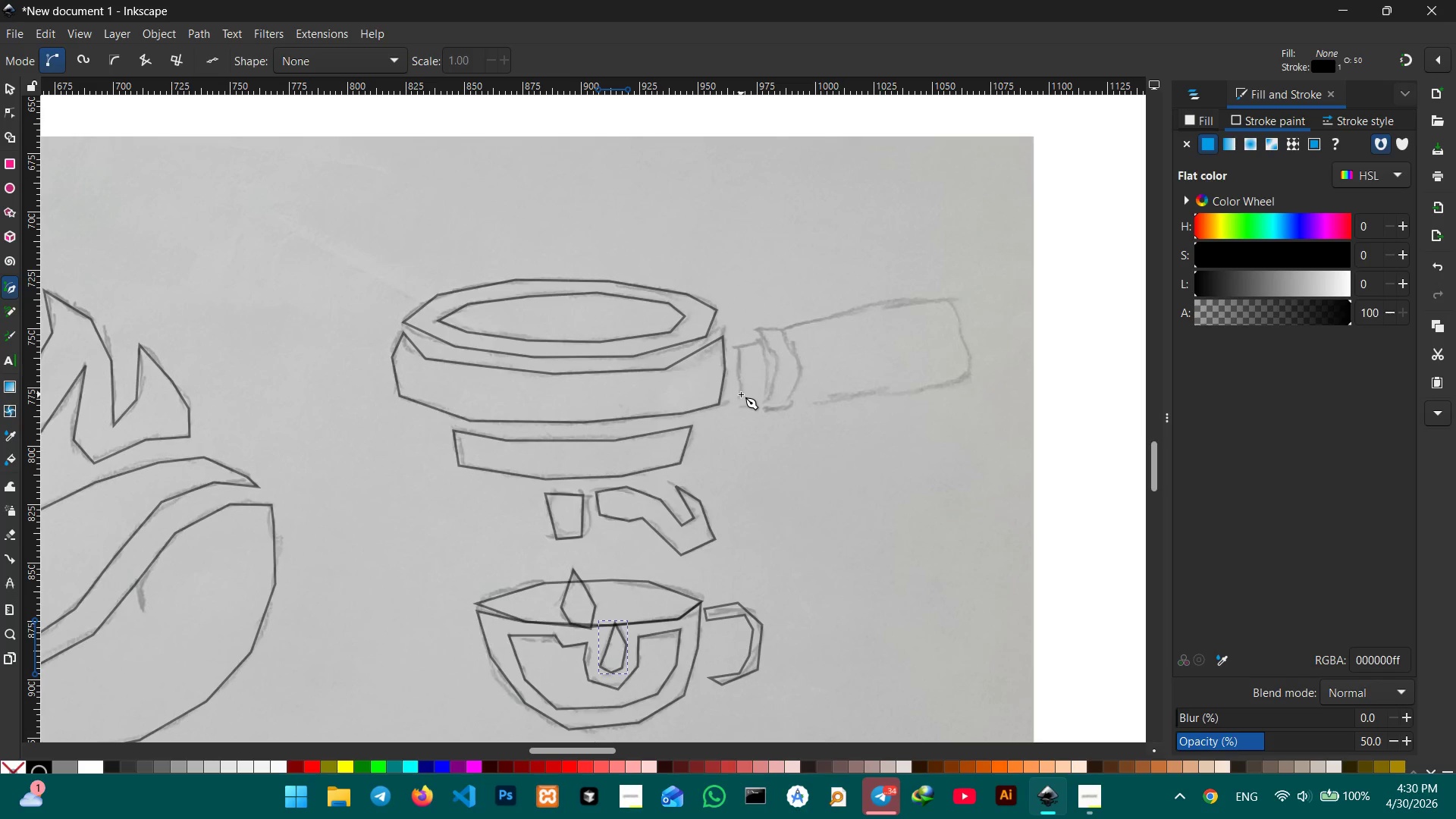 
left_click([737, 348])
 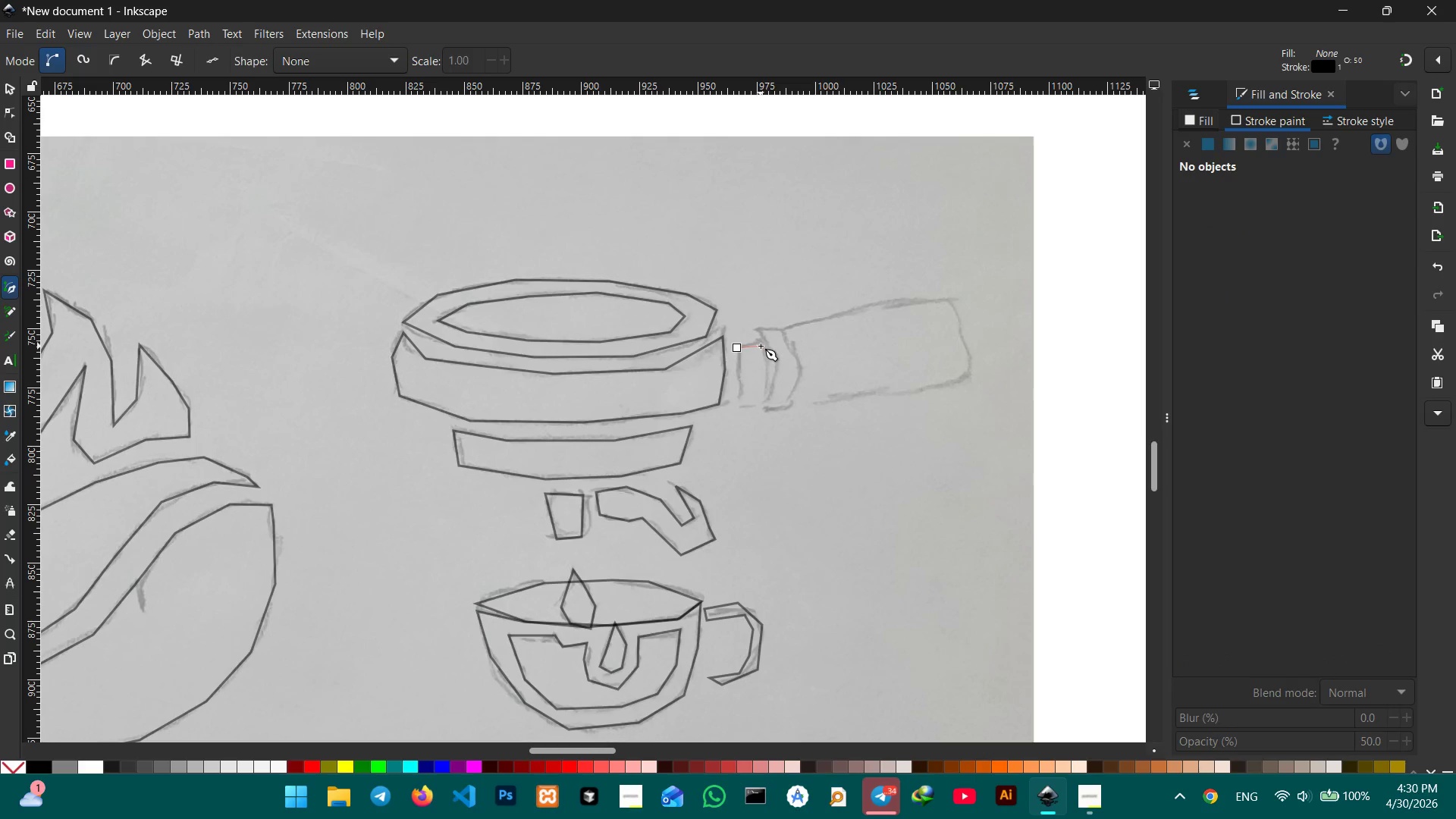 
left_click([761, 344])
 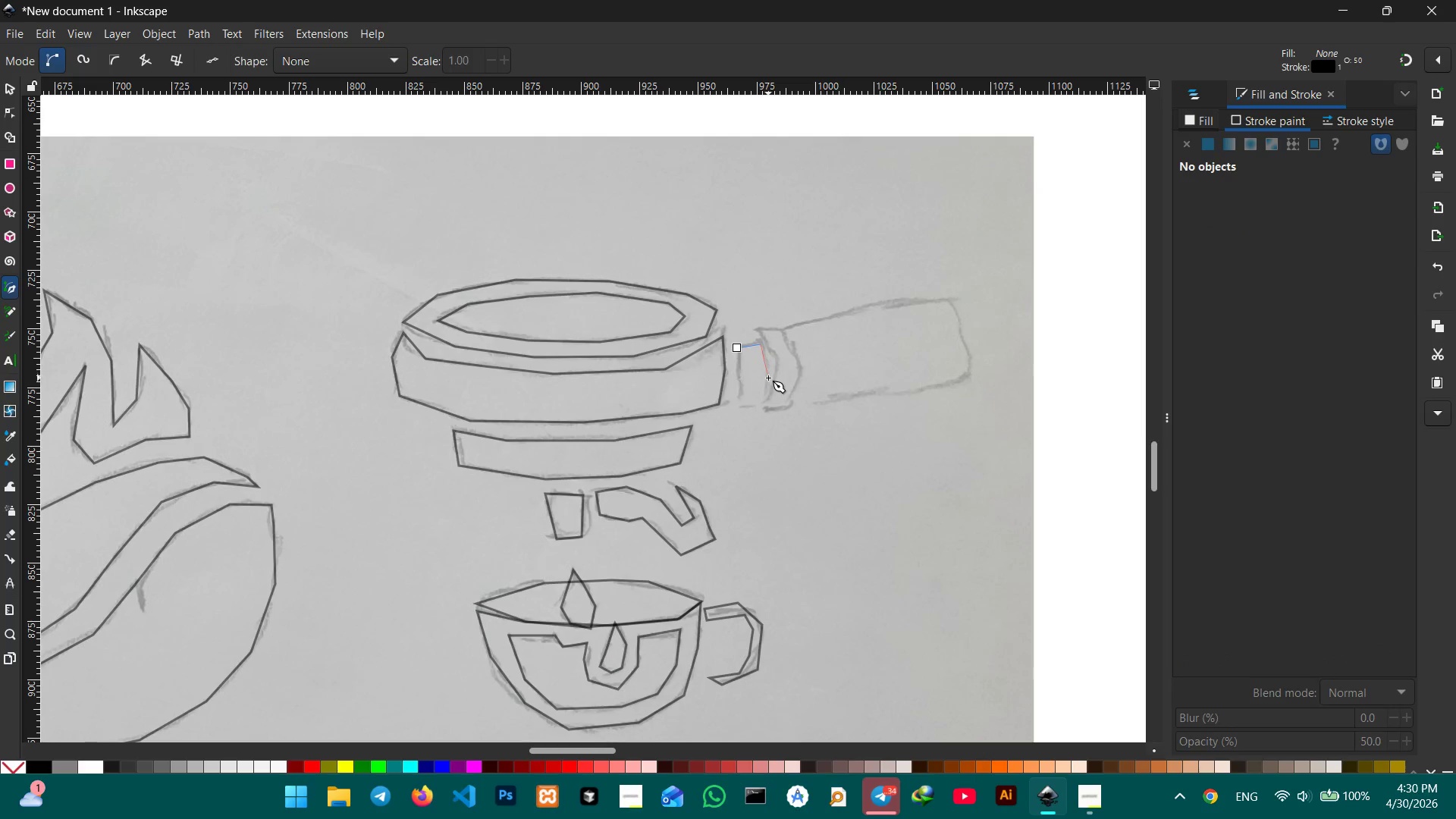 
double_click([768, 378])
 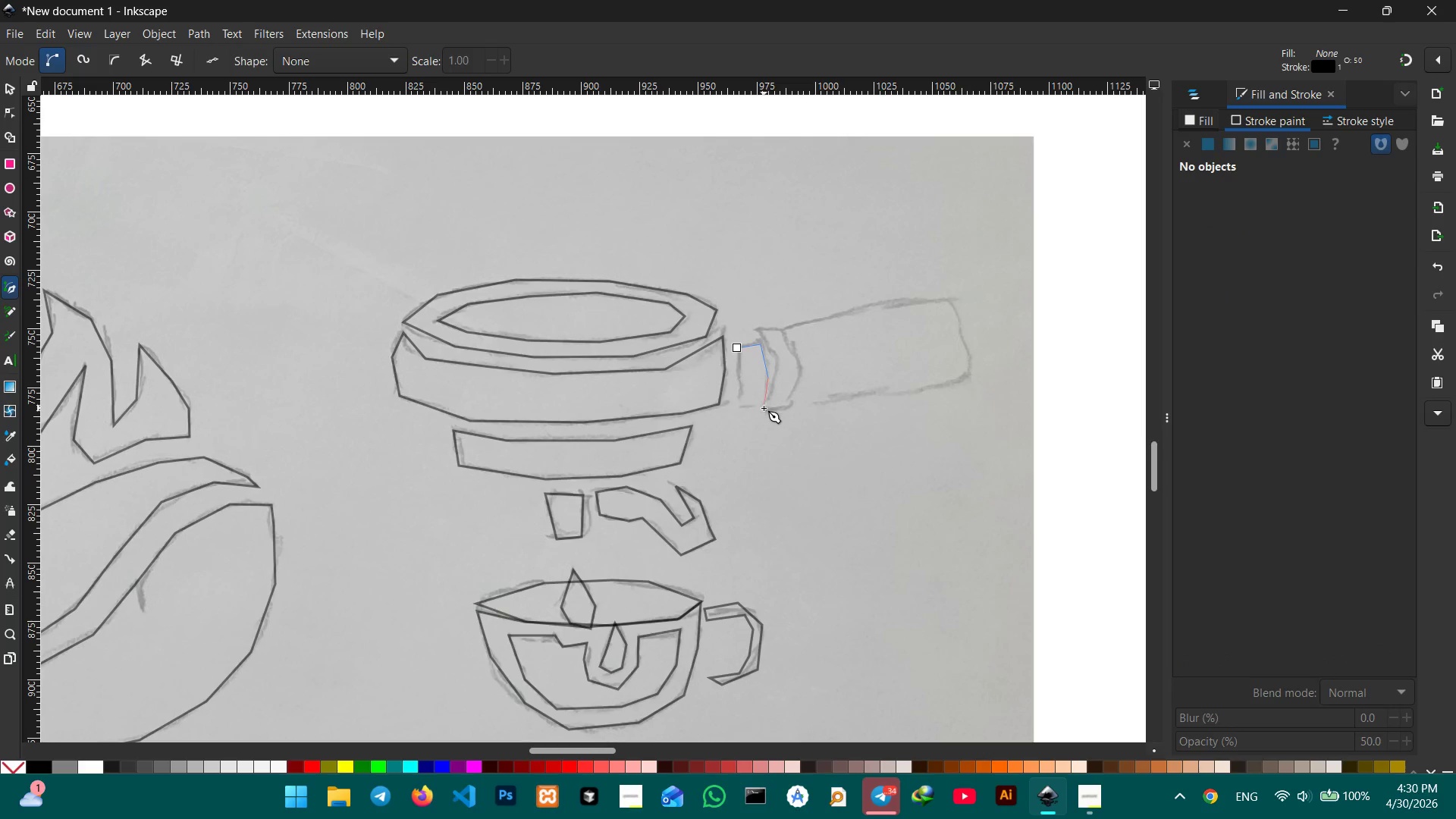 
left_click([764, 408])
 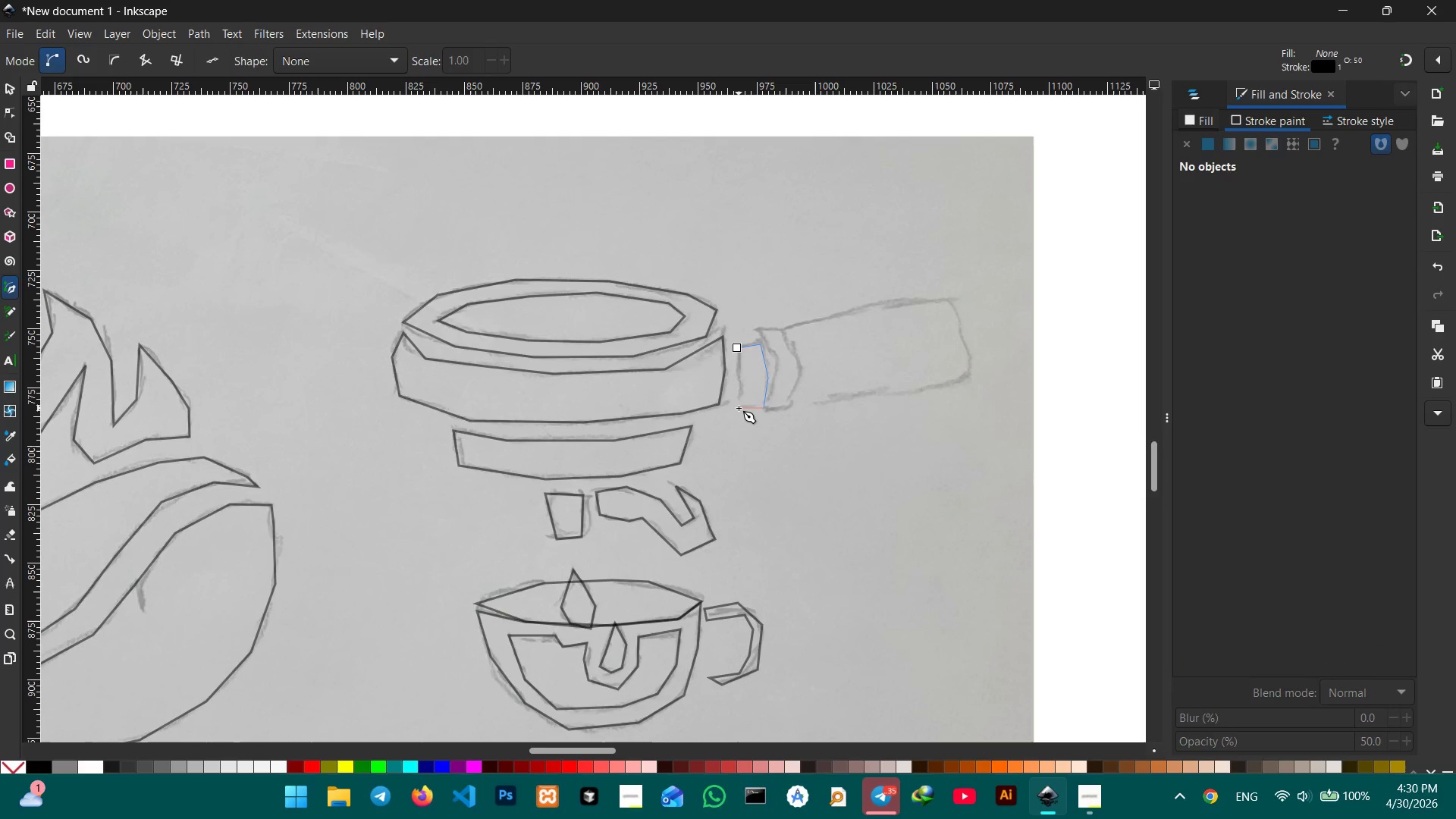 
left_click([739, 408])
 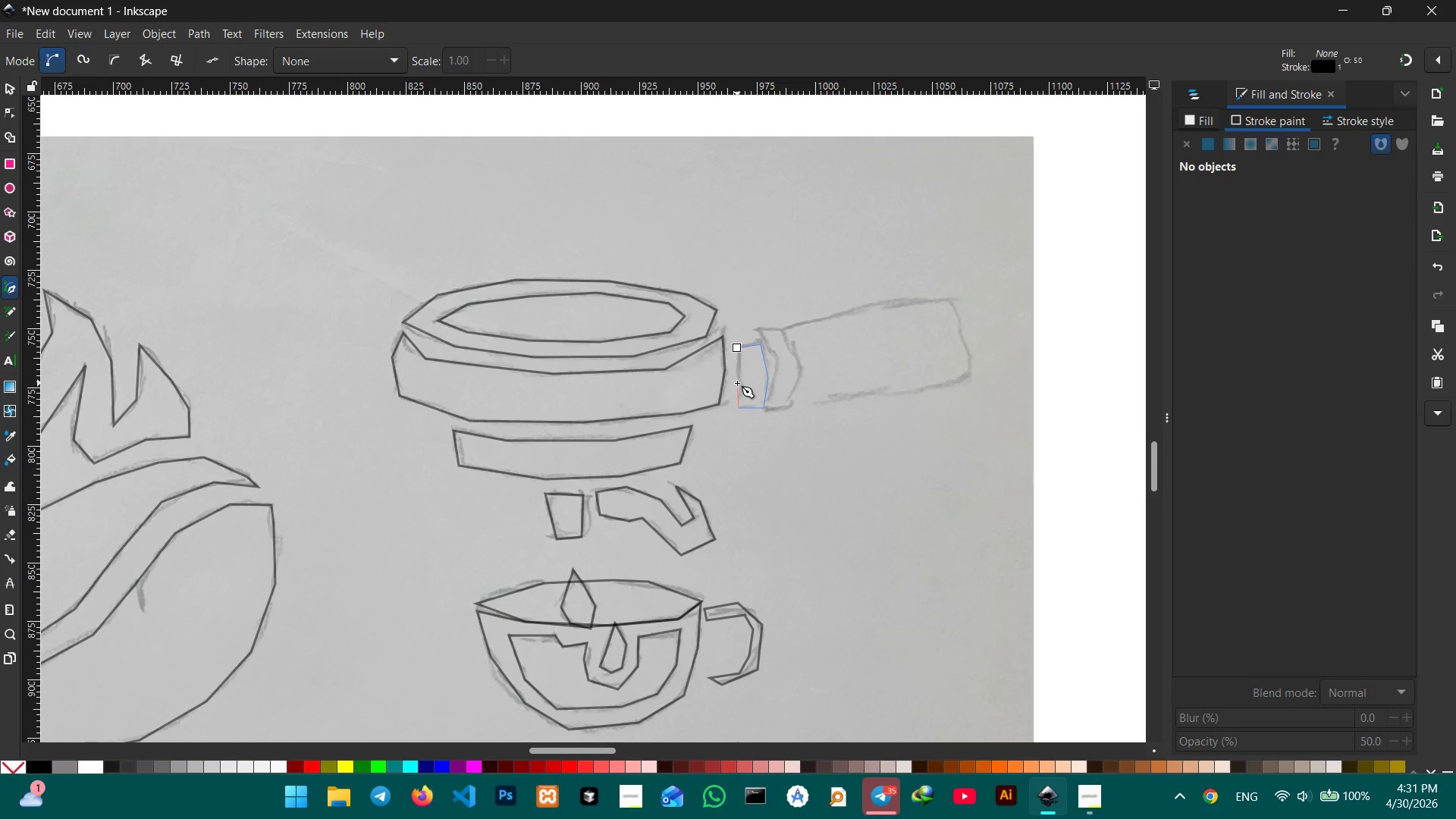 
left_click([739, 381])
 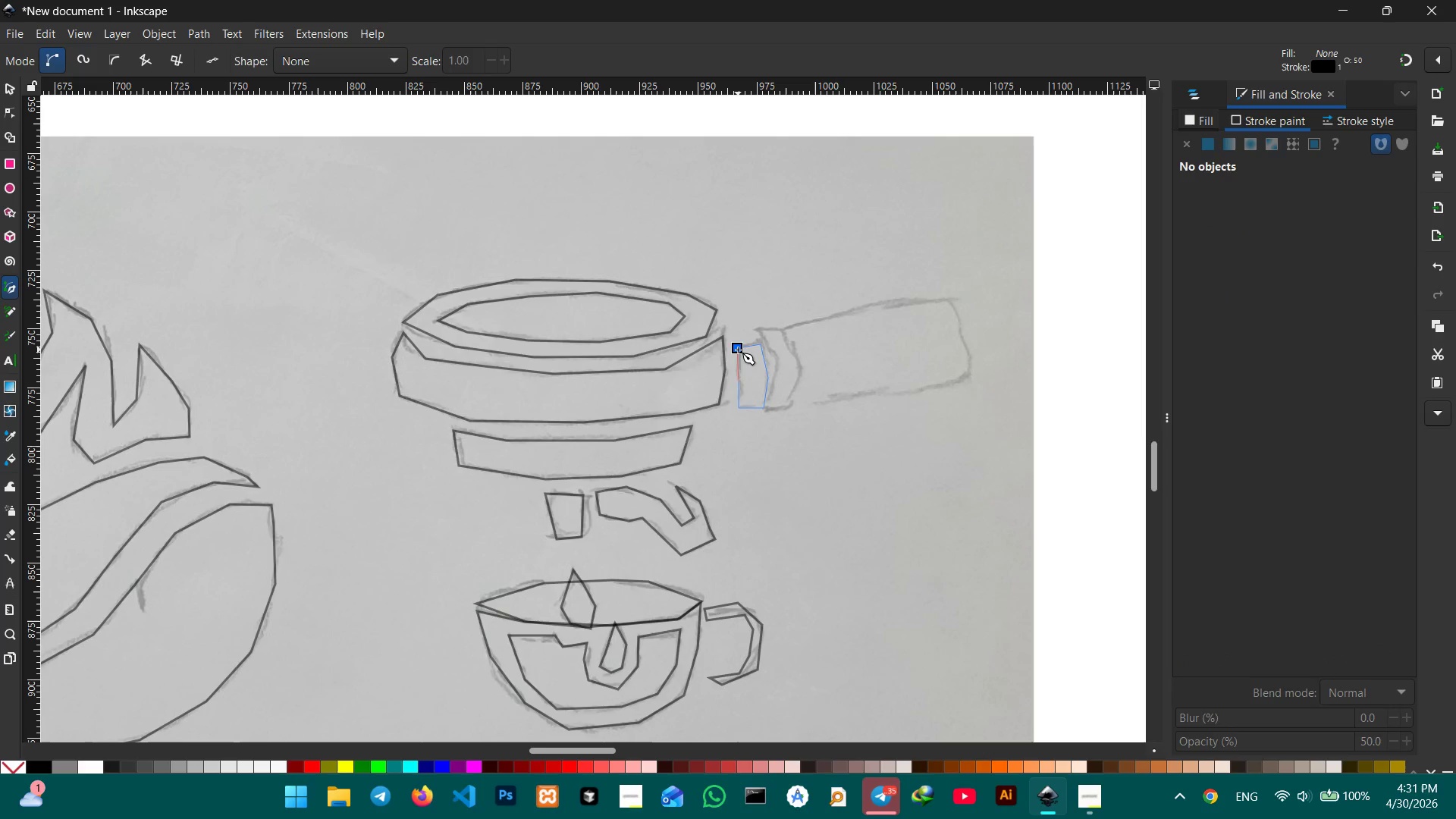 
double_click([738, 350])
 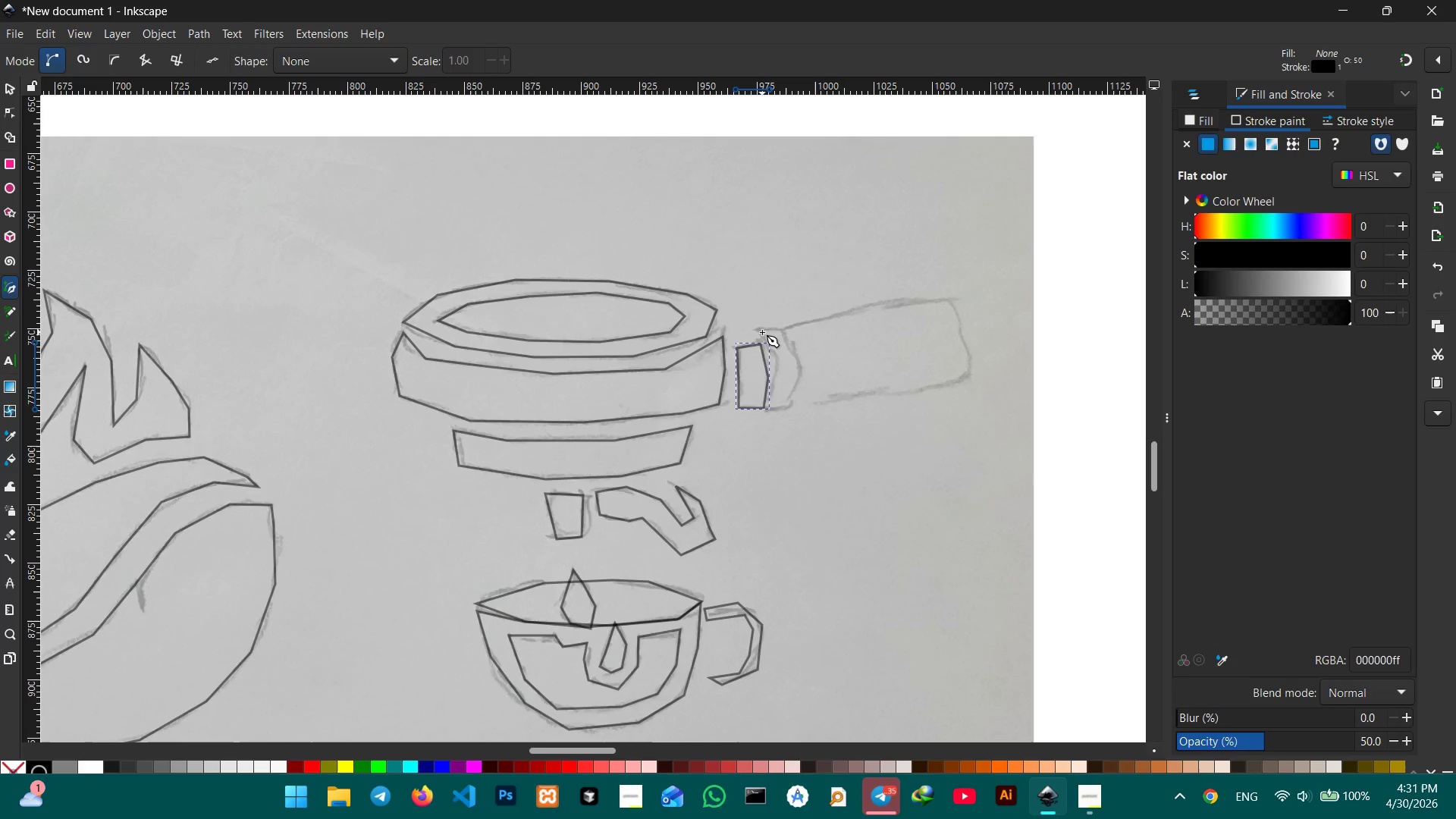 
left_click([762, 332])
 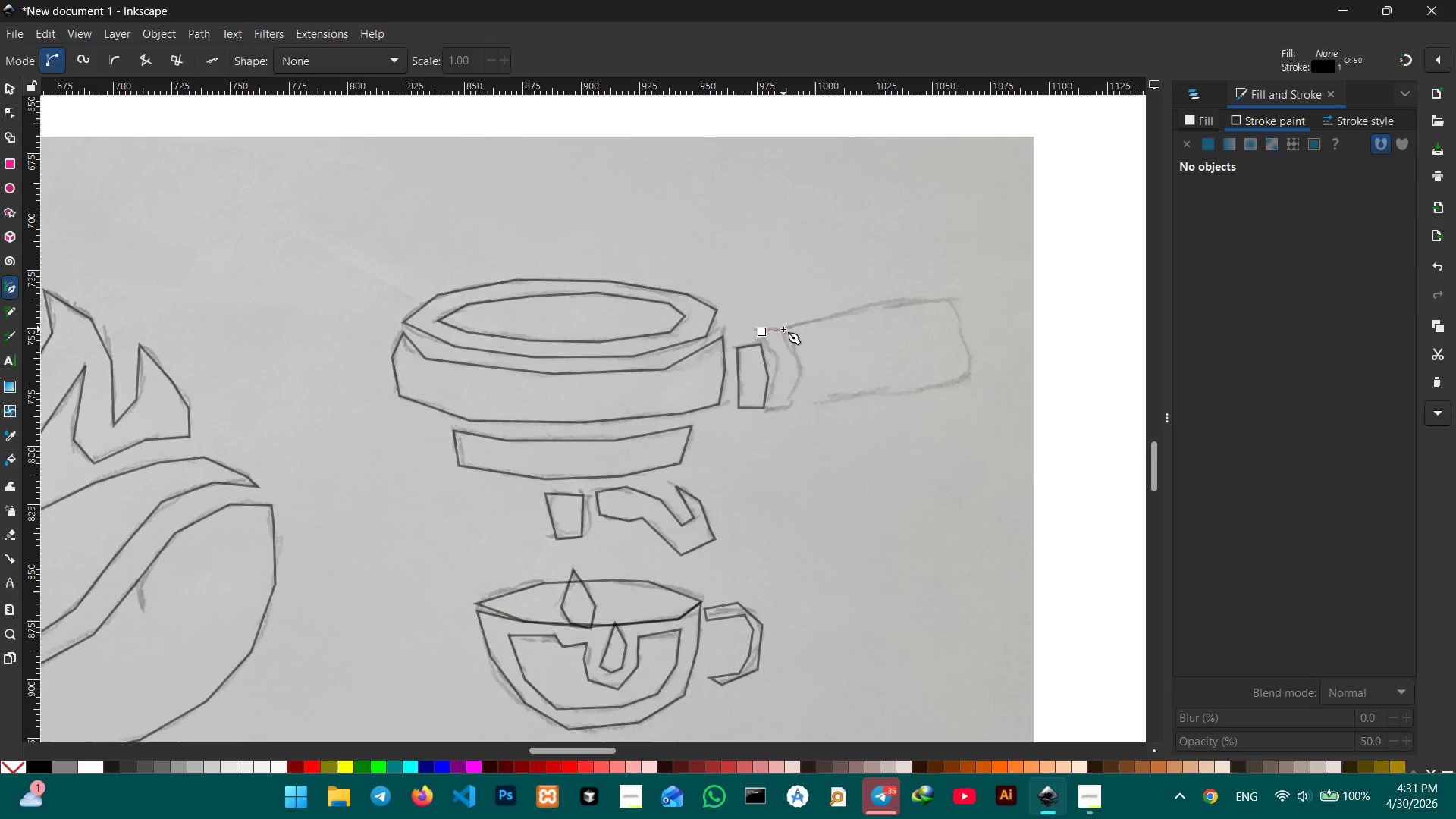 
left_click([785, 329])
 